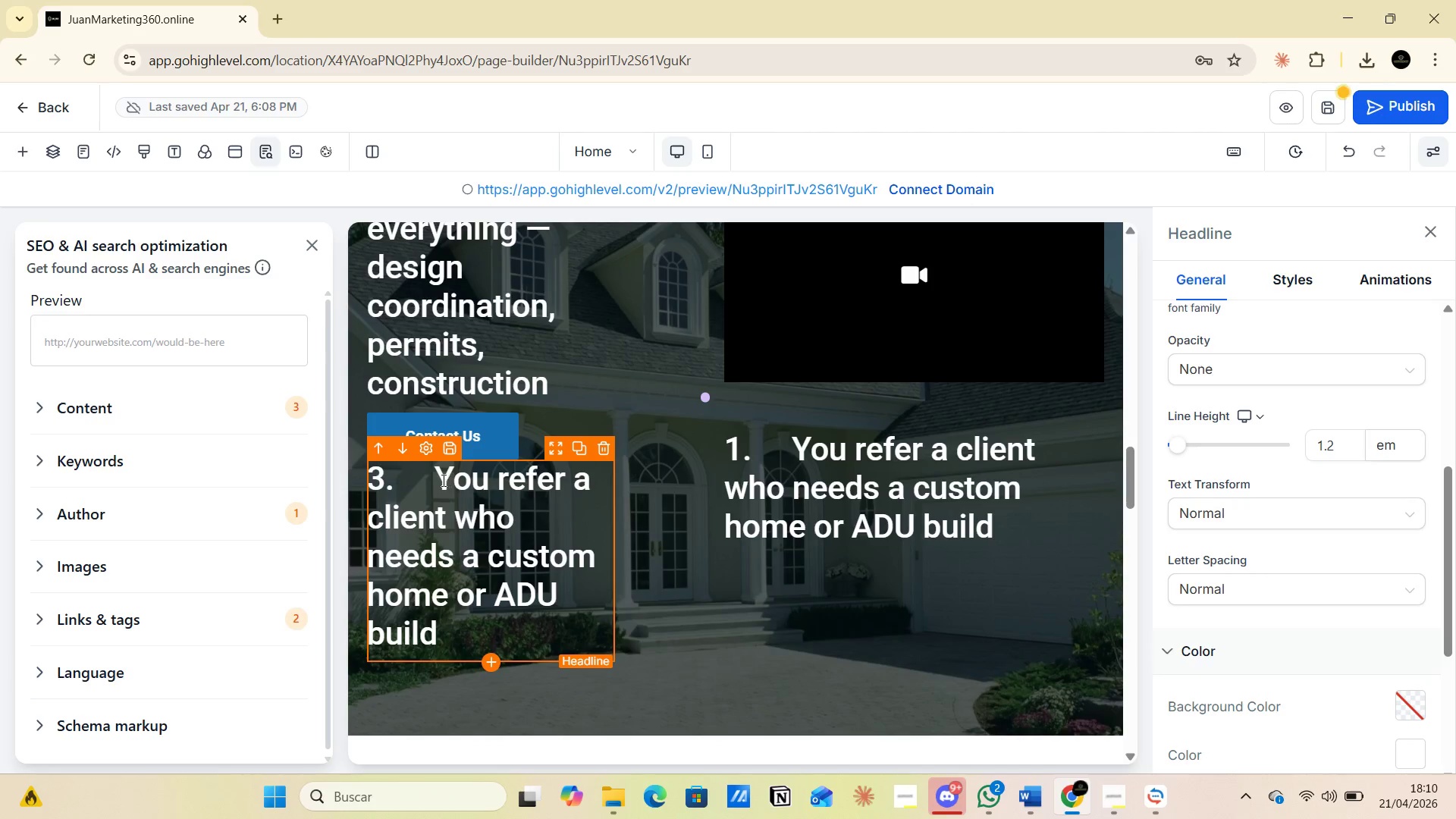 
left_click_drag(start_coordinate=[439, 475], to_coordinate=[543, 506])
 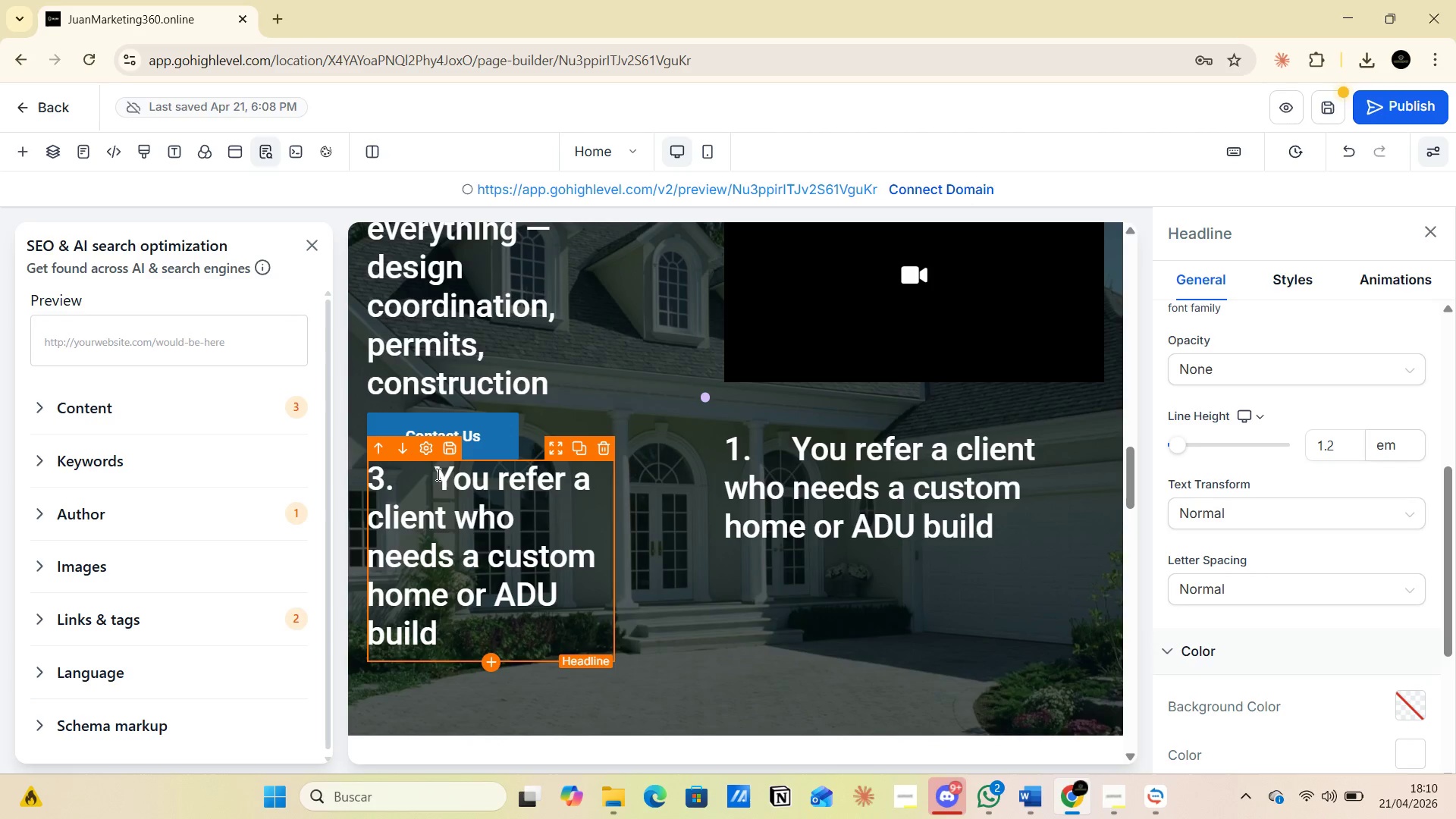 
left_click_drag(start_coordinate=[439, 473], to_coordinate=[499, 491])
 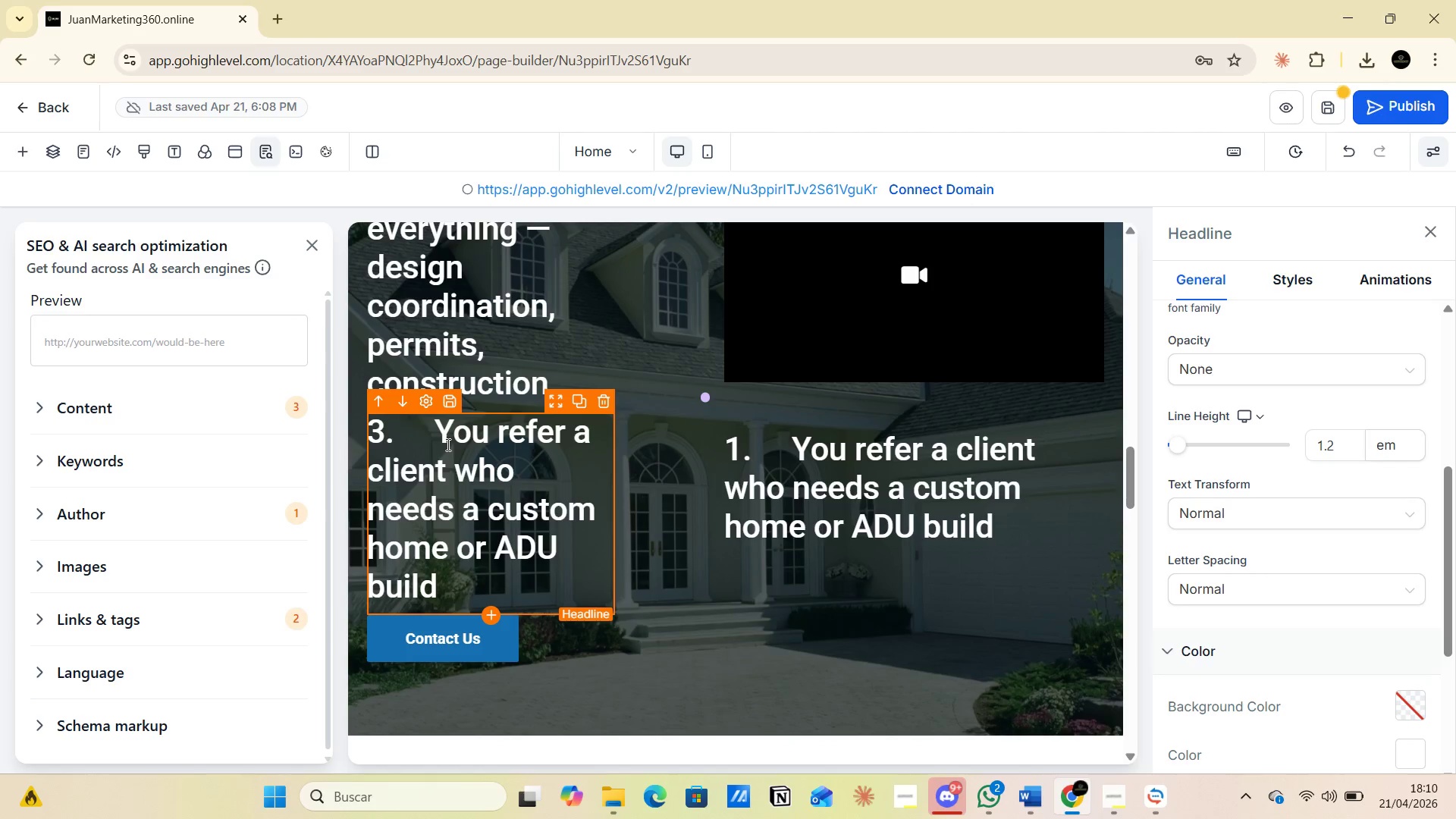 
left_click([452, 431])
 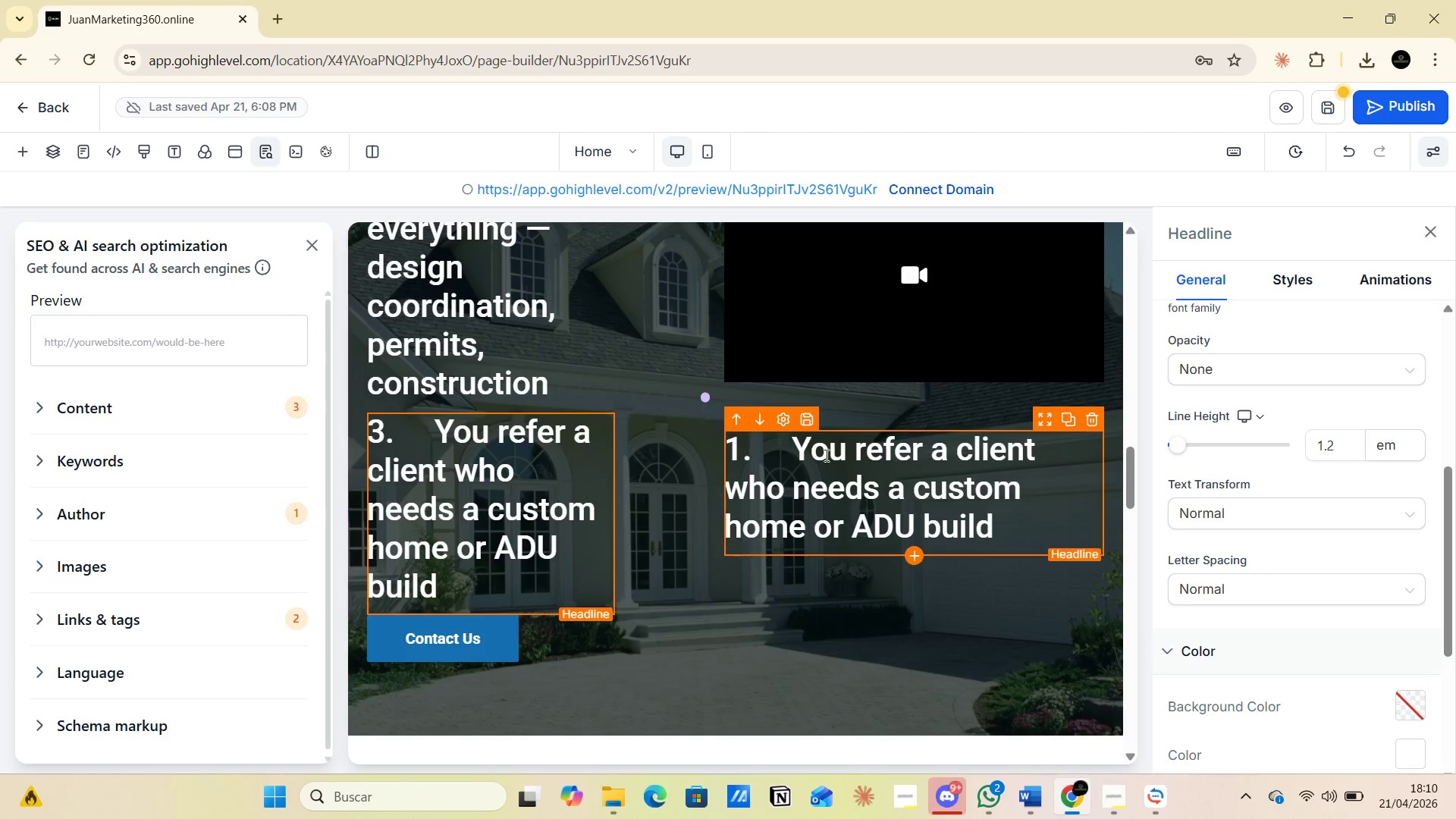 
left_click([800, 443])
 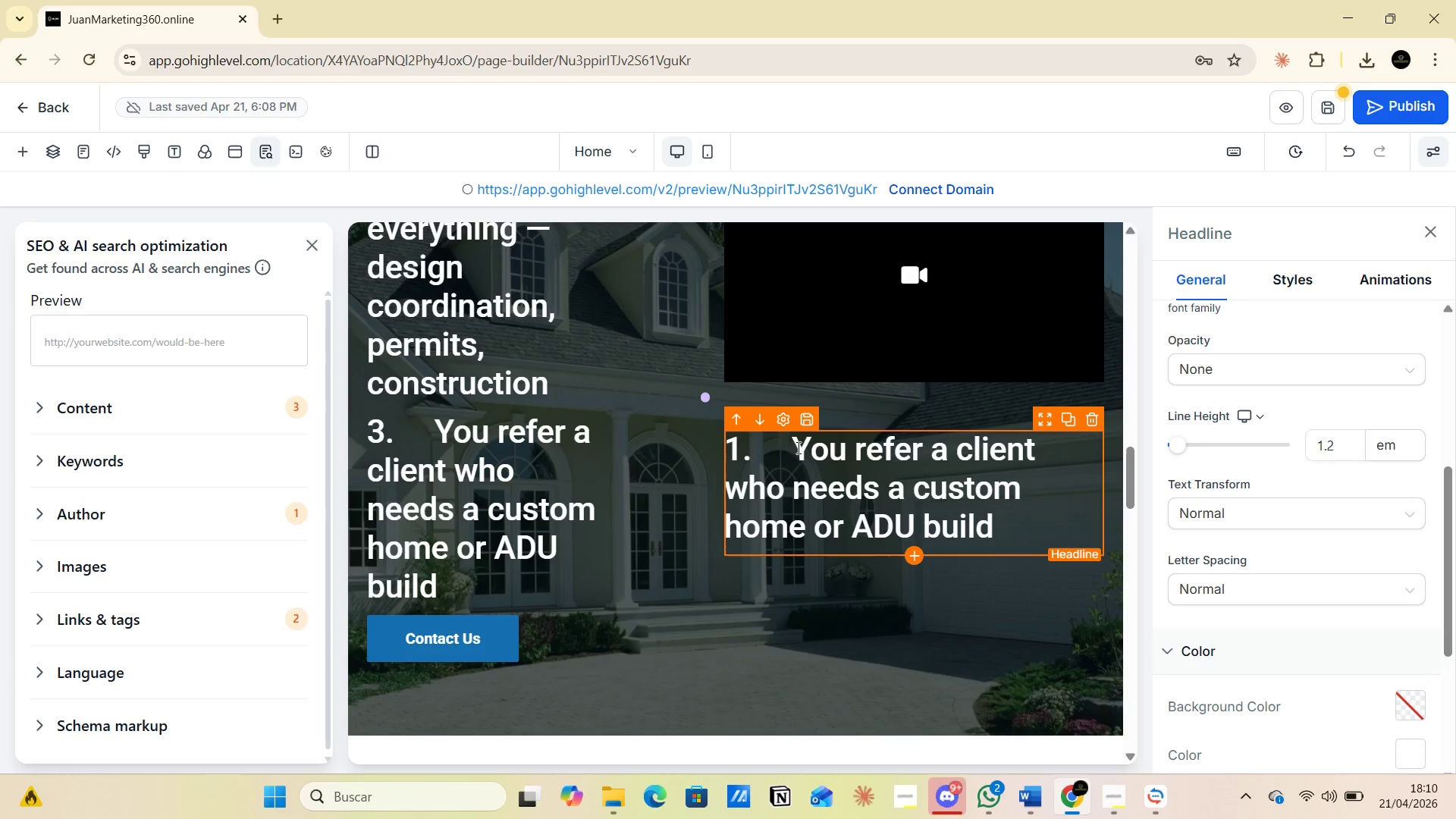 
left_click_drag(start_coordinate=[795, 447], to_coordinate=[1000, 512])
 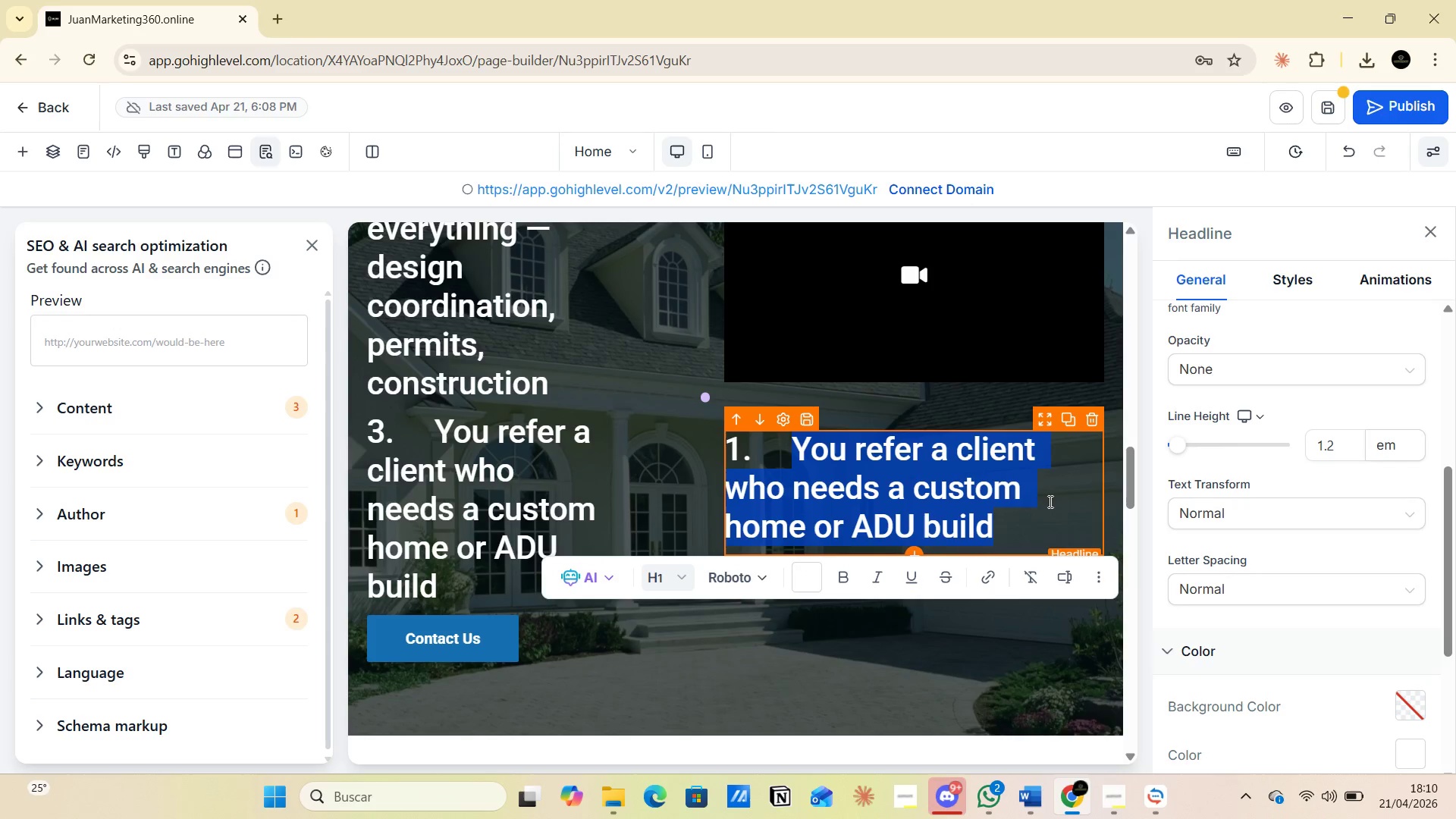 
key(Control+V)
 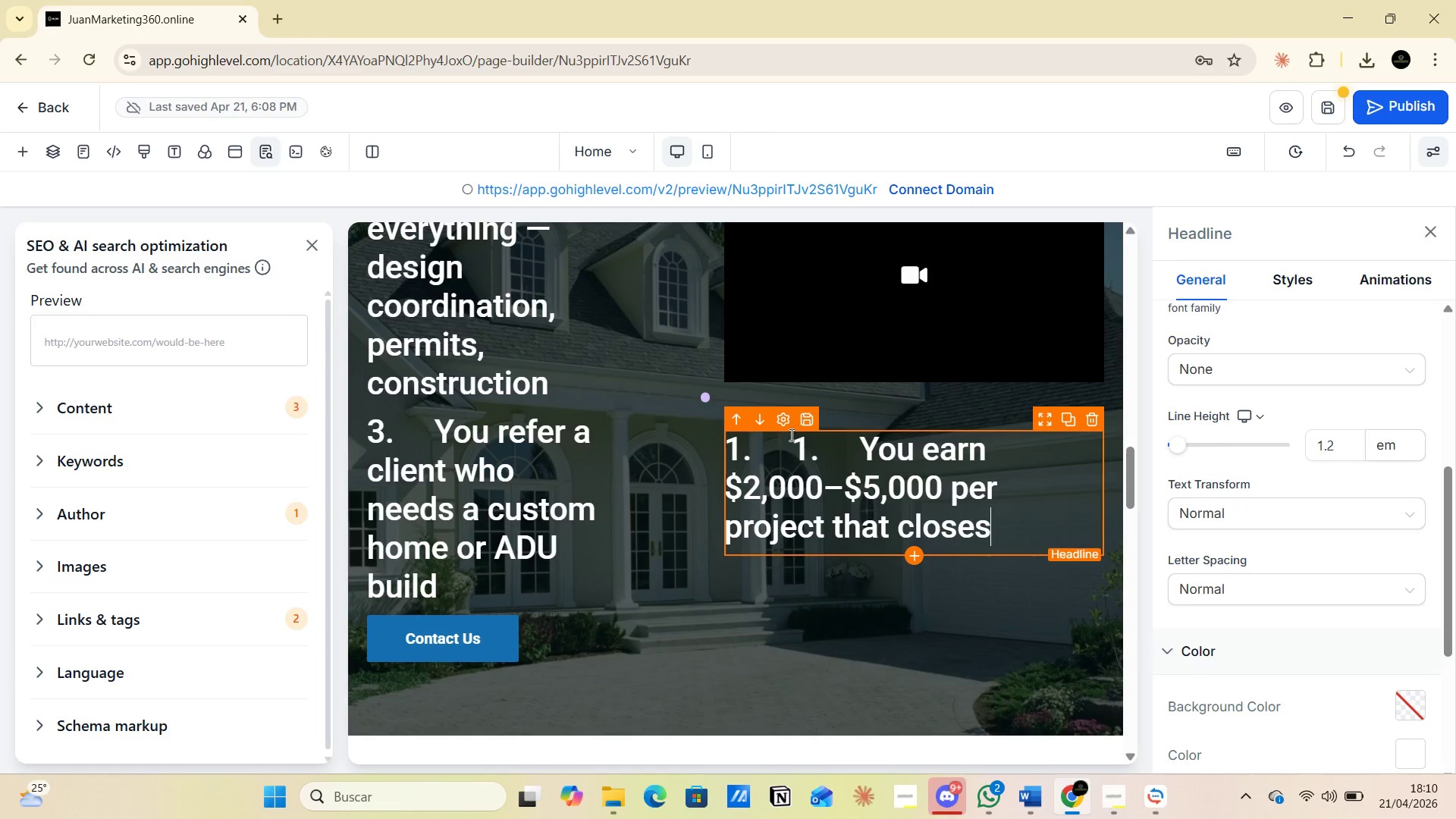 
left_click([771, 447])
 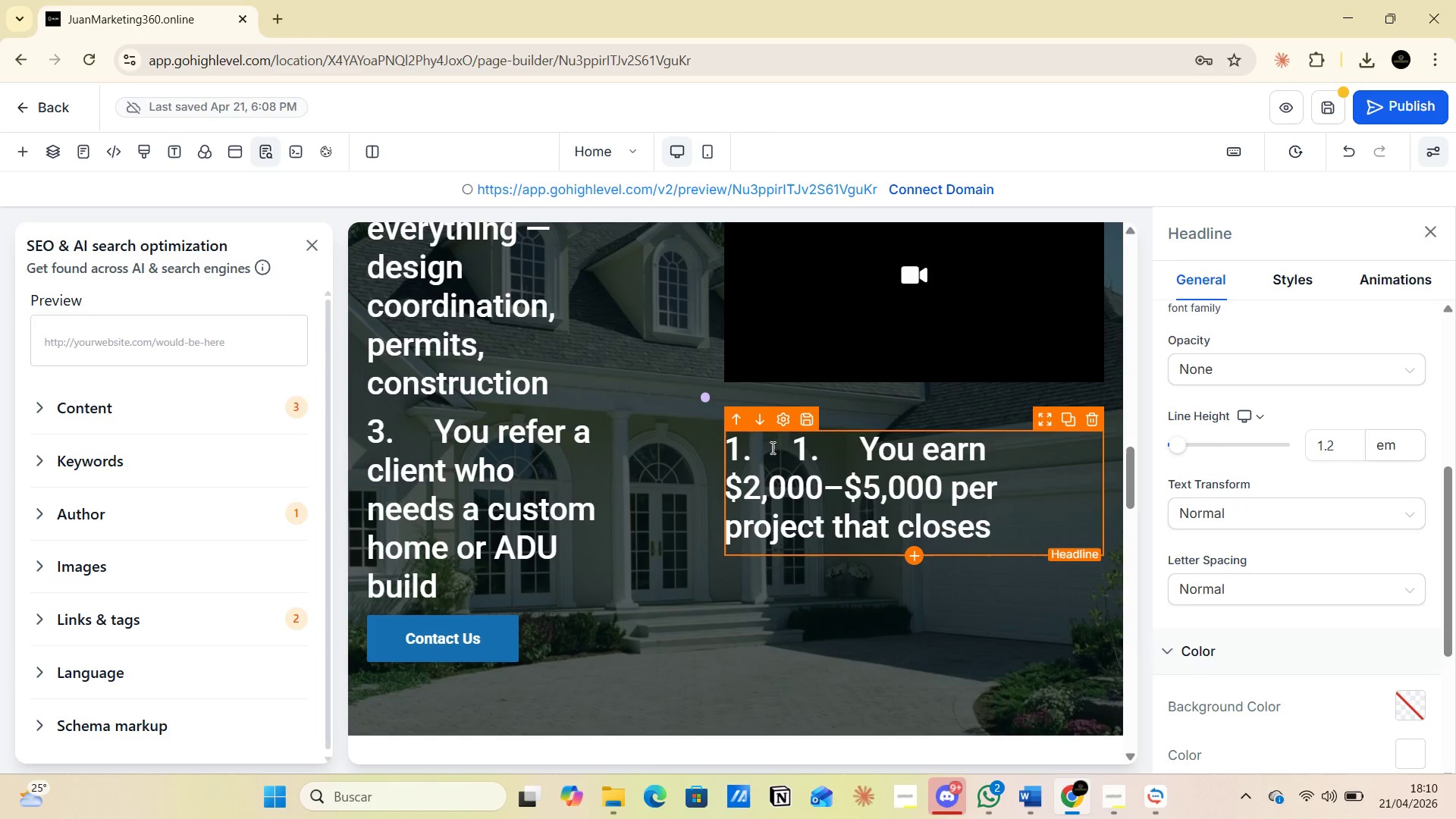 
key(Backspace)
 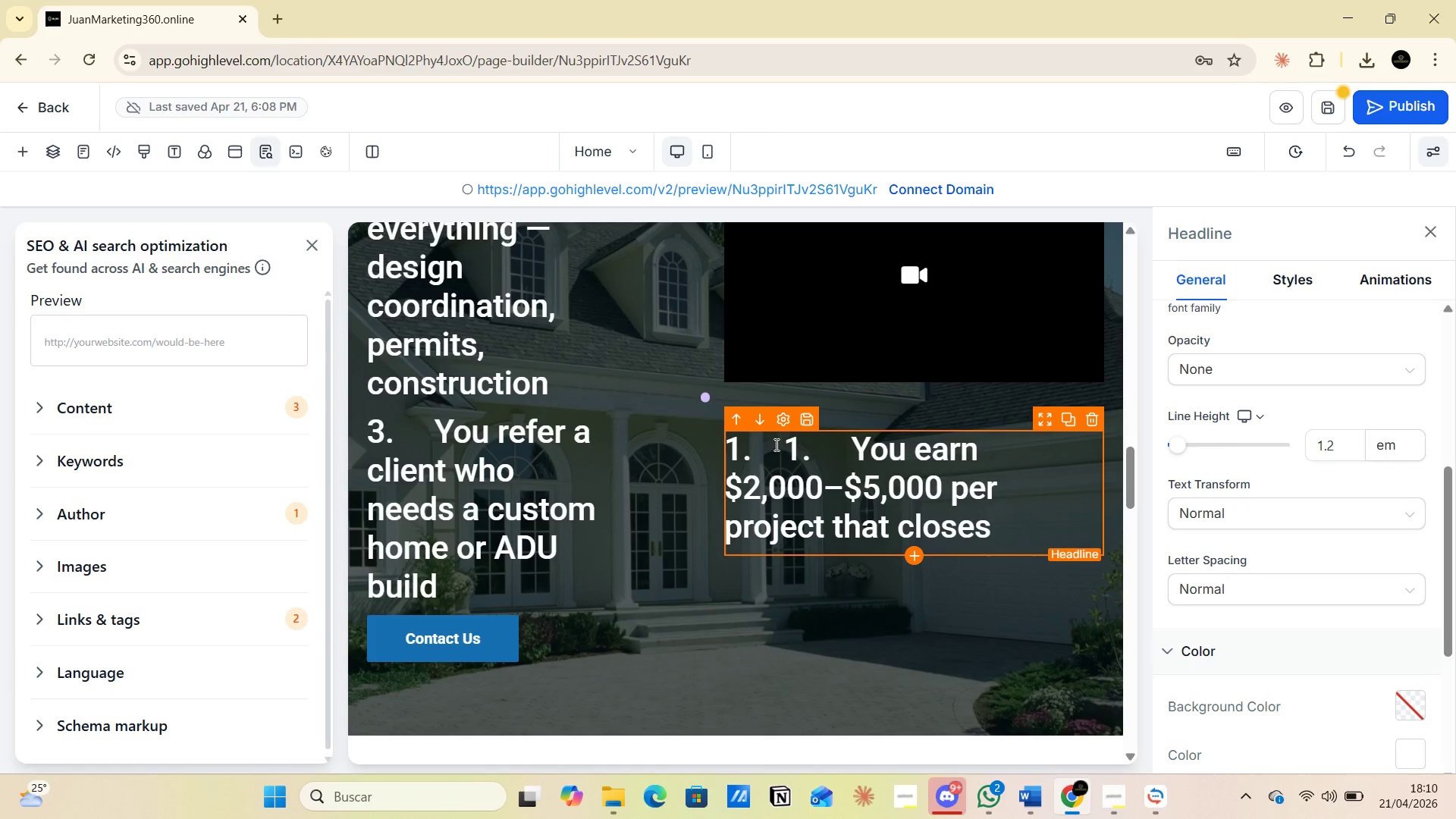 
key(Backspace)
 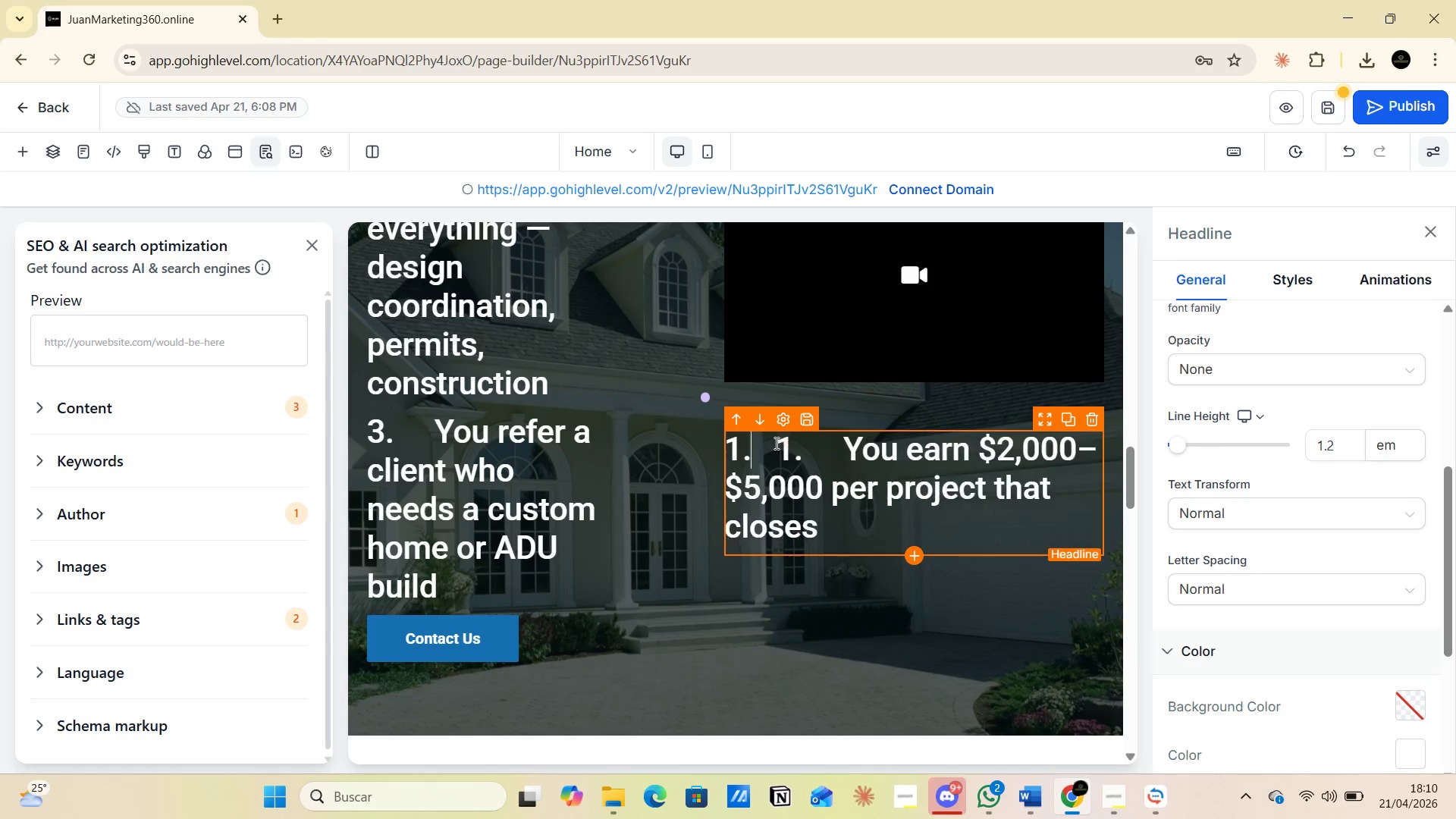 
key(Backspace)
 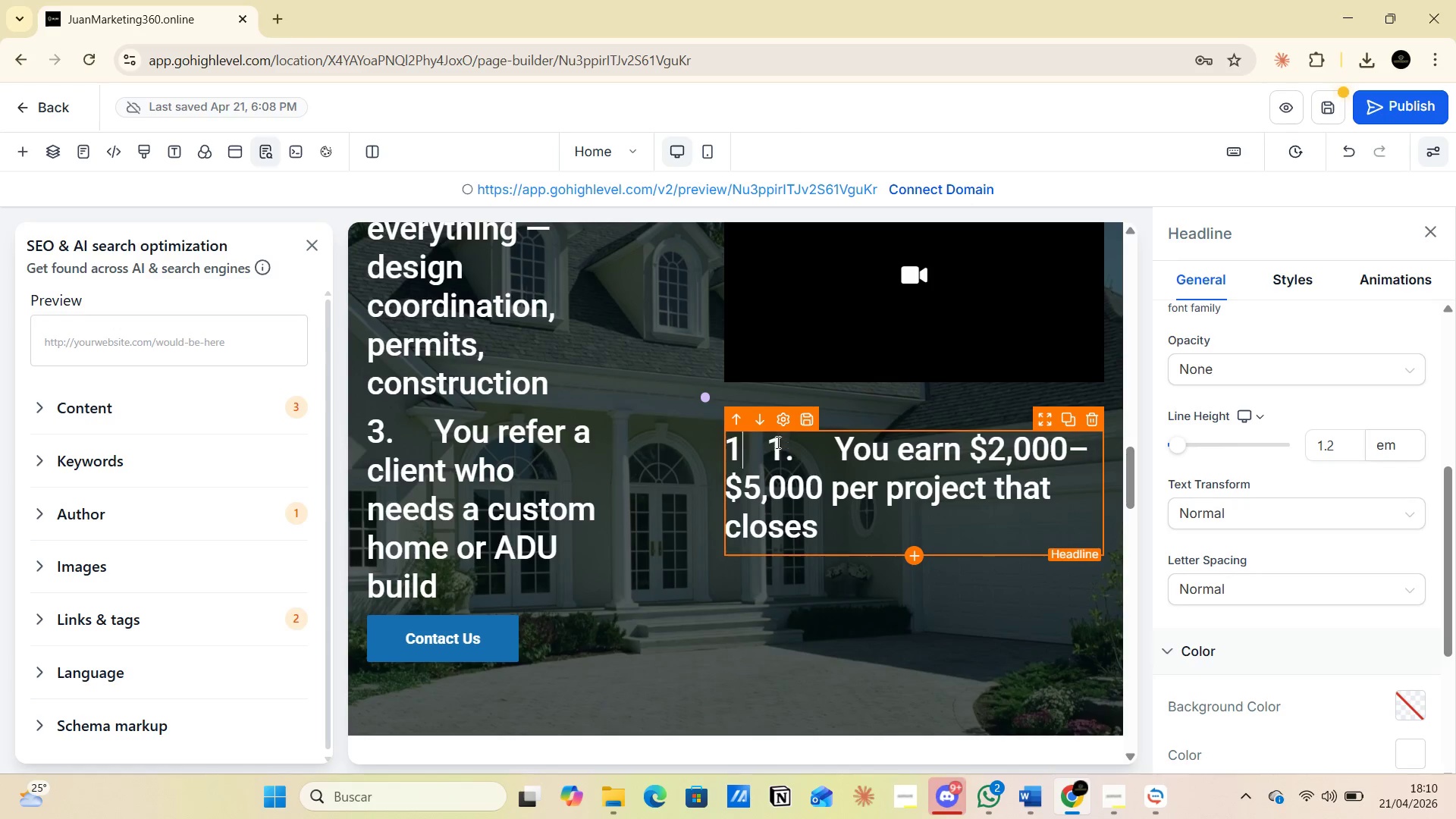 
key(Backspace)
 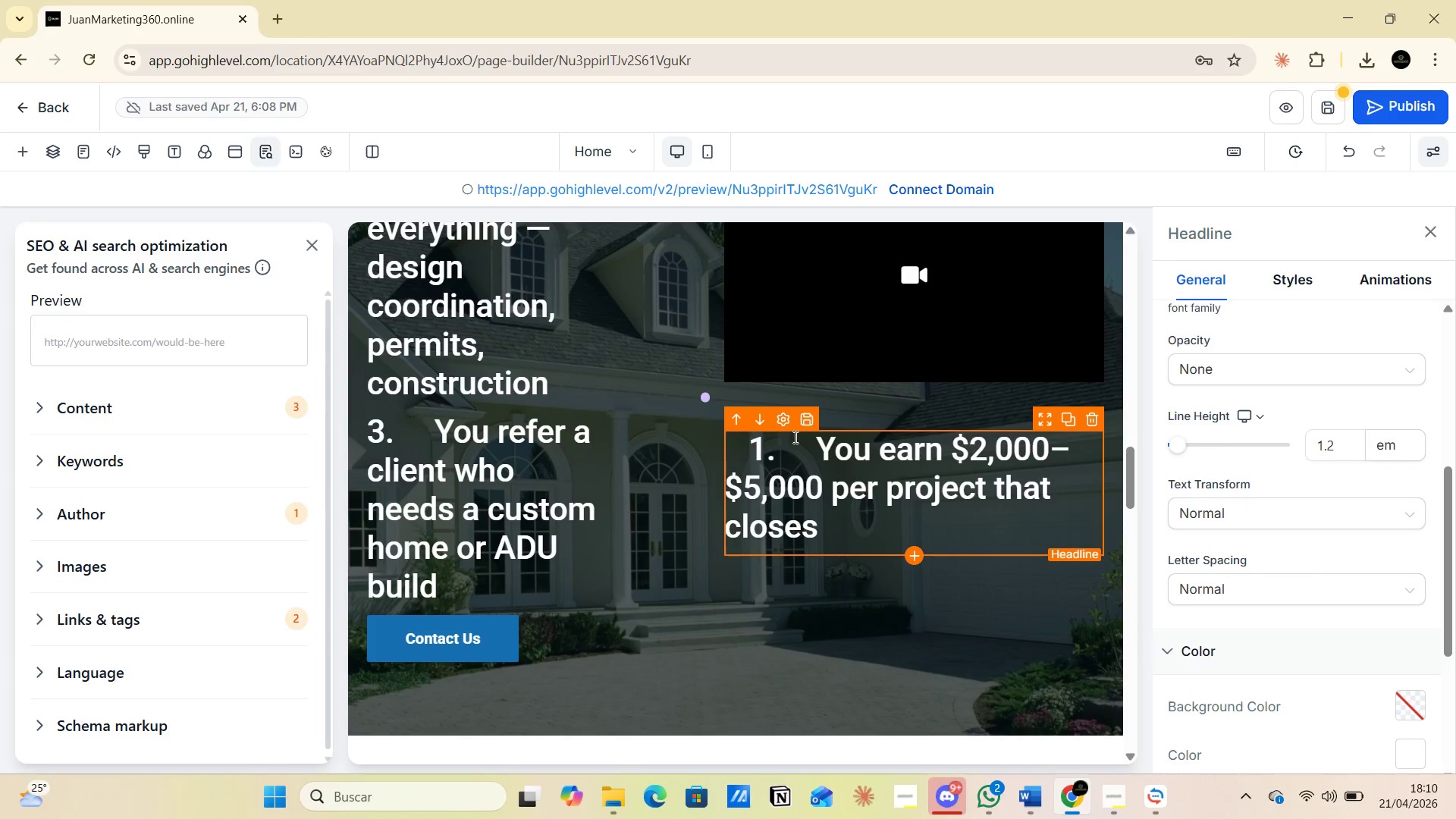 
key(Delete)
 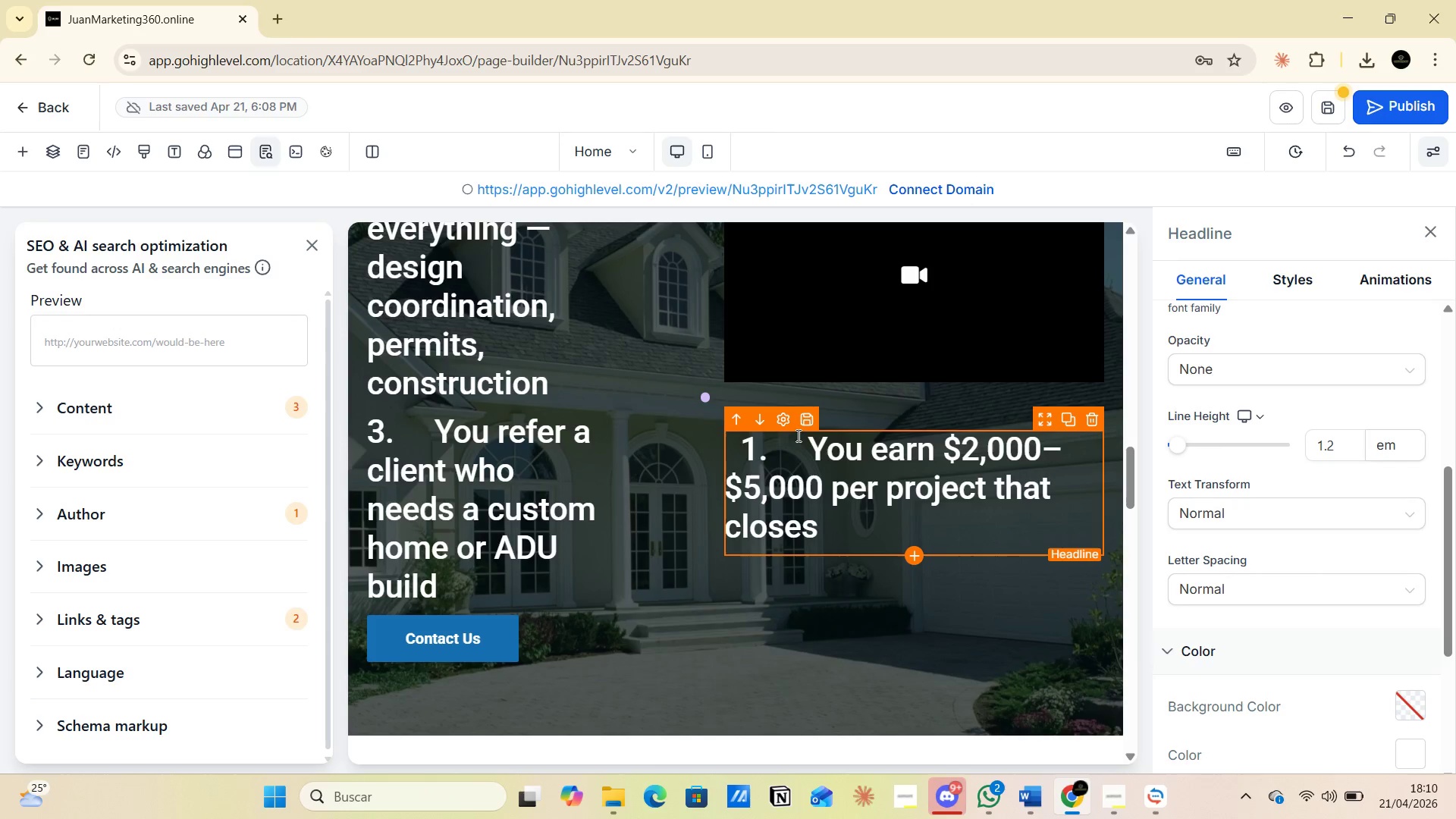 
key(Delete)
 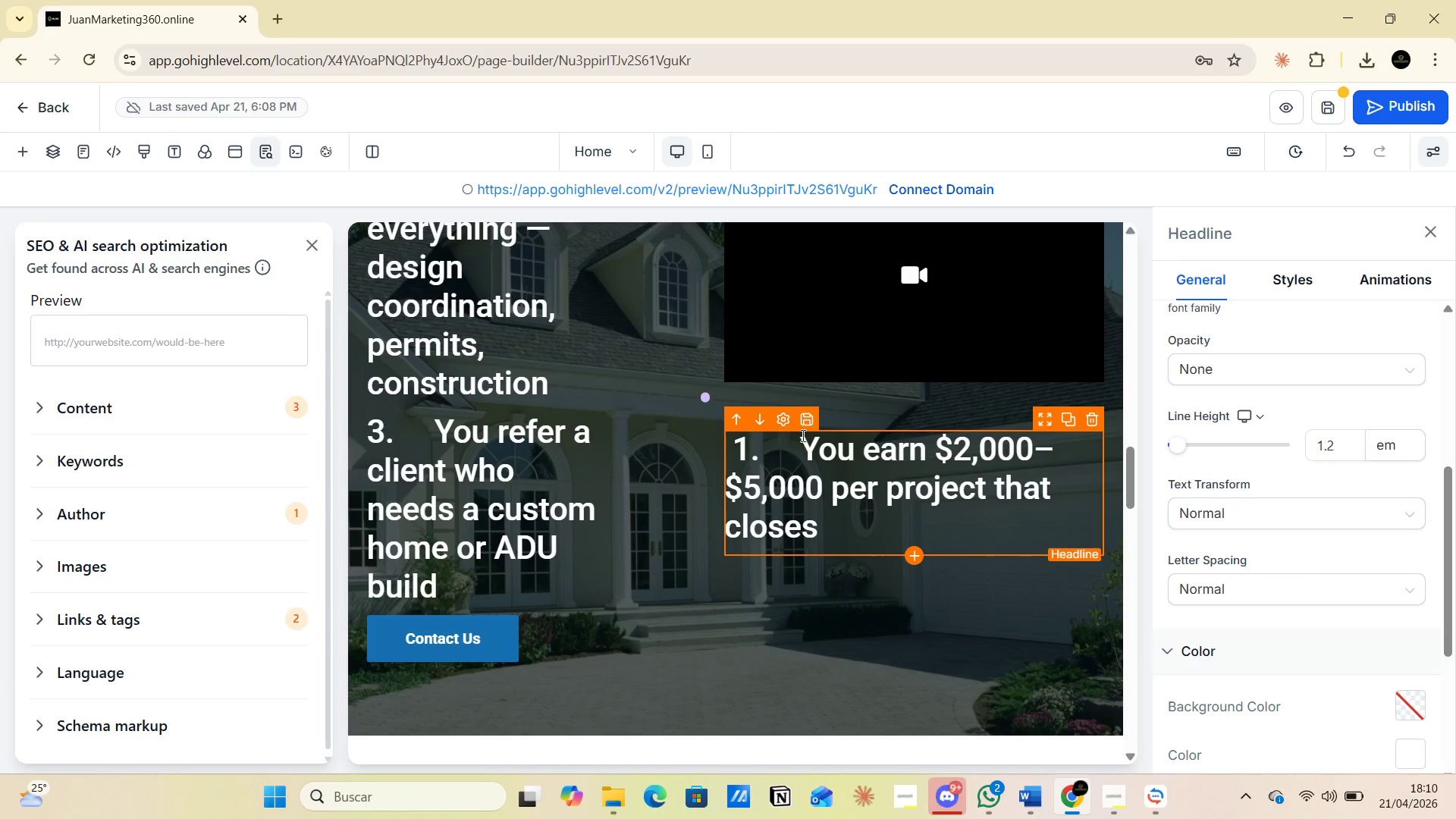 
key(Delete)
 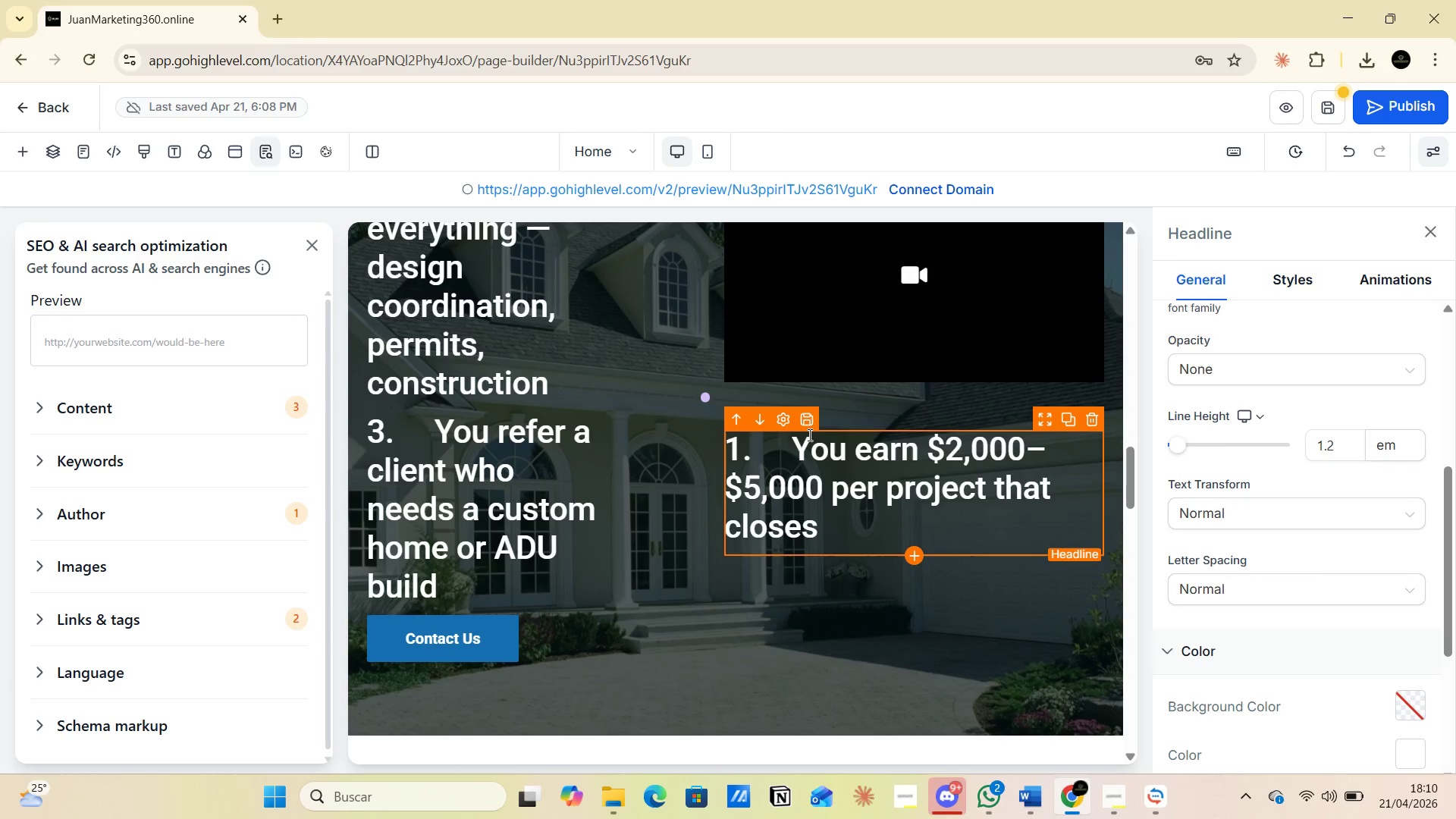 
key(Delete)
 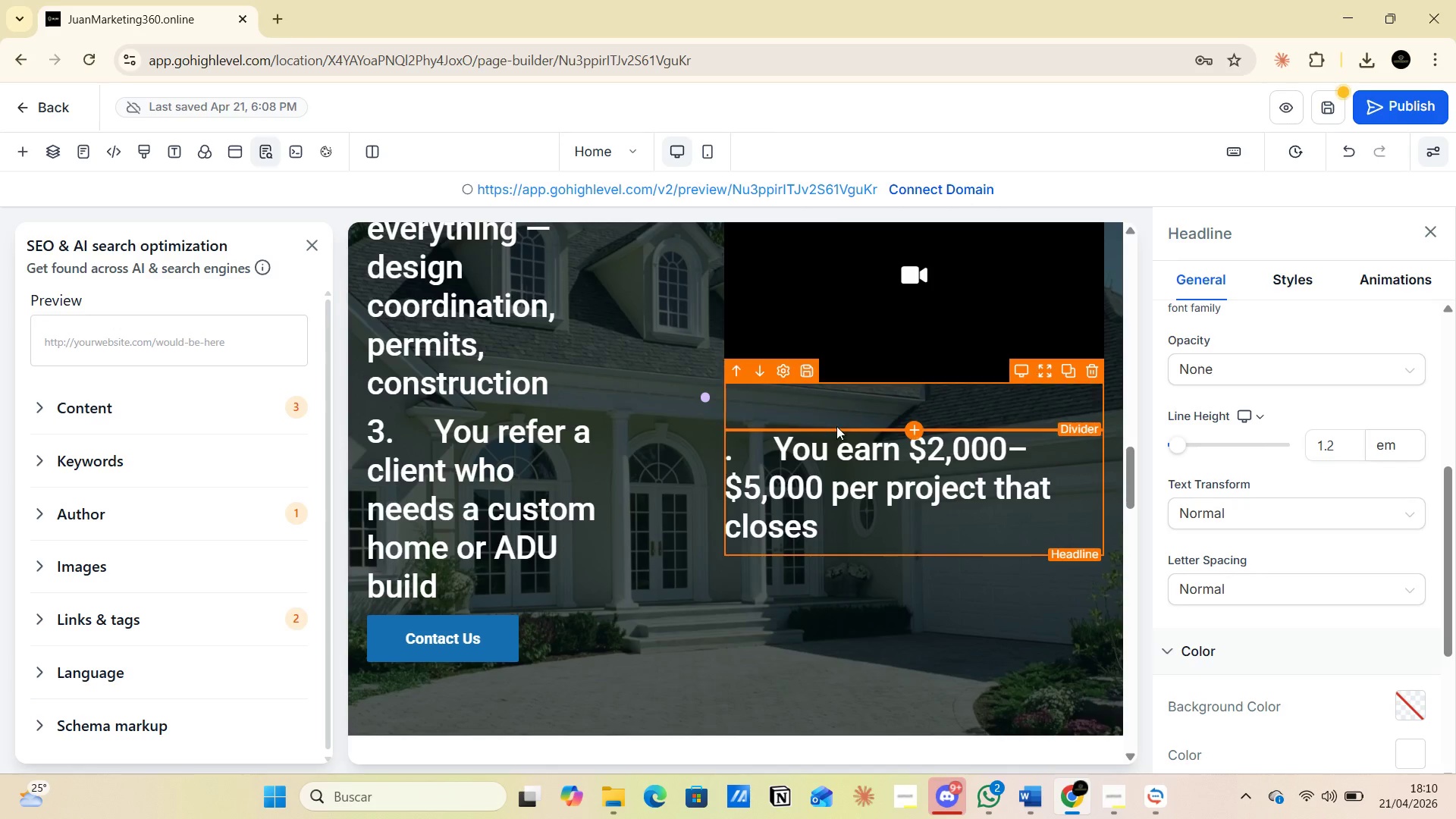 
key(3)
 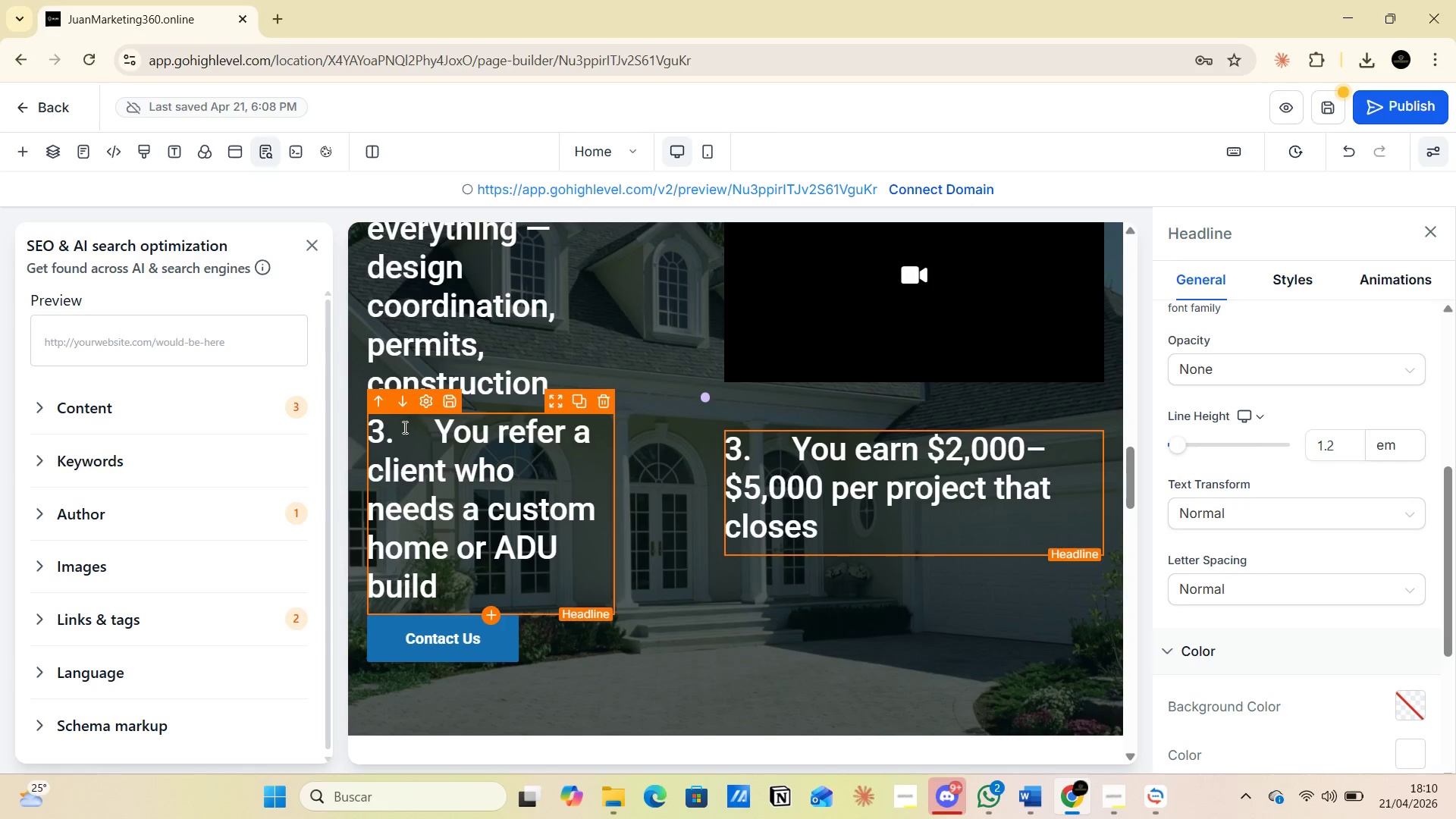 
left_click([381, 435])
 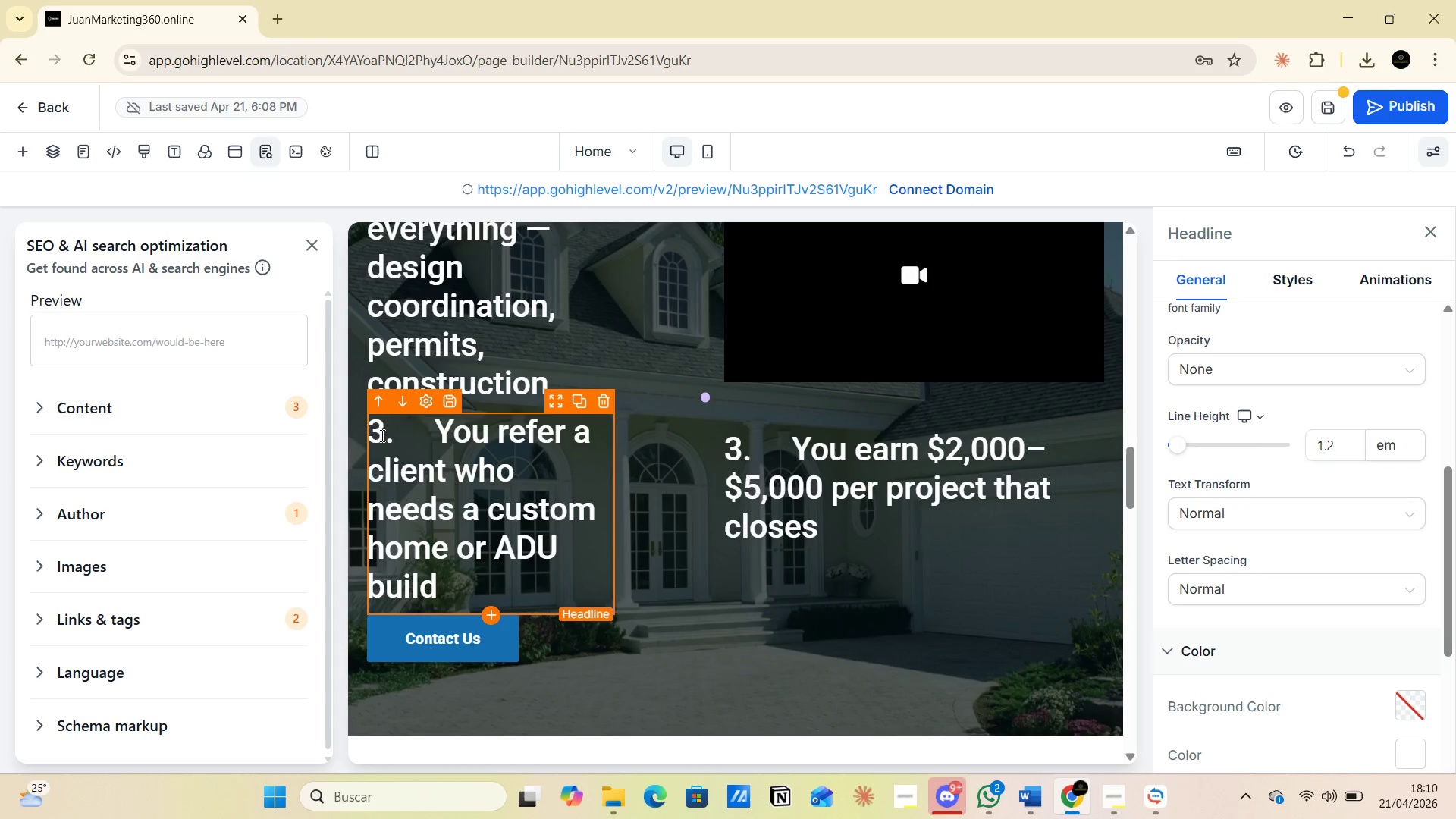 
key(Backspace)
 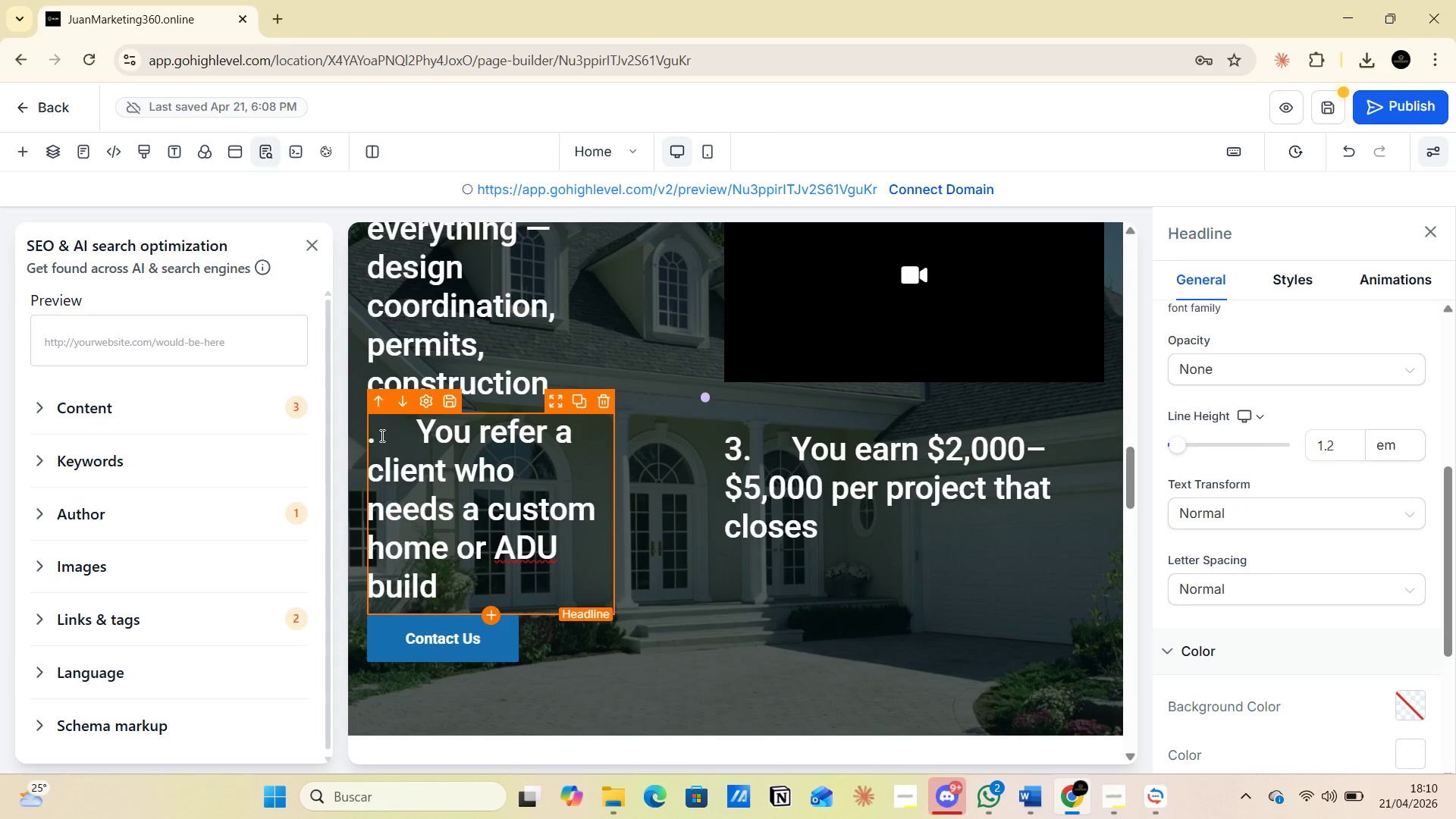 
key(1)
 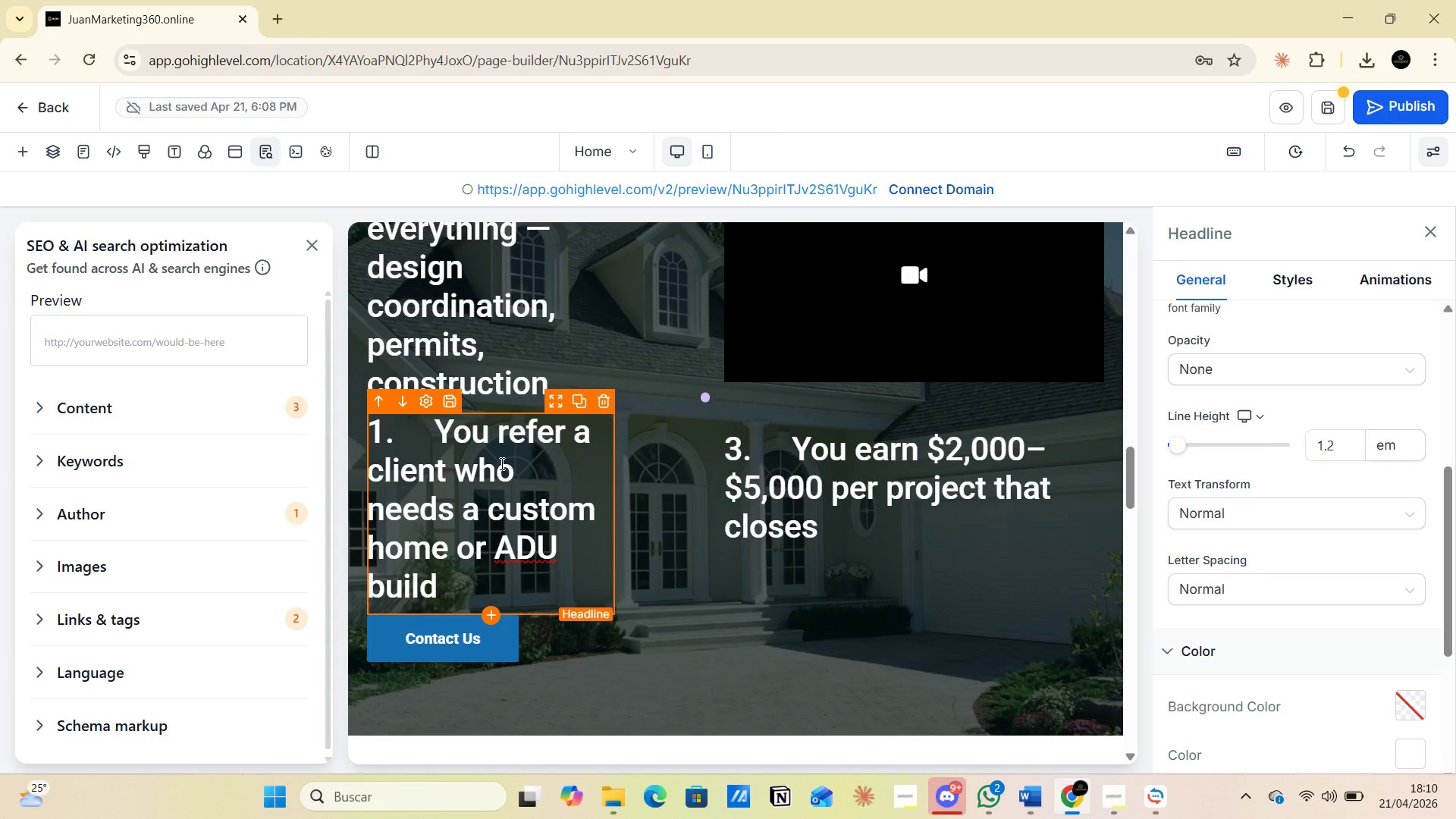 
key(Backspace)
 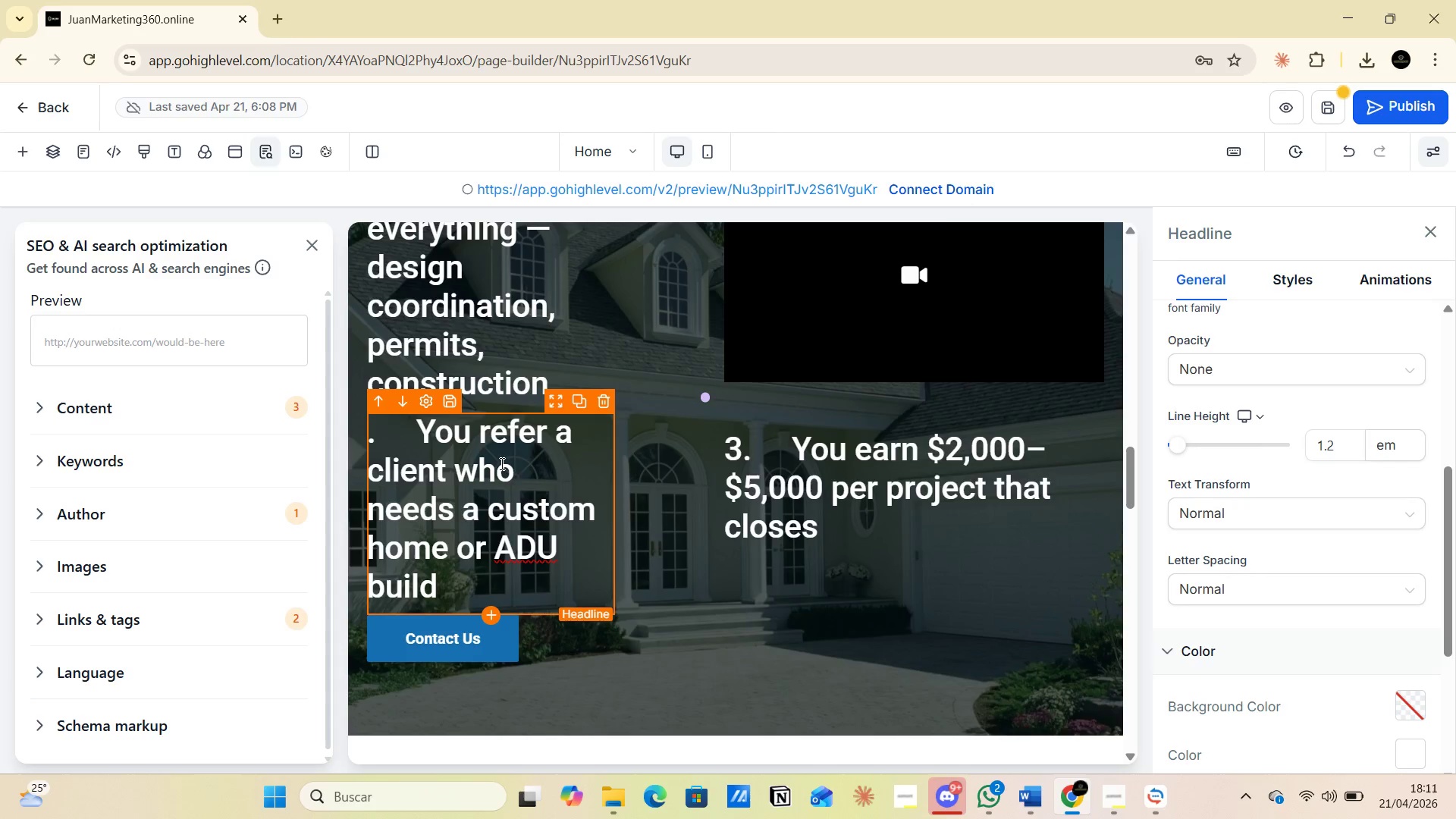 
scroll: coordinate [525, 422], scroll_direction: down, amount: 1.0
 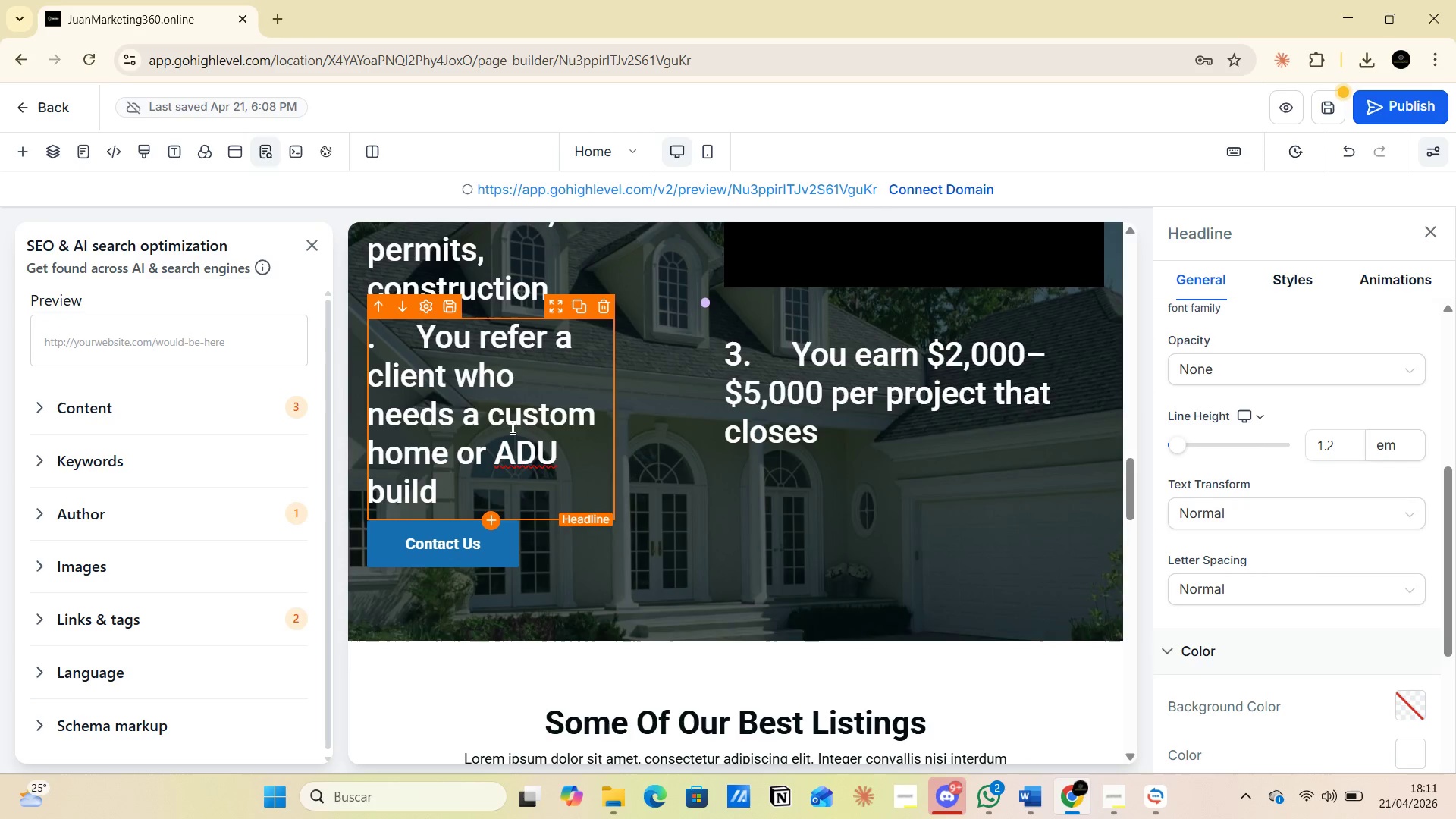 
key(2)
 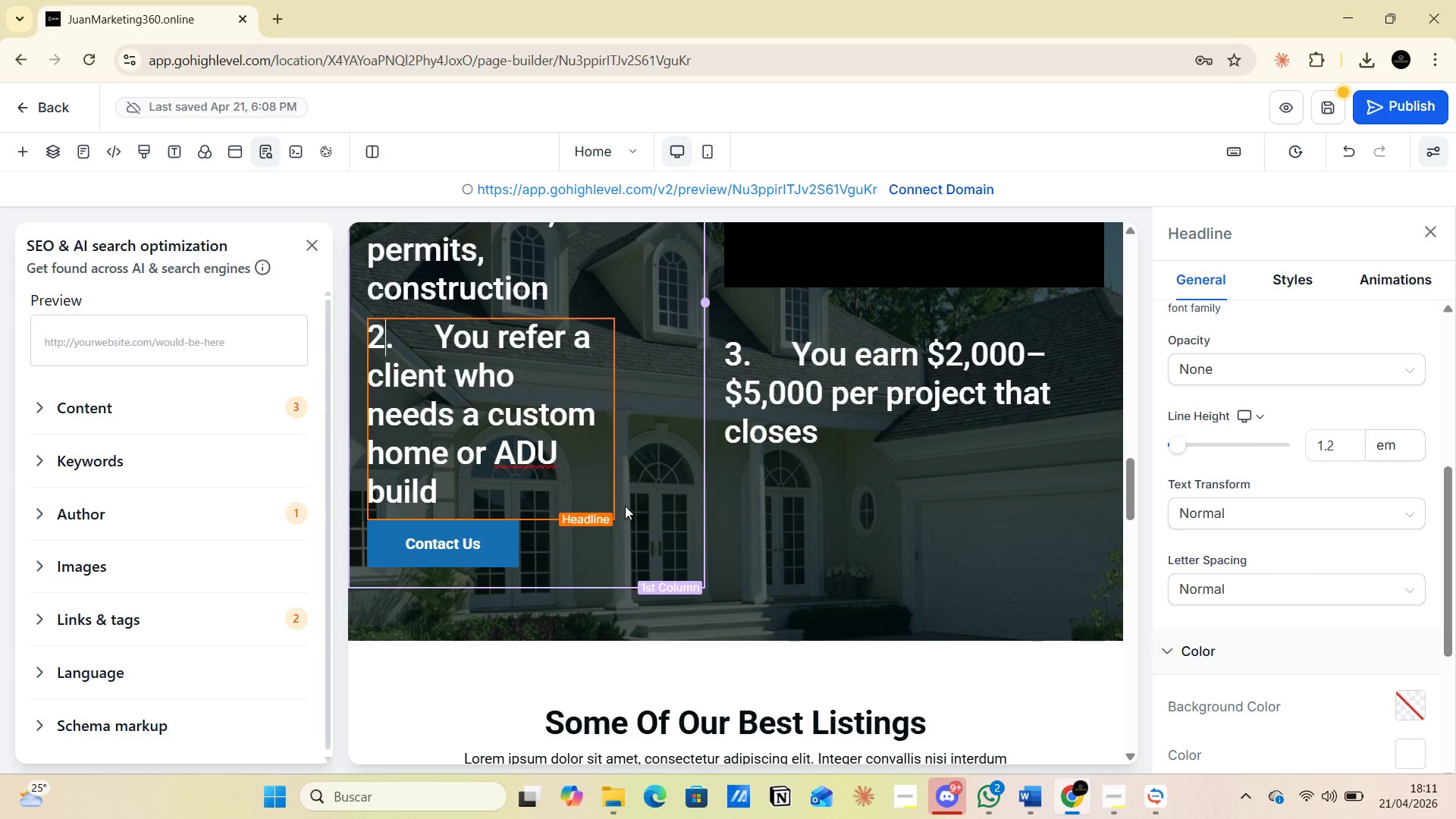 
scroll: coordinate [606, 495], scroll_direction: up, amount: 4.0
 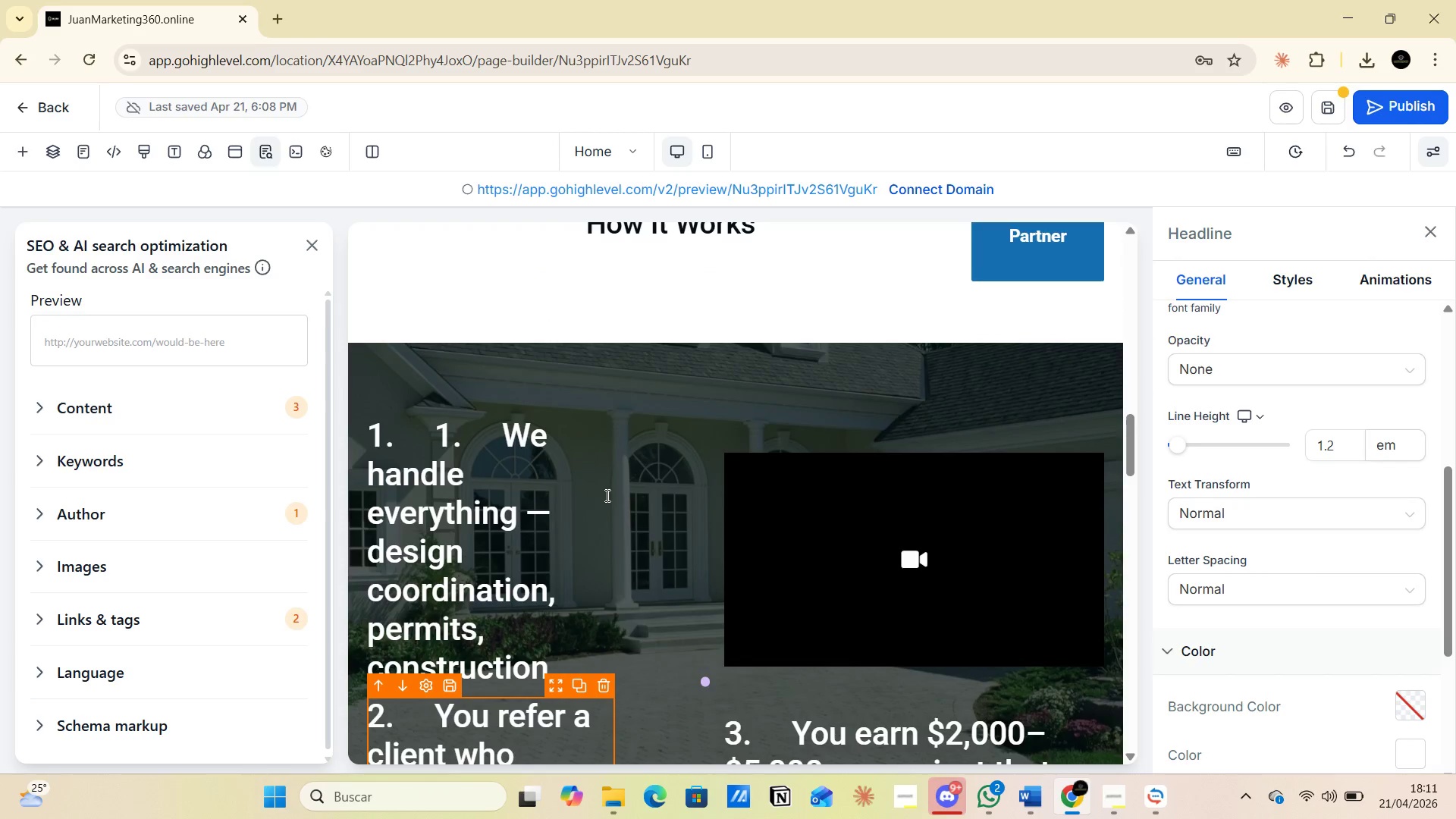 
scroll: coordinate [606, 495], scroll_direction: down, amount: 2.0
 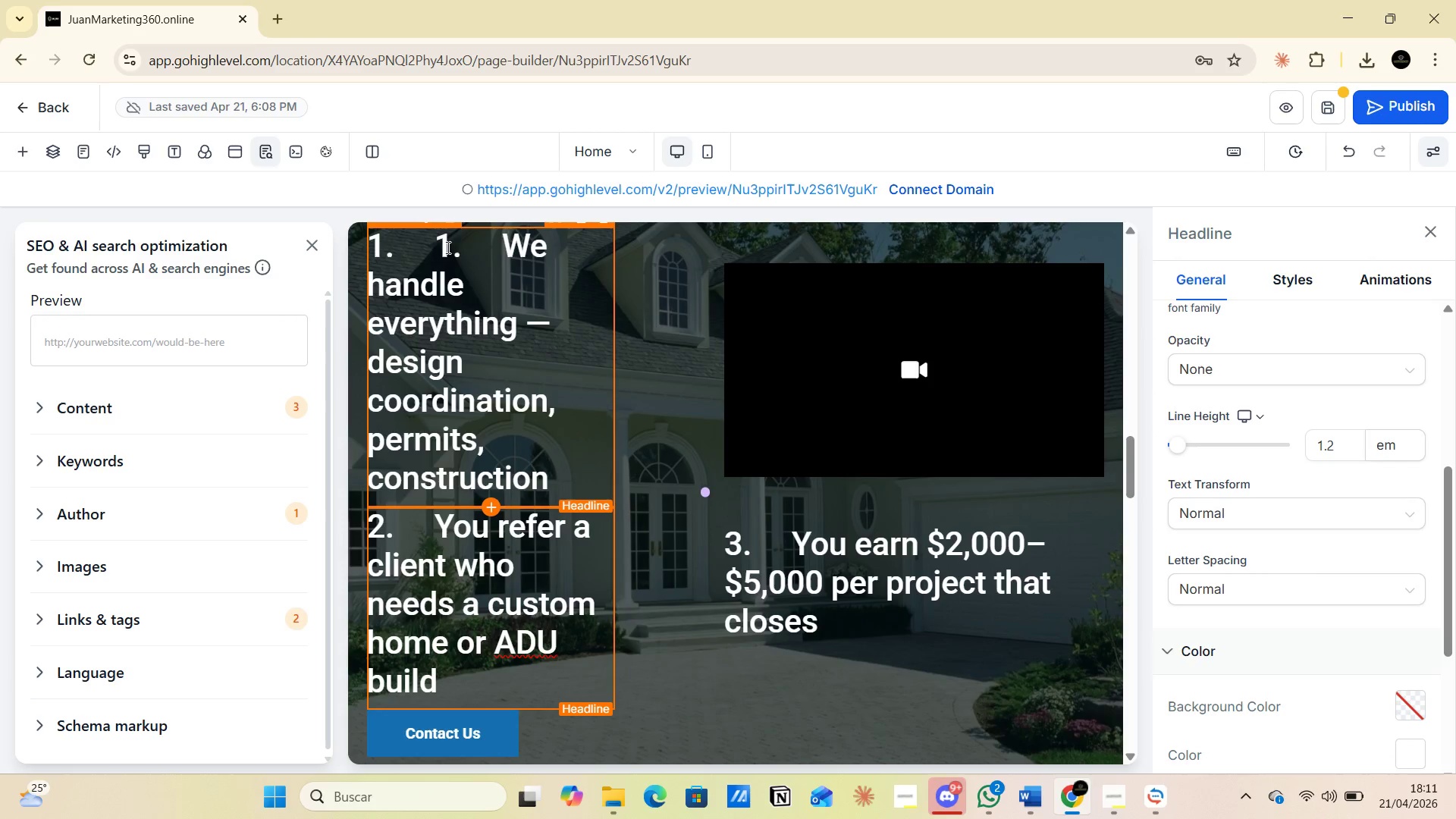 
left_click([438, 238])
 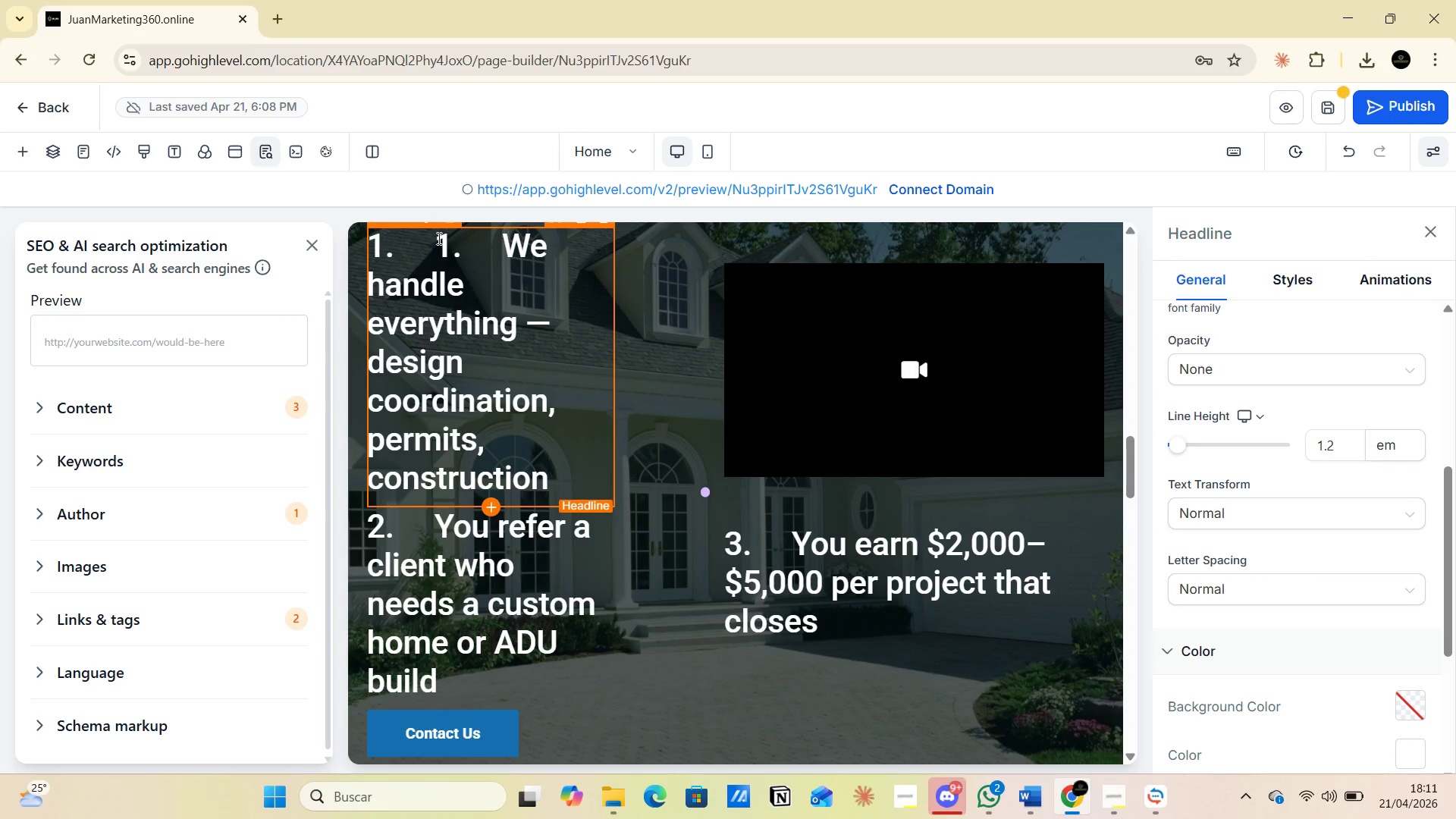 
key(Backspace)
 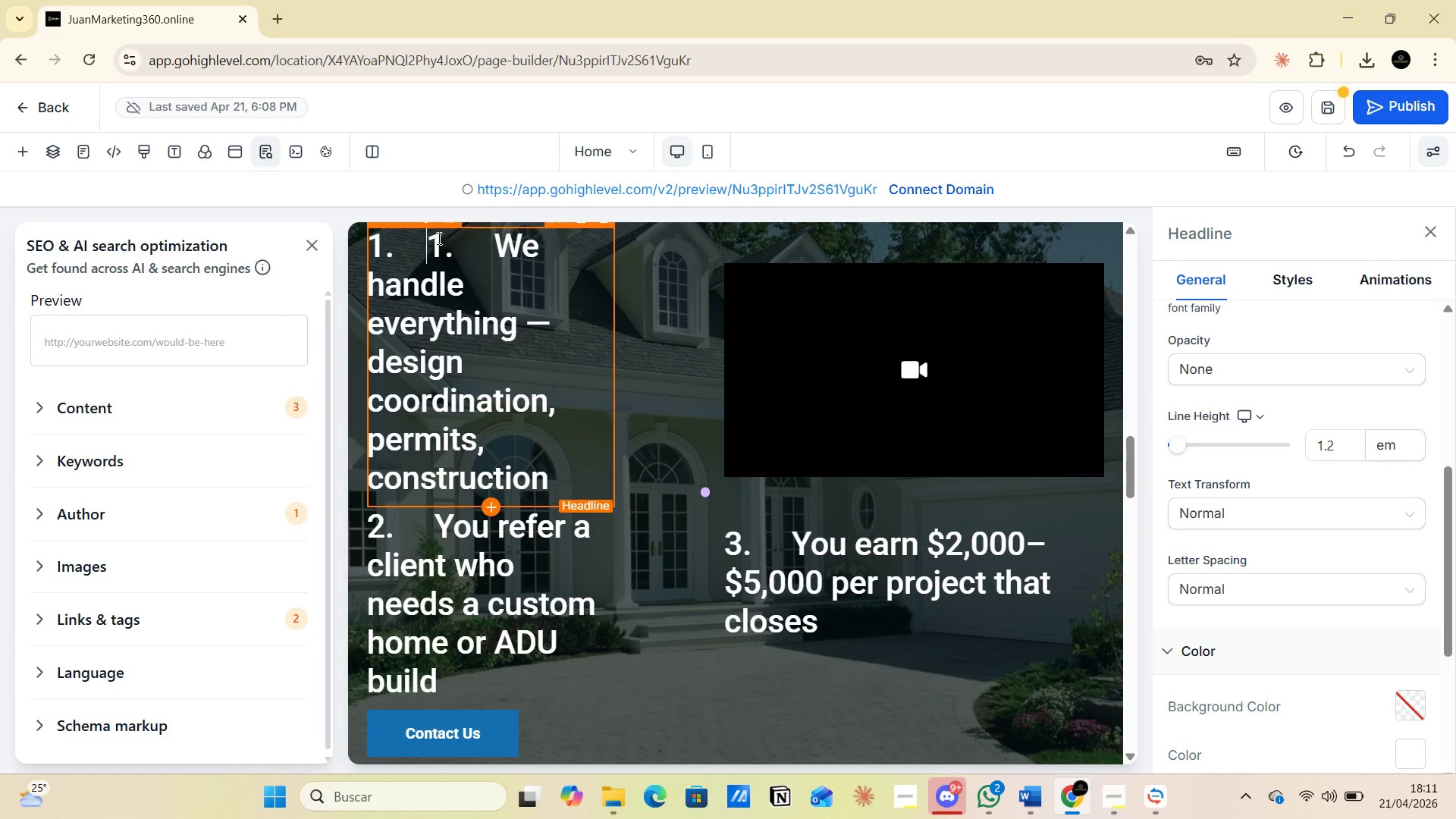 
key(Backspace)
 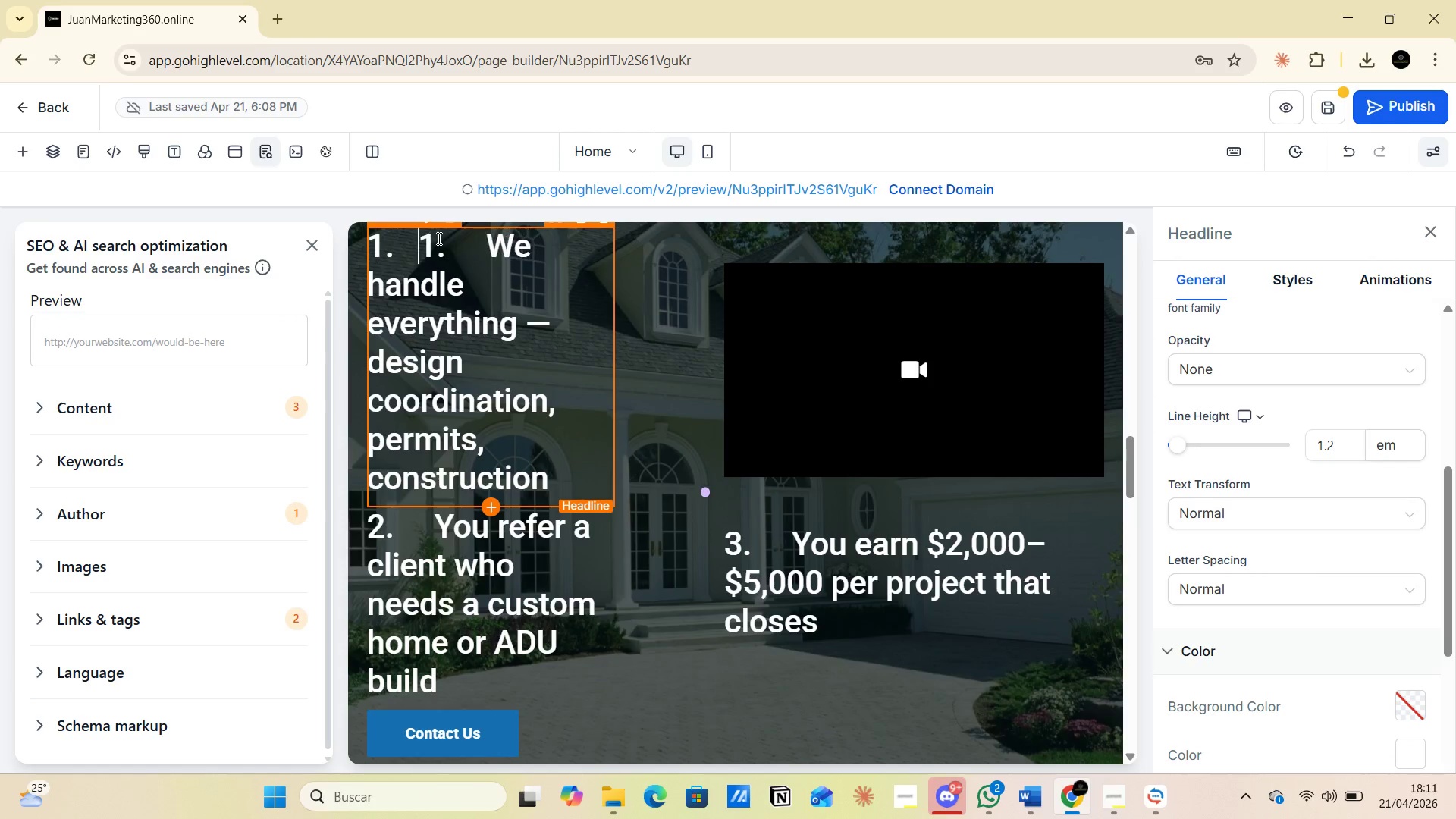 
key(Backspace)
 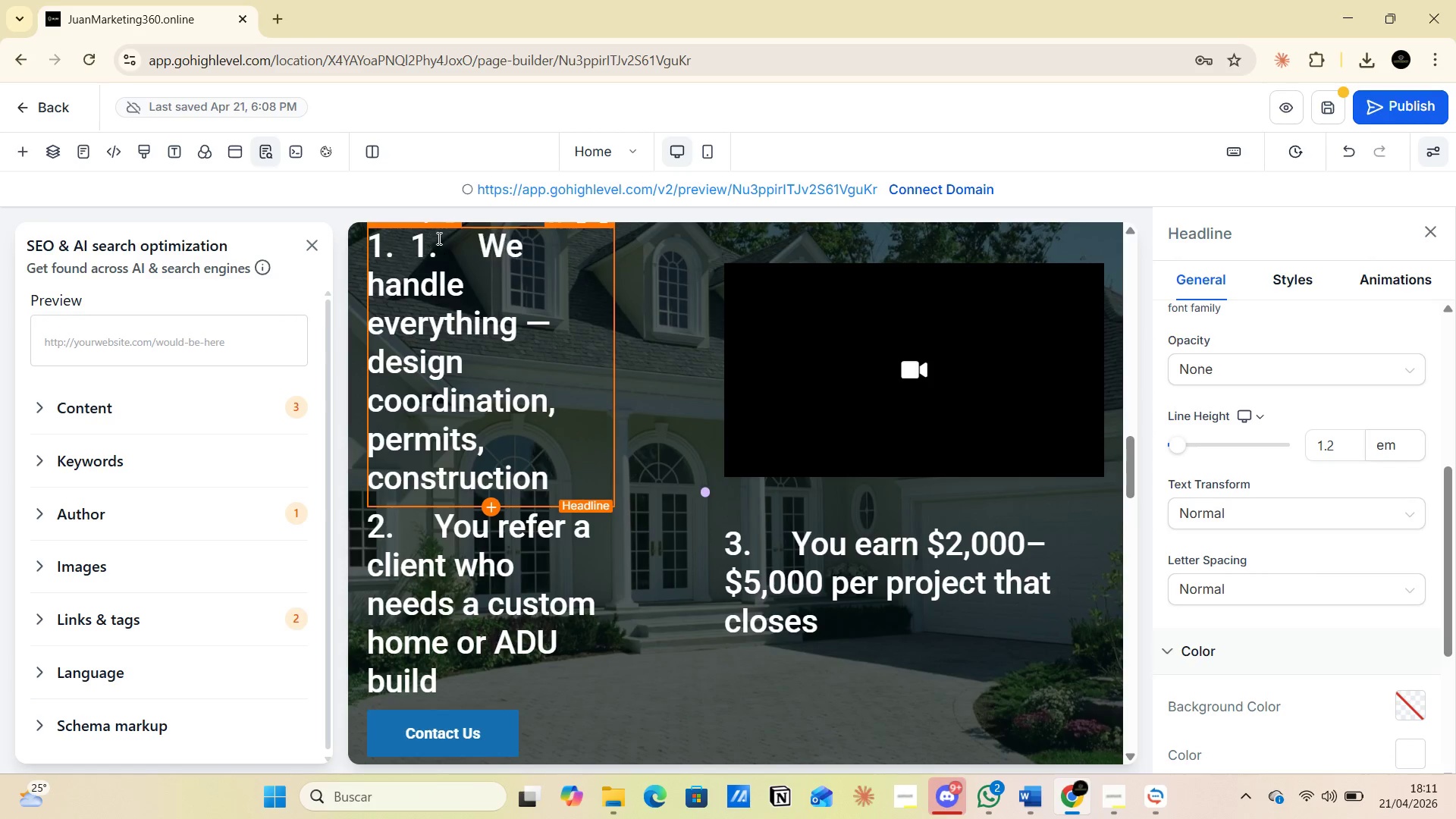 
key(Backspace)
 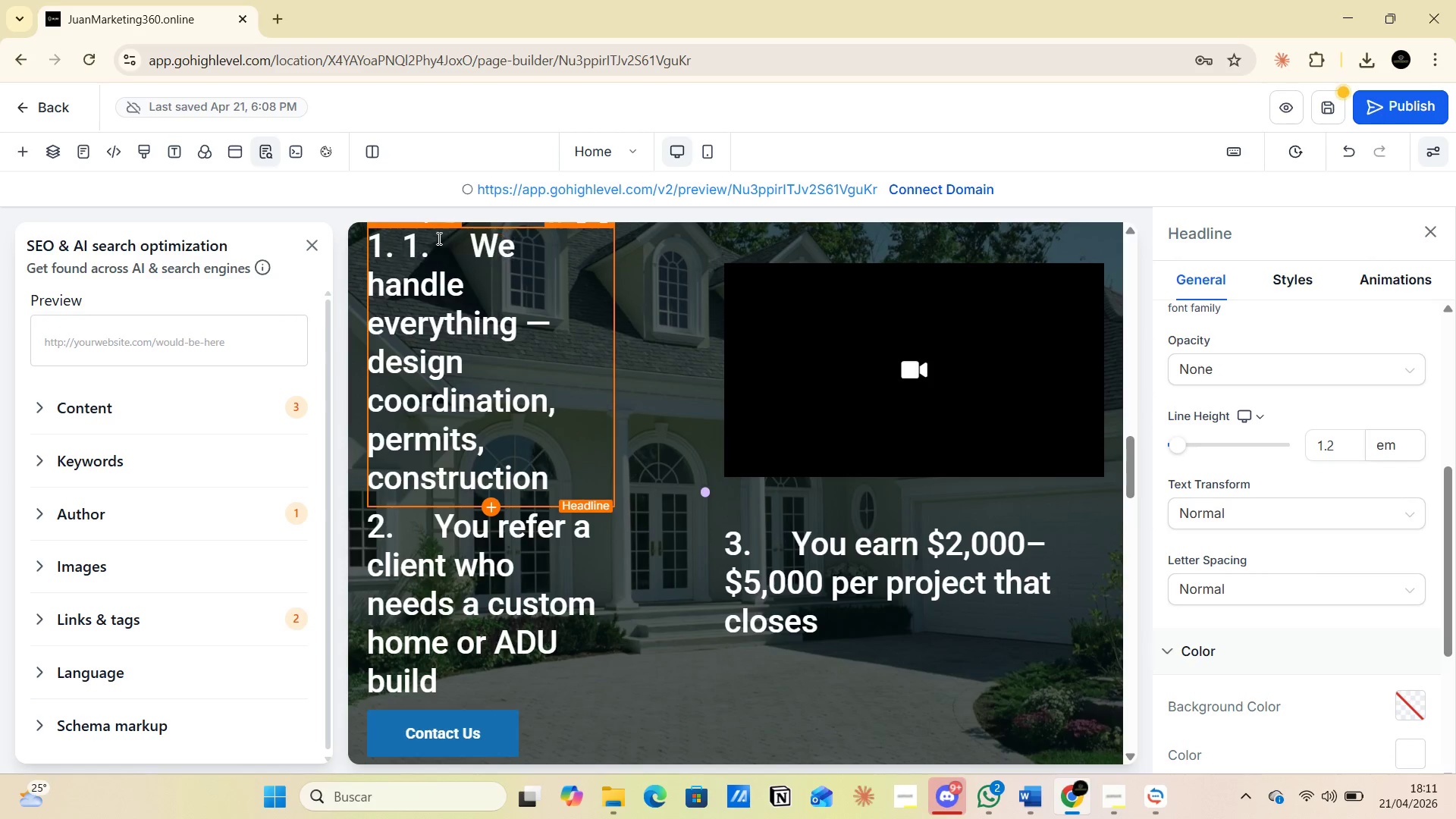 
key(Backspace)
 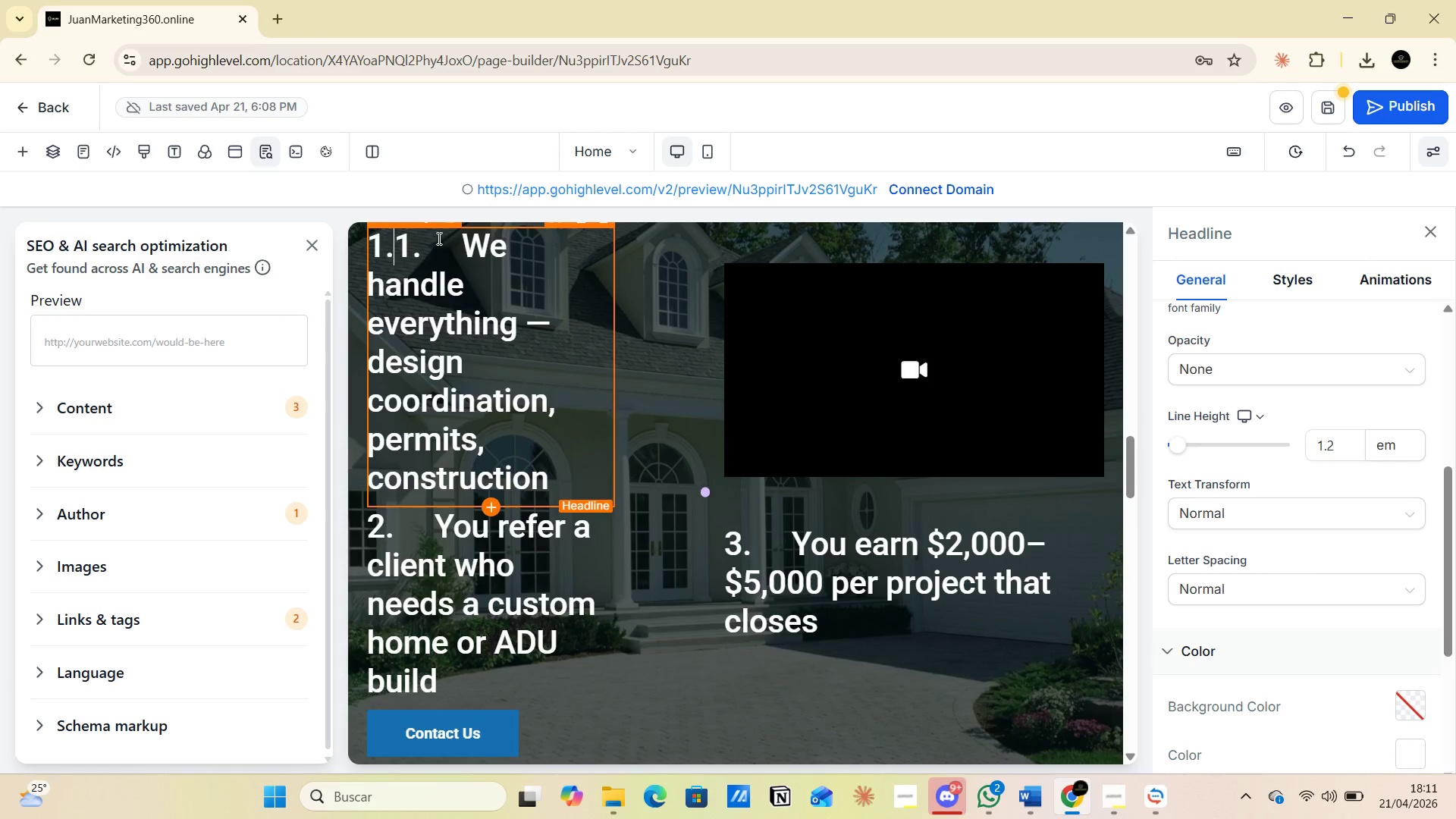 
key(Backspace)
 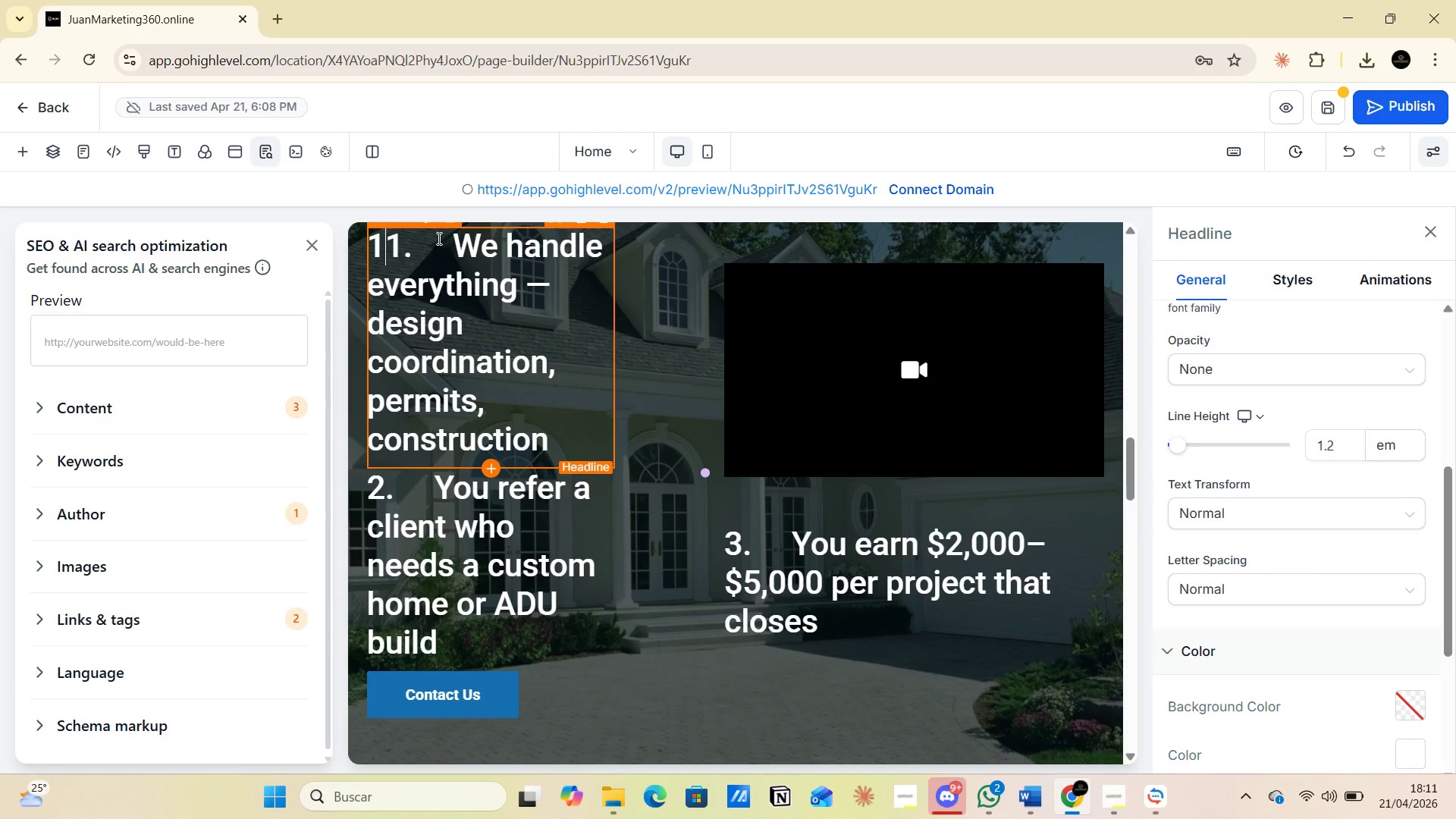 
key(Backspace)
 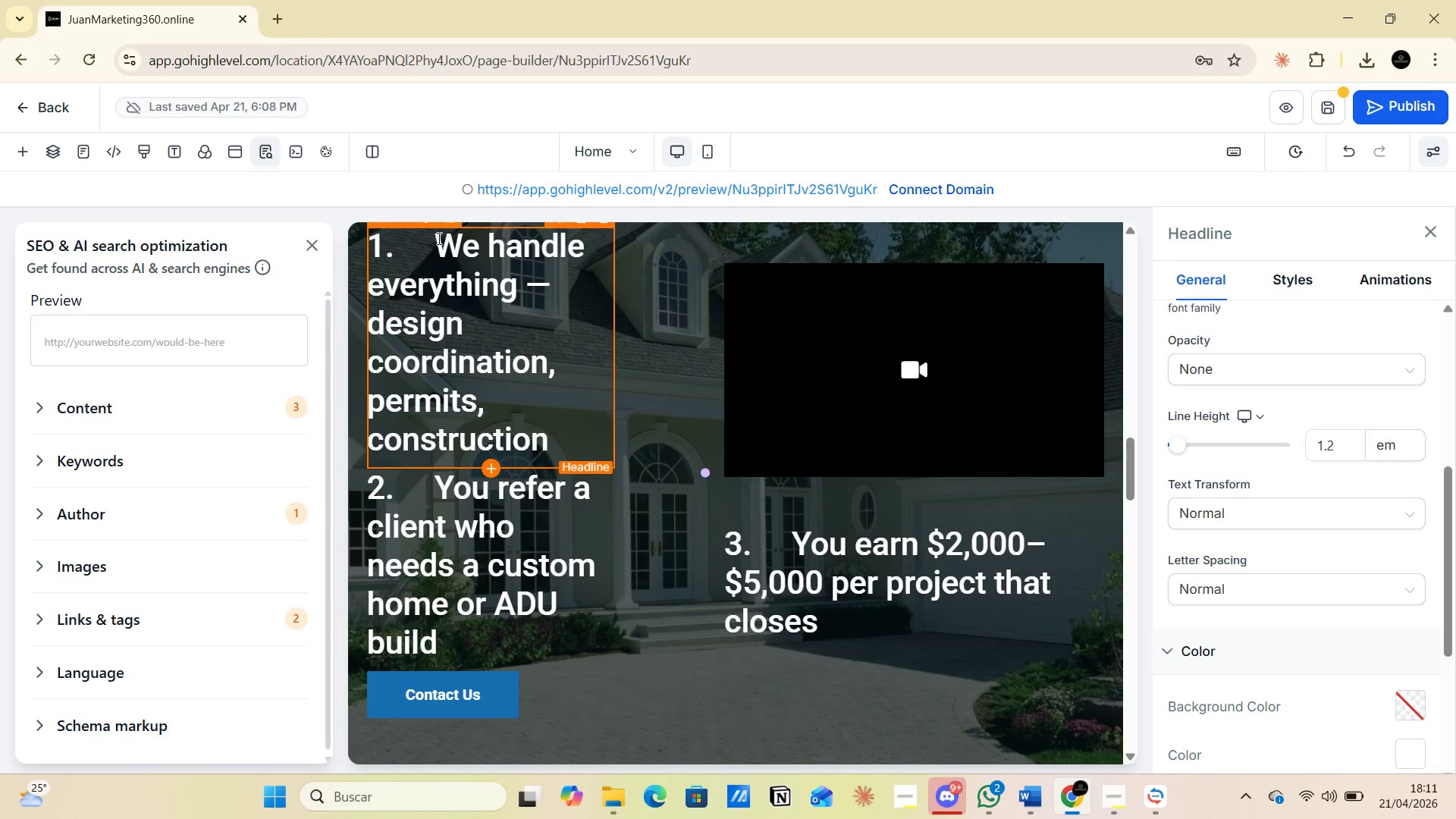 
left_click([438, 238])
 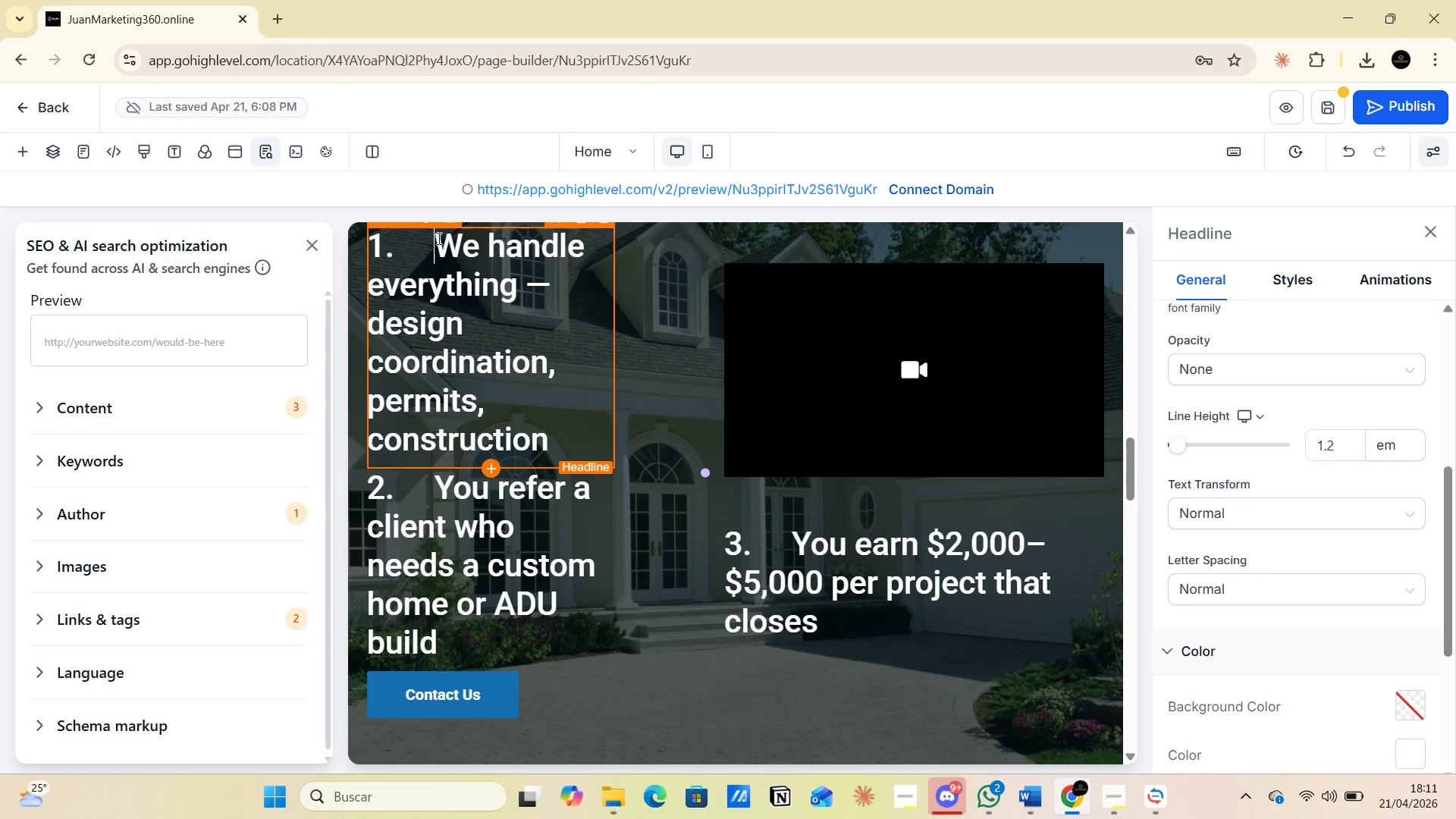 
key(Backspace)
 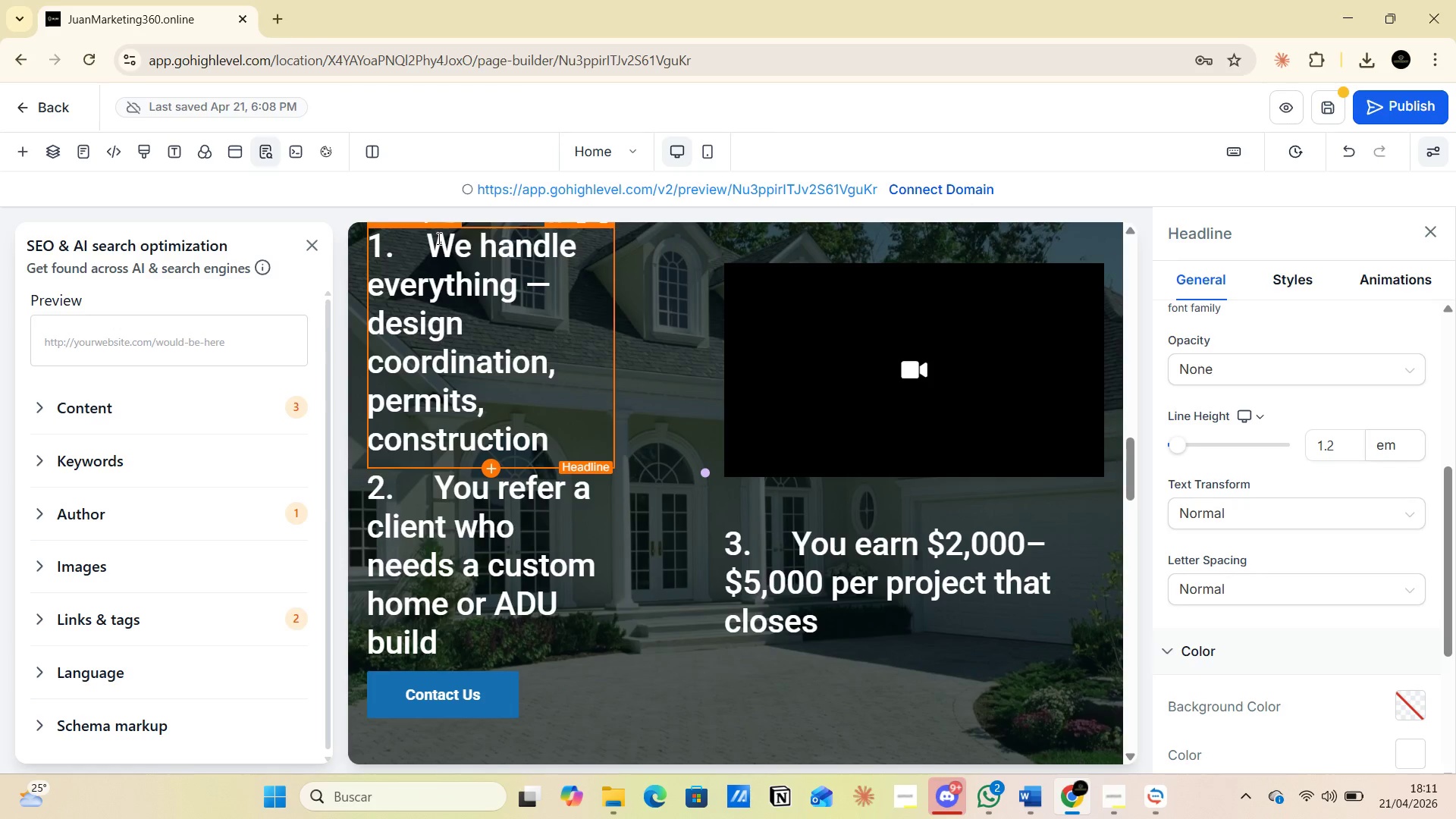 
key(Backspace)
 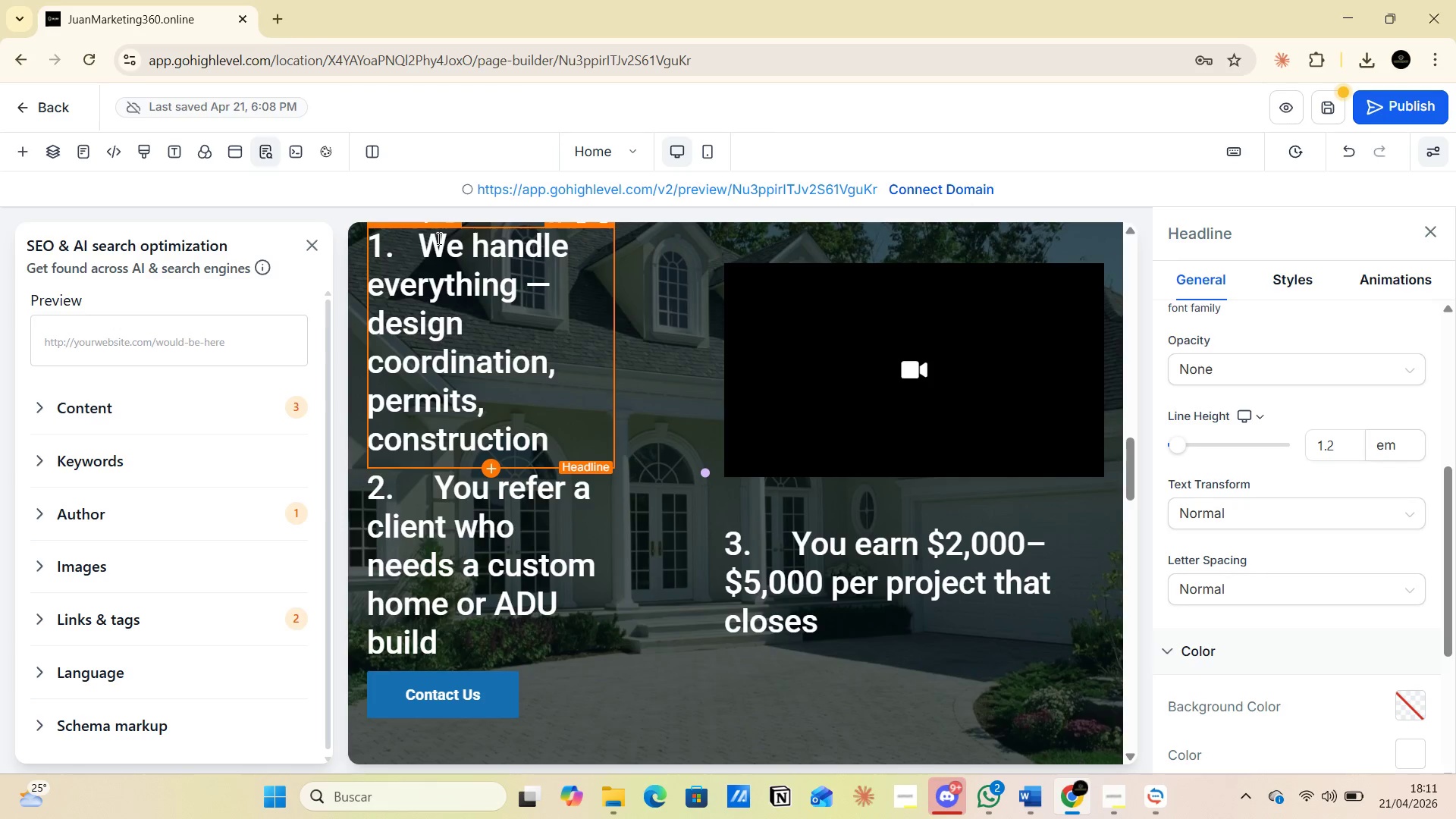 
key(Backspace)
 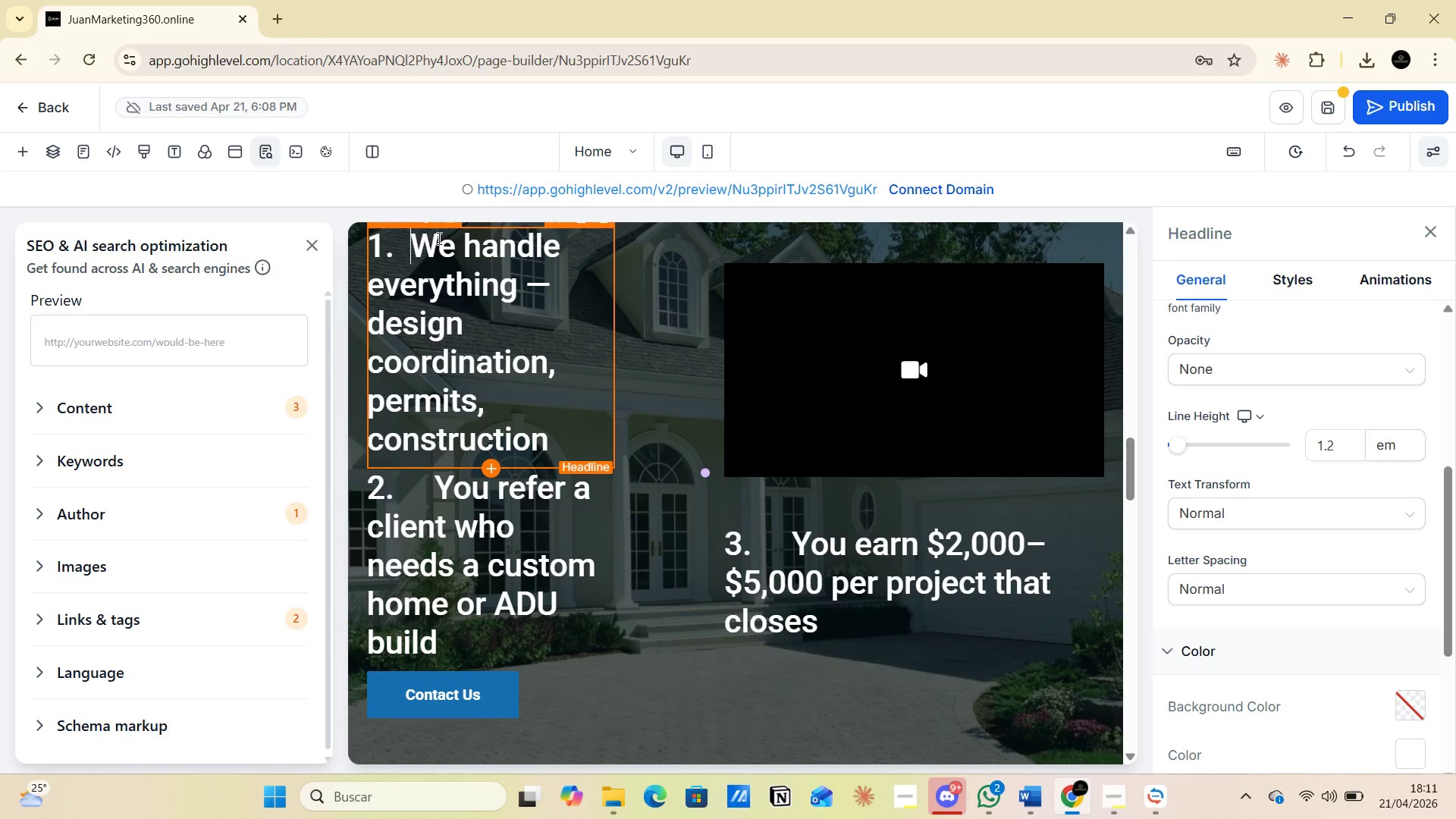 
key(Backspace)
 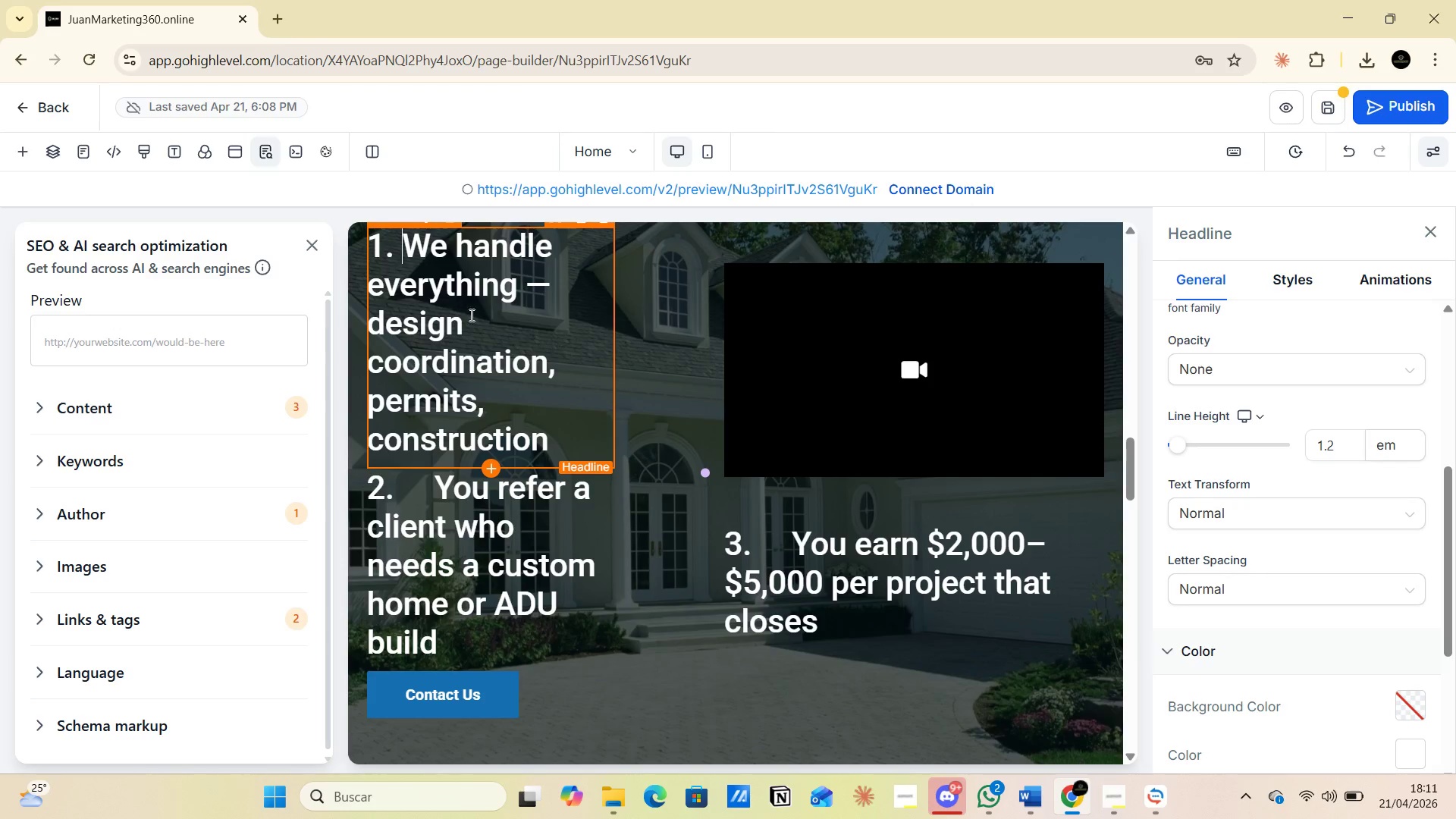 
scroll: coordinate [507, 421], scroll_direction: down, amount: 1.0
 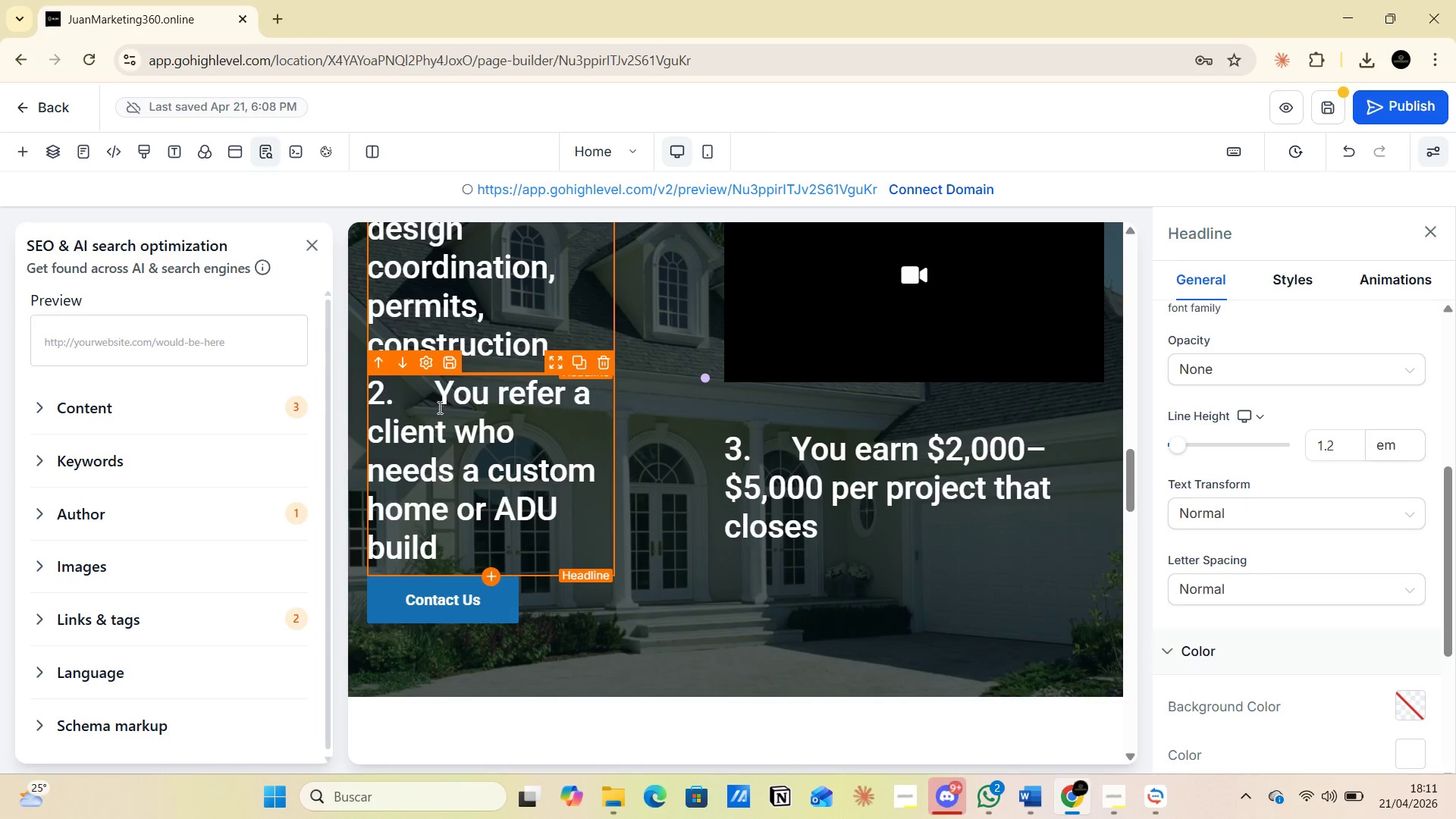 
left_click([435, 398])
 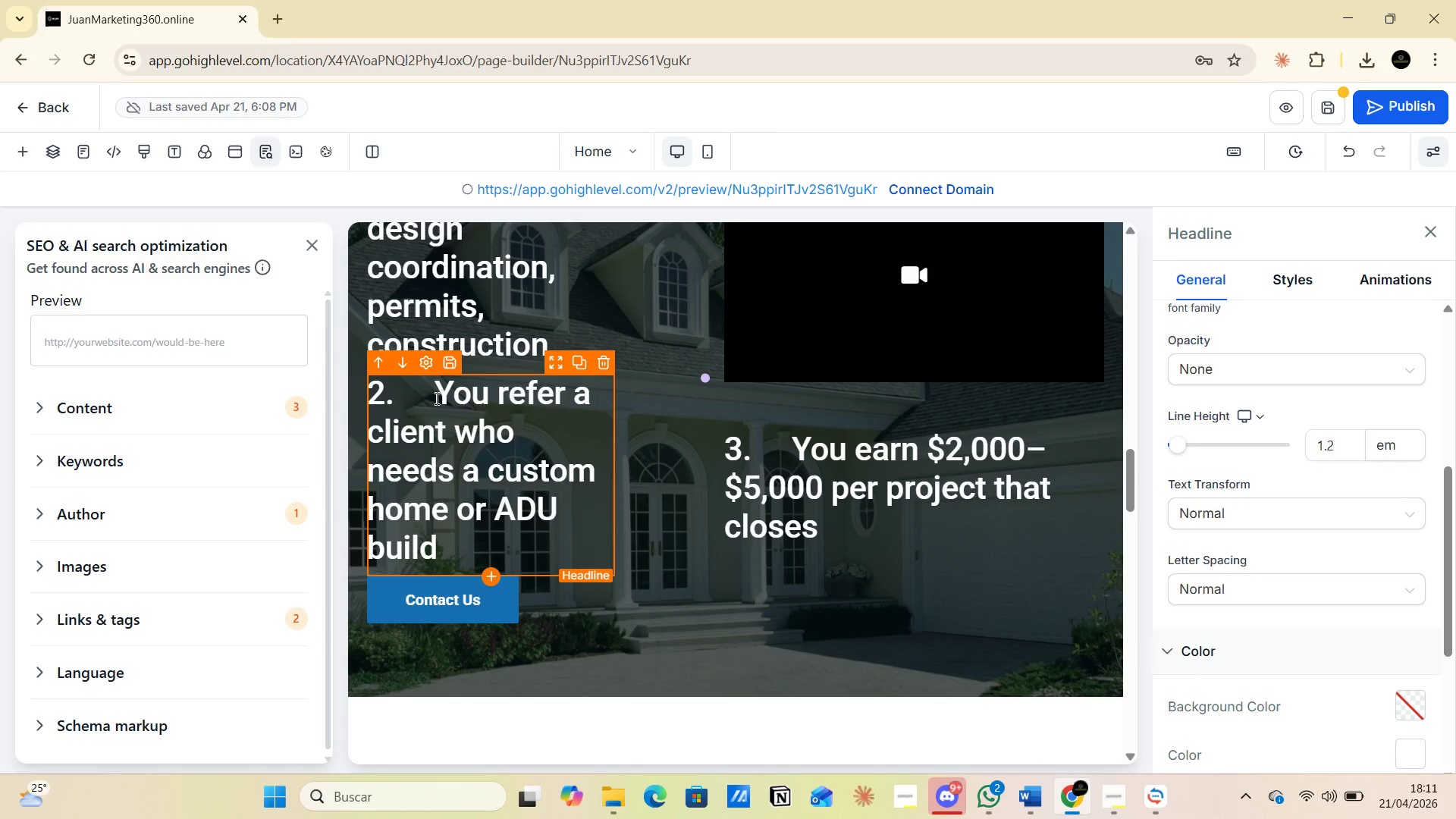 
key(Backspace)
 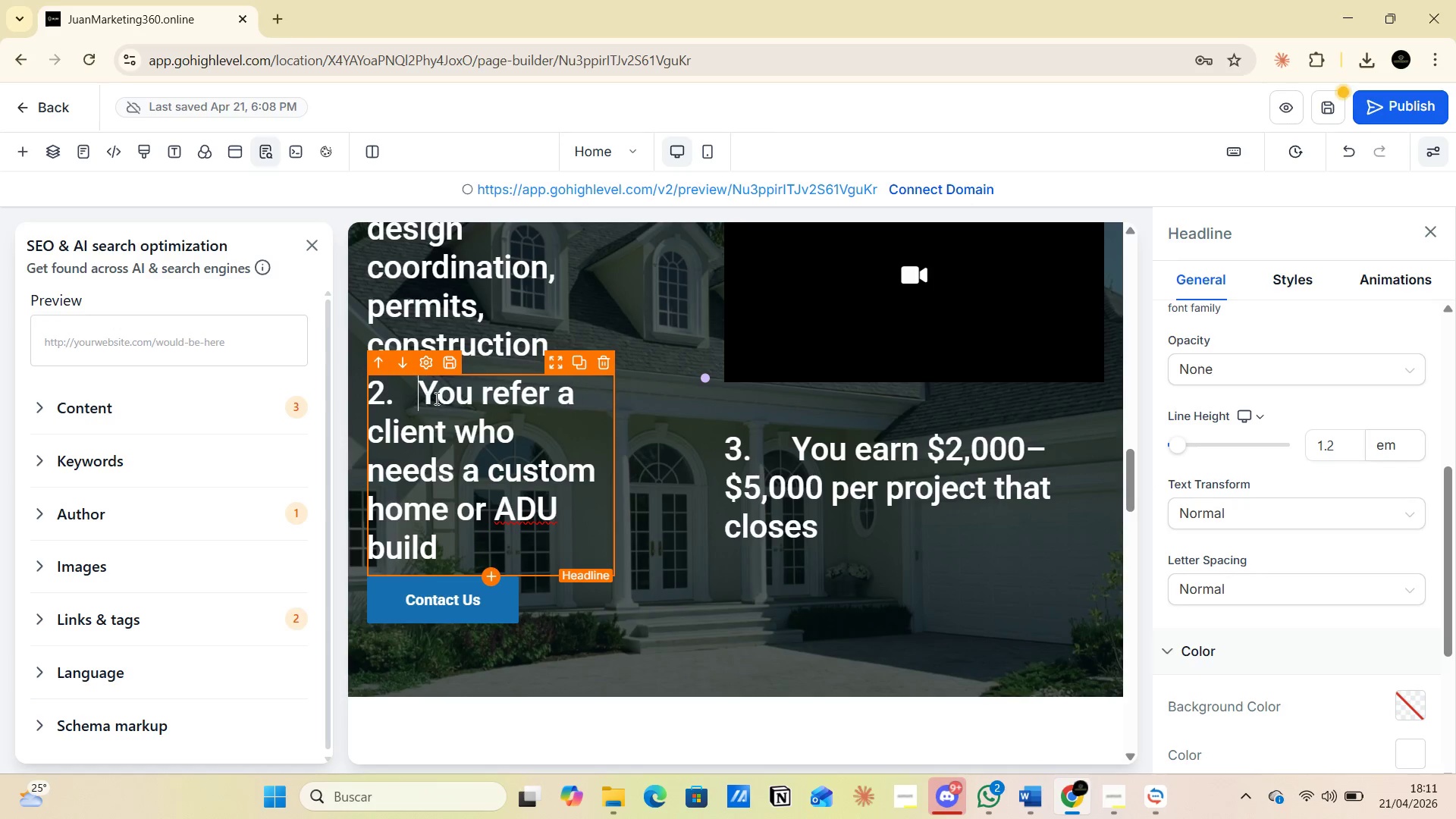 
key(Backspace)
 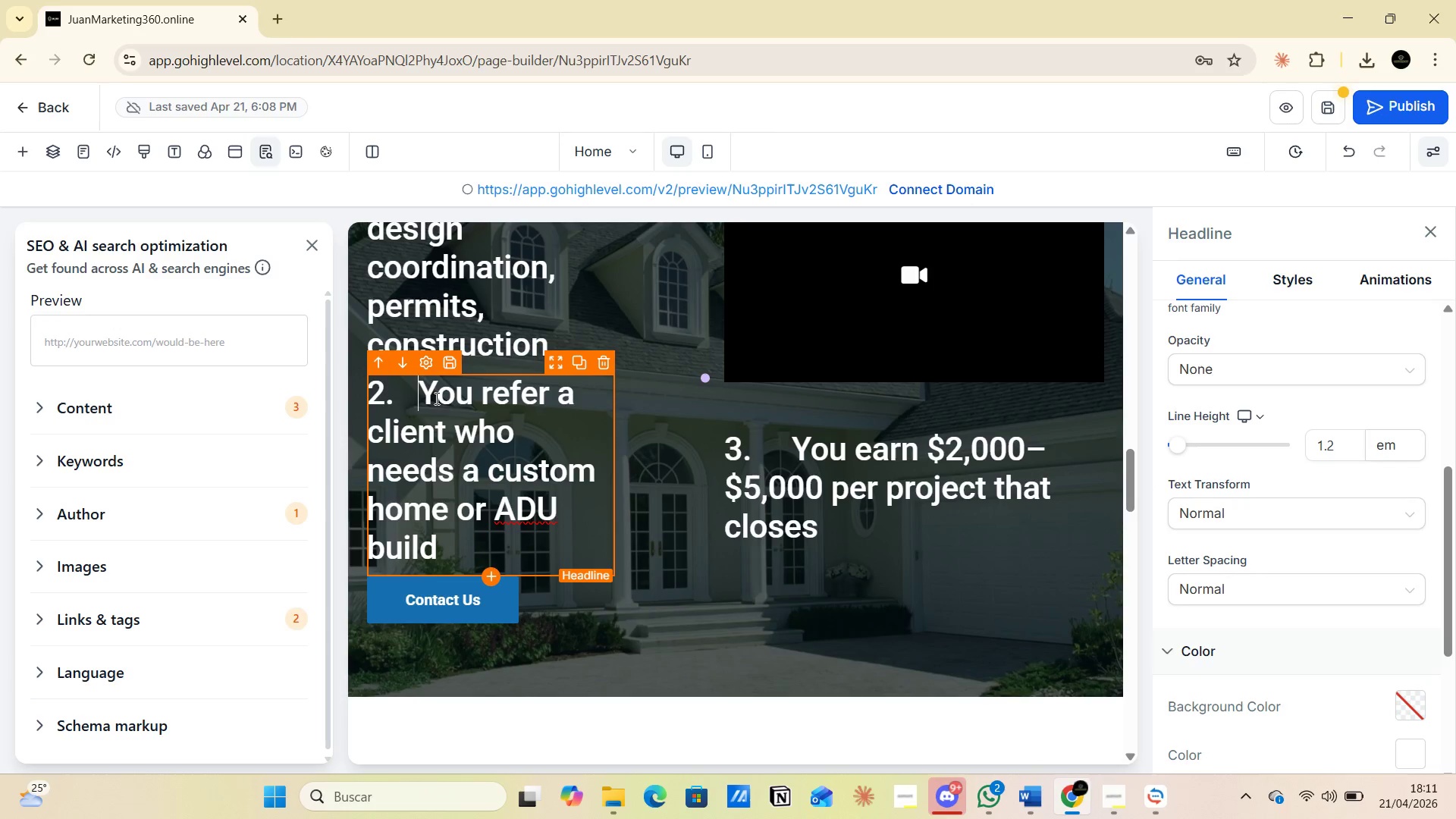 
key(Backspace)
 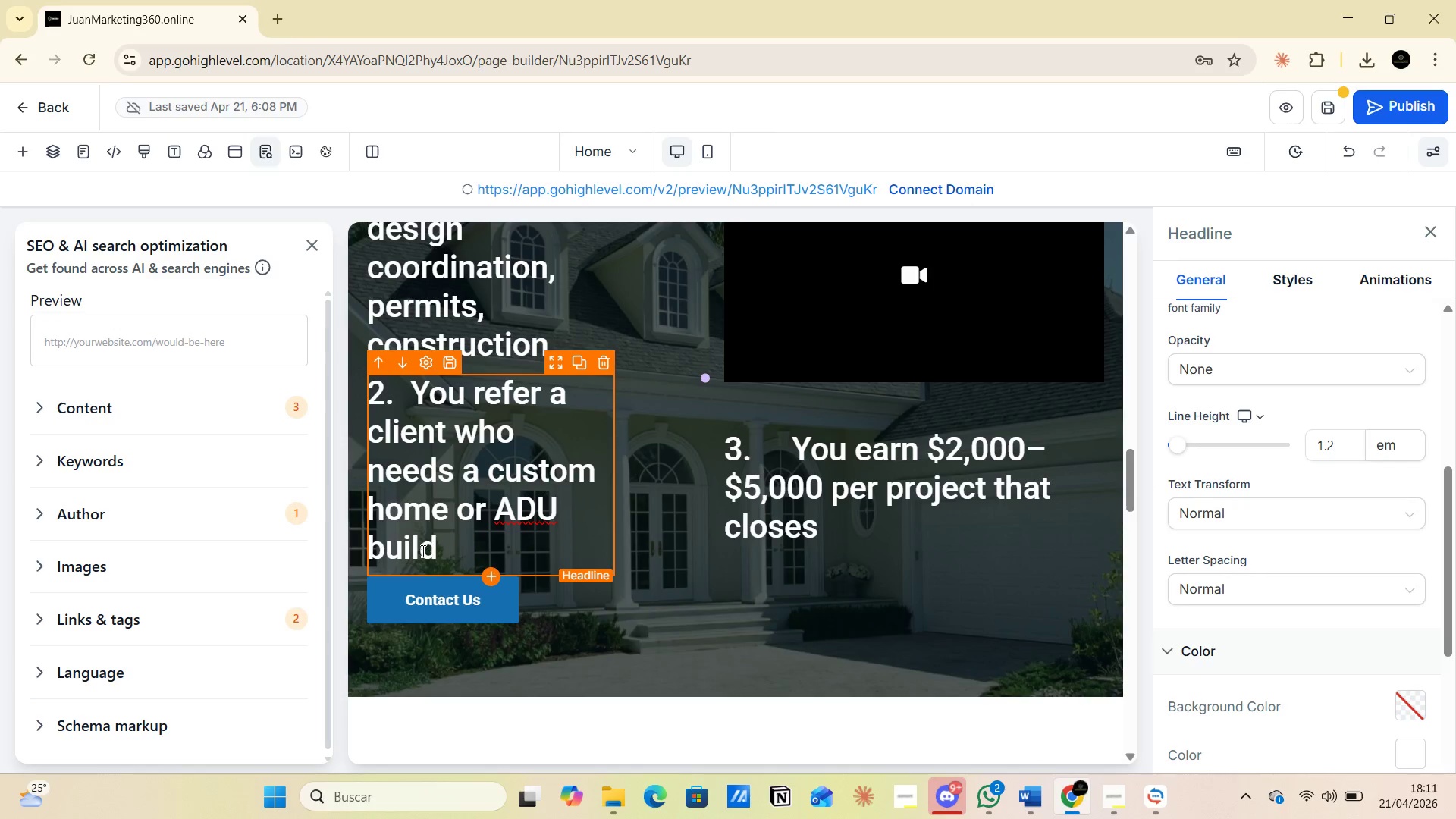 
left_click([458, 607])
 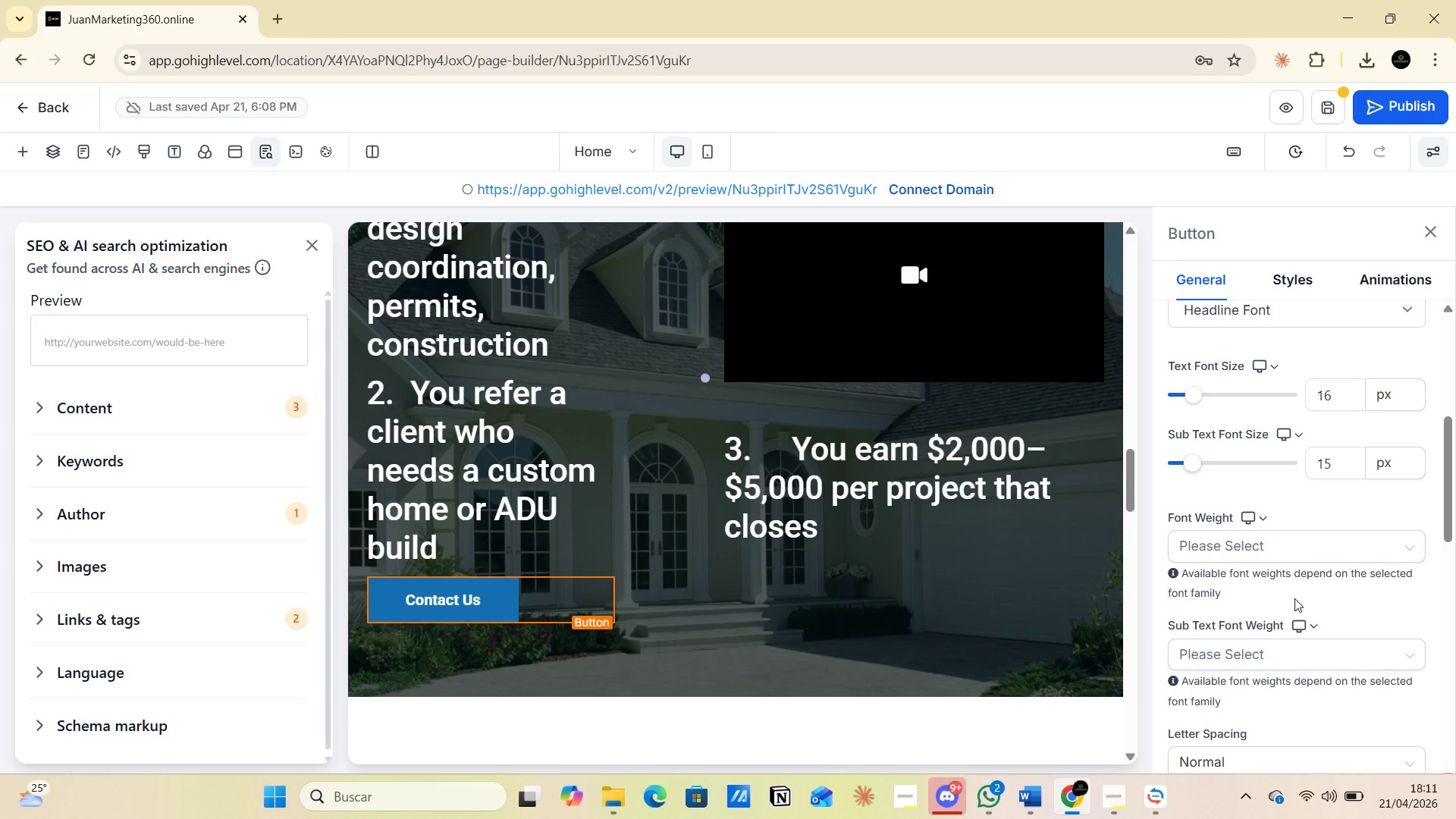 
scroll: coordinate [1257, 547], scroll_direction: down, amount: 5.0
 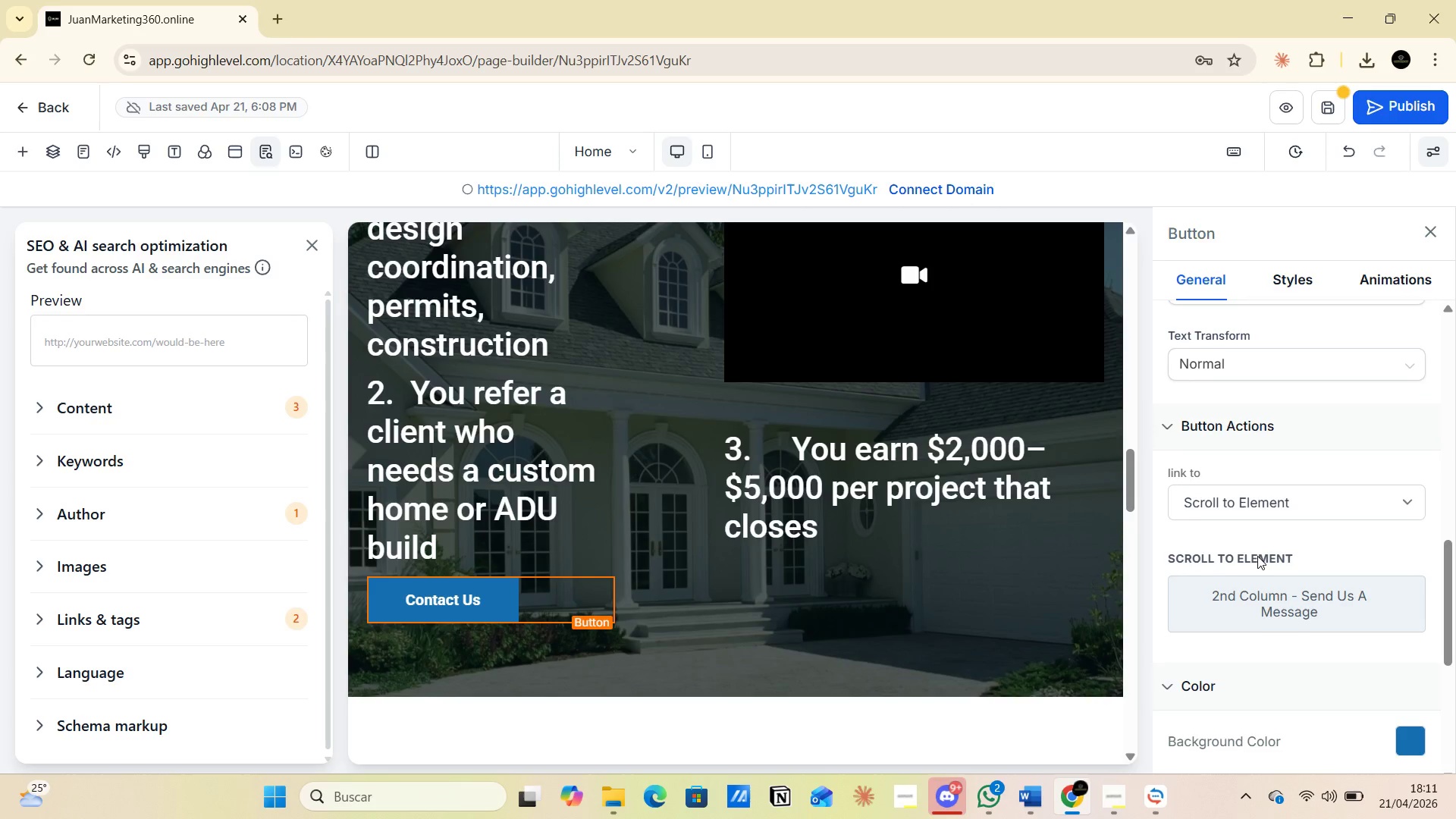 
scroll: coordinate [1258, 554], scroll_direction: up, amount: 10.0
 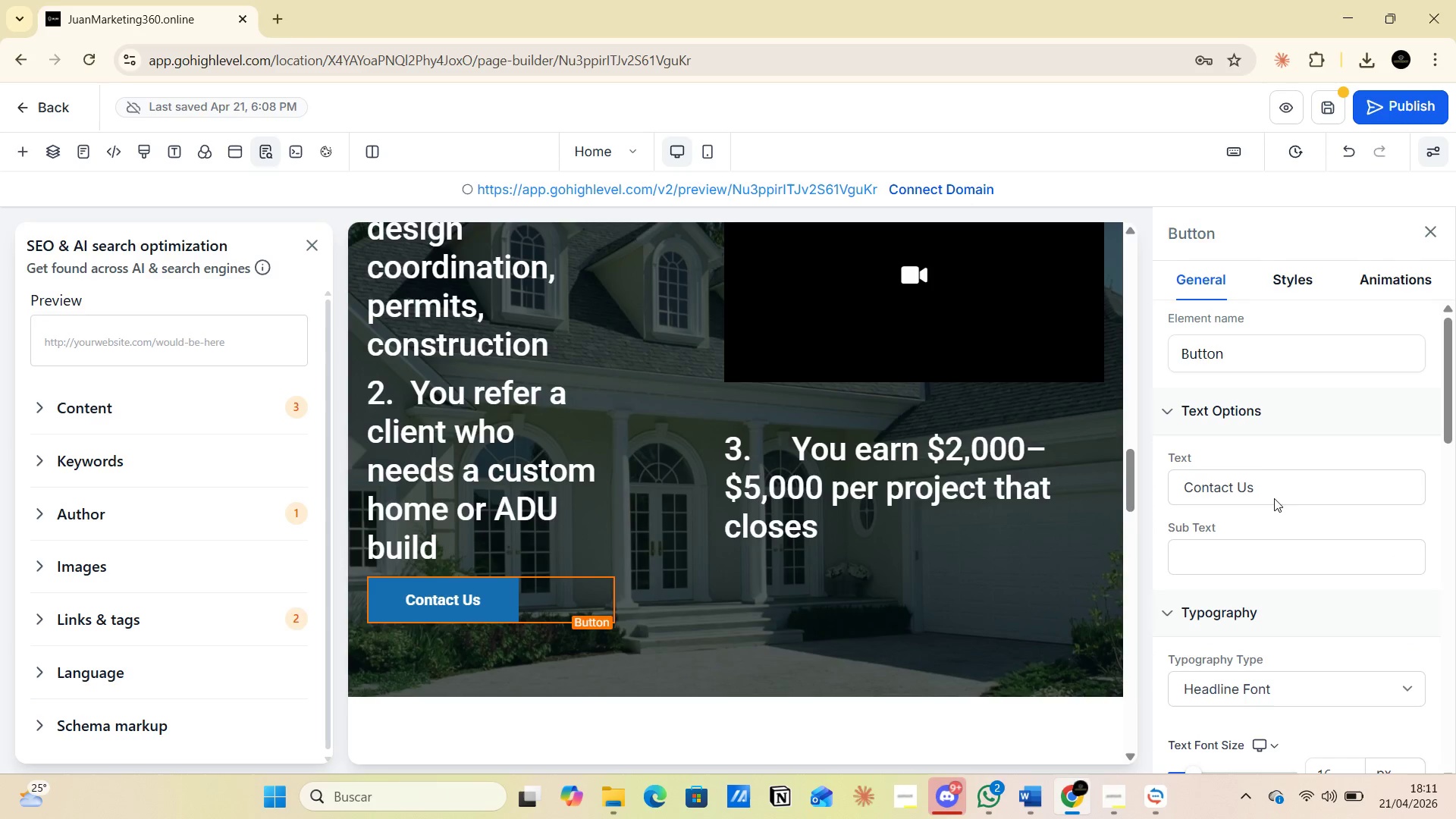 
left_click([1278, 468])
 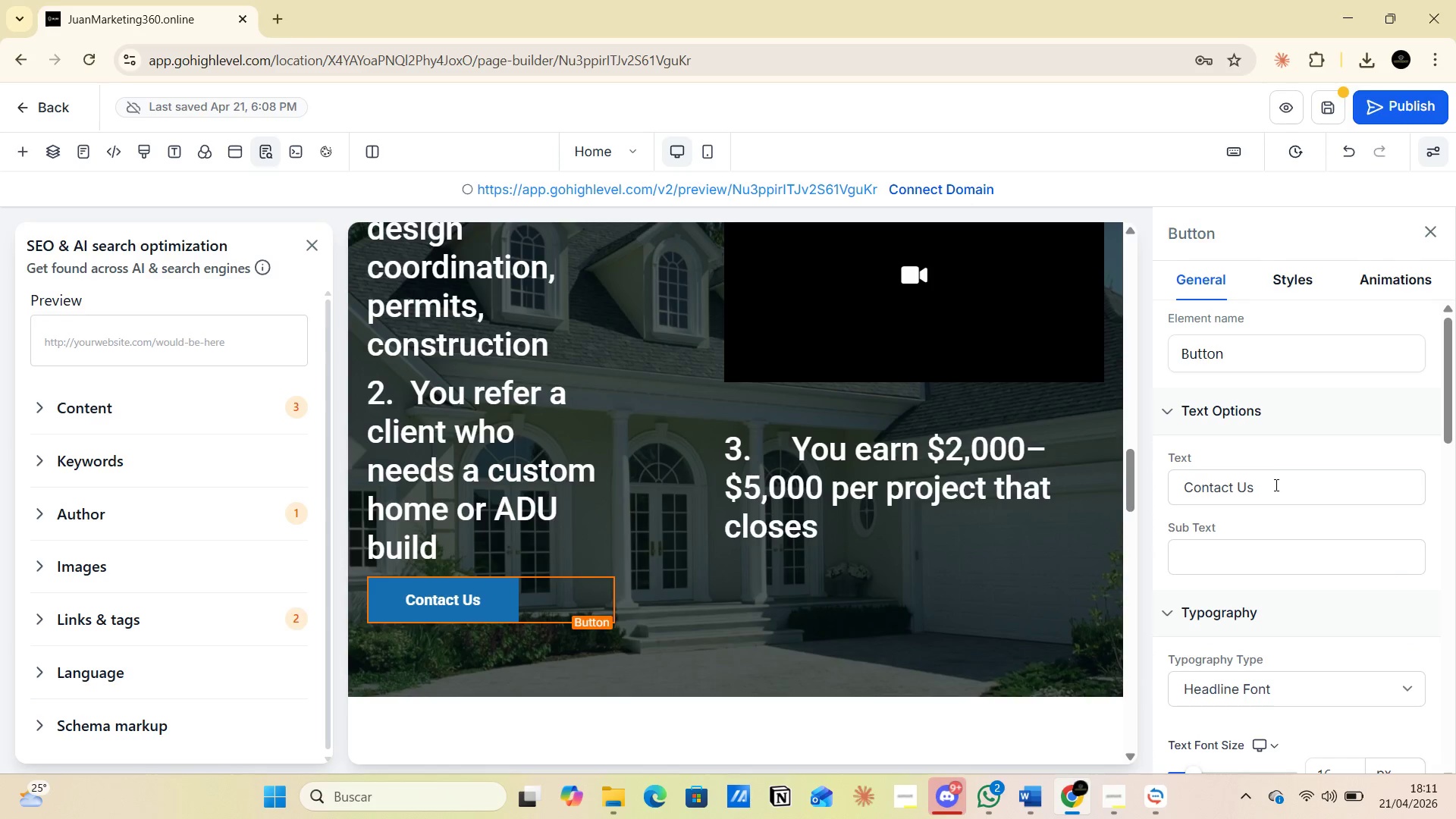 
left_click([1273, 485])
 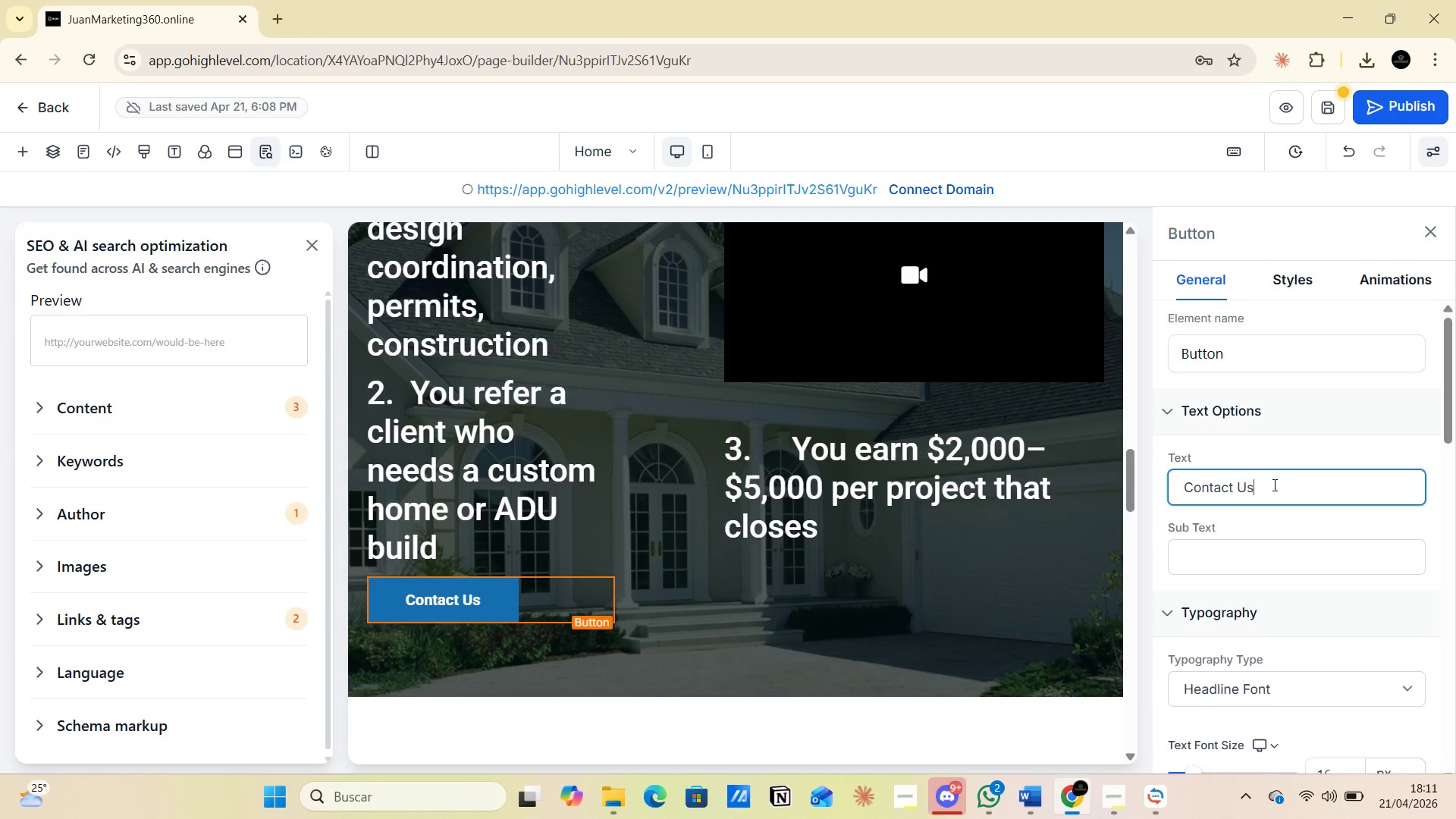 
left_click_drag(start_coordinate=[1273, 485], to_coordinate=[1178, 484])
 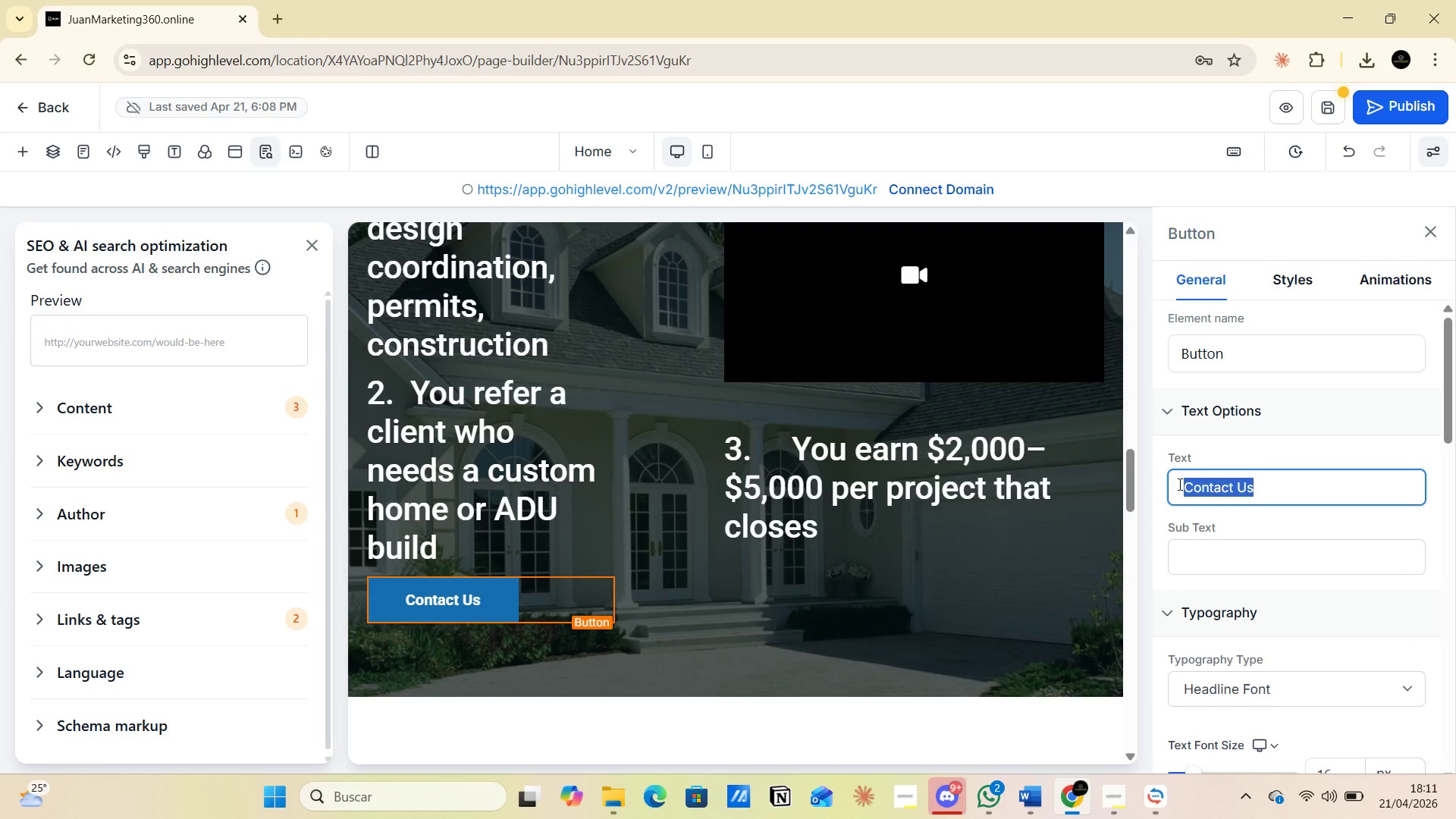 
key(Alt+AltLeft)
 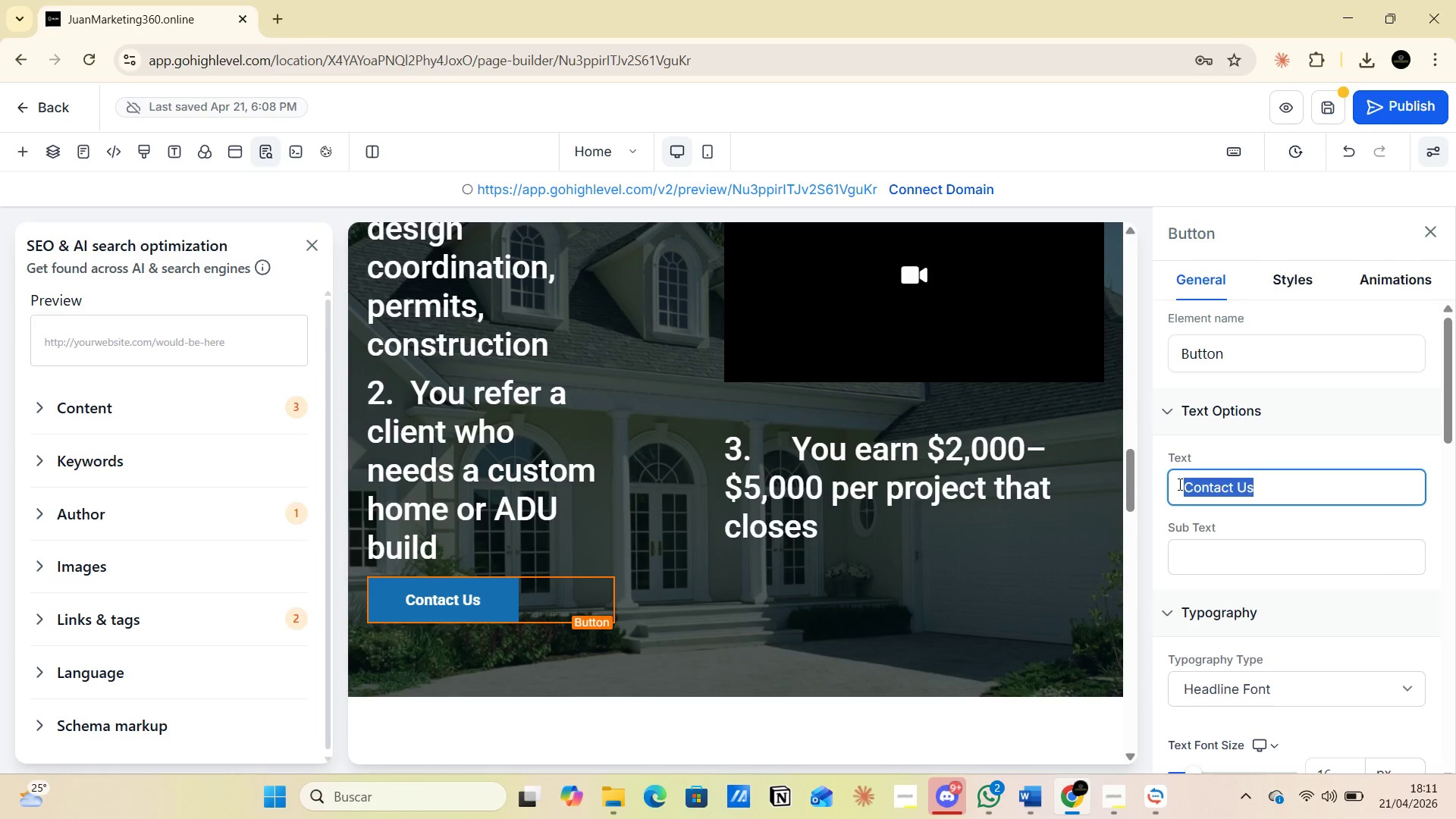 
key(Alt+Tab)
 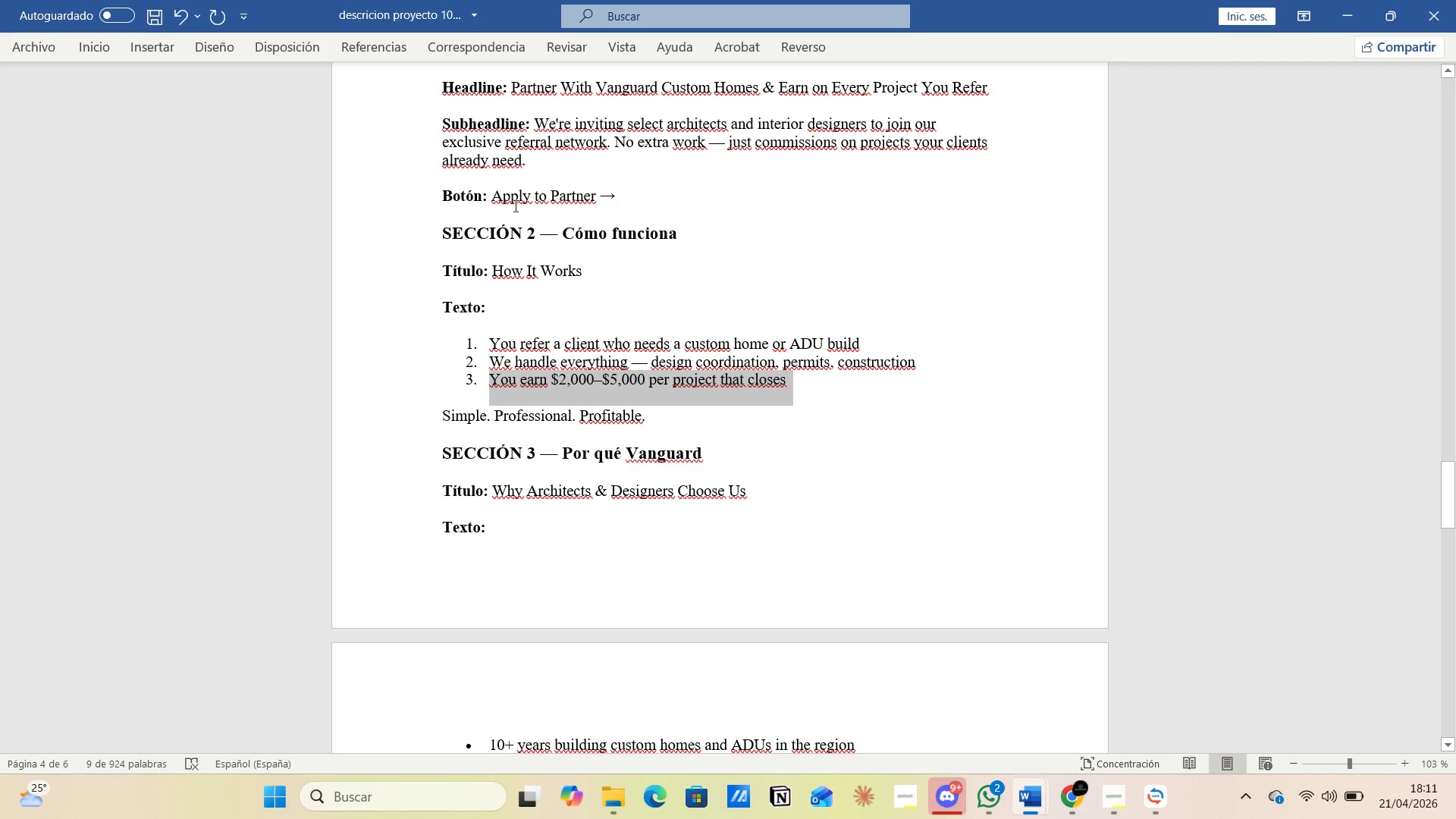 
left_click([488, 193])
 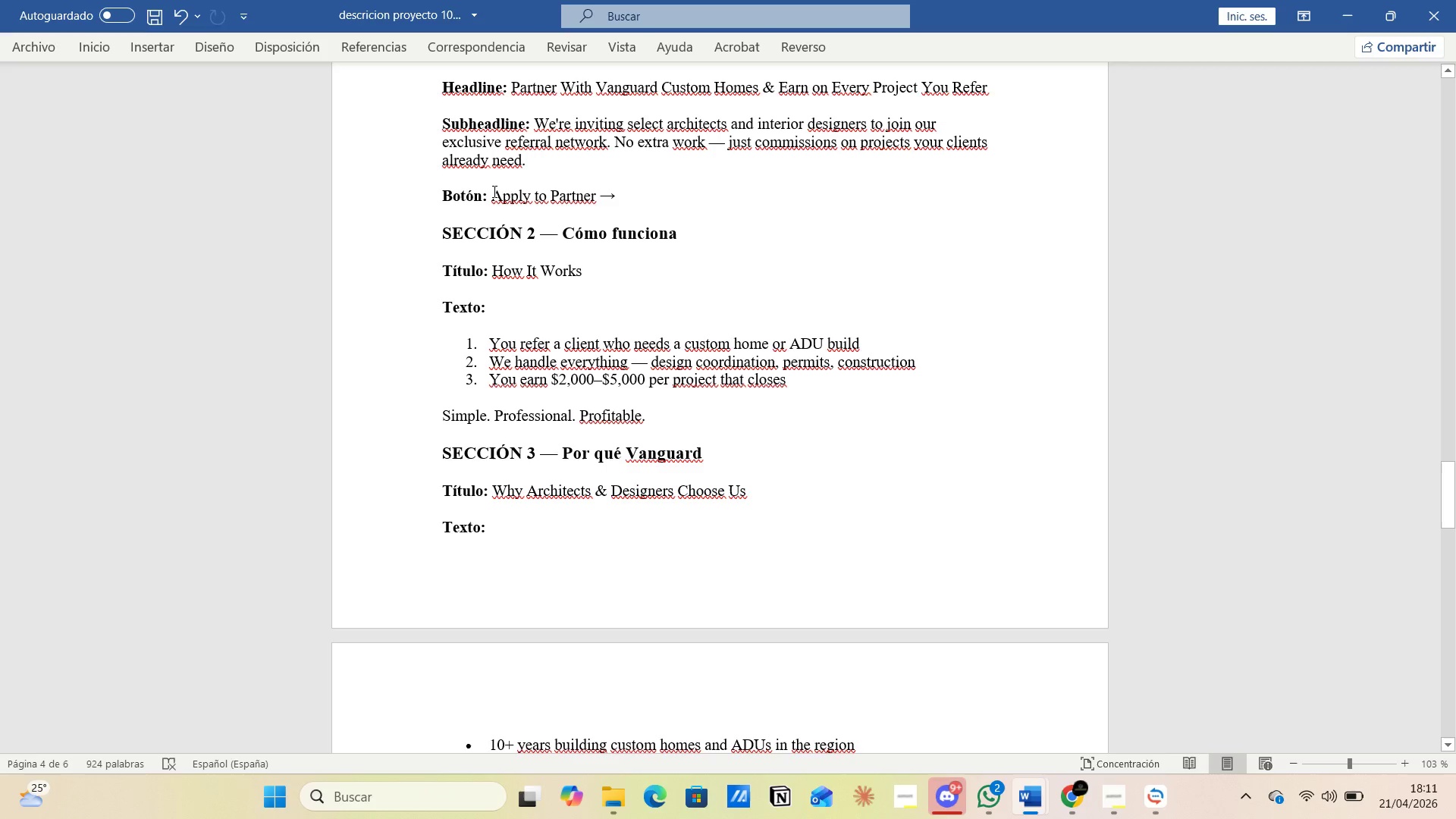 
left_click_drag(start_coordinate=[493, 191], to_coordinate=[591, 191])
 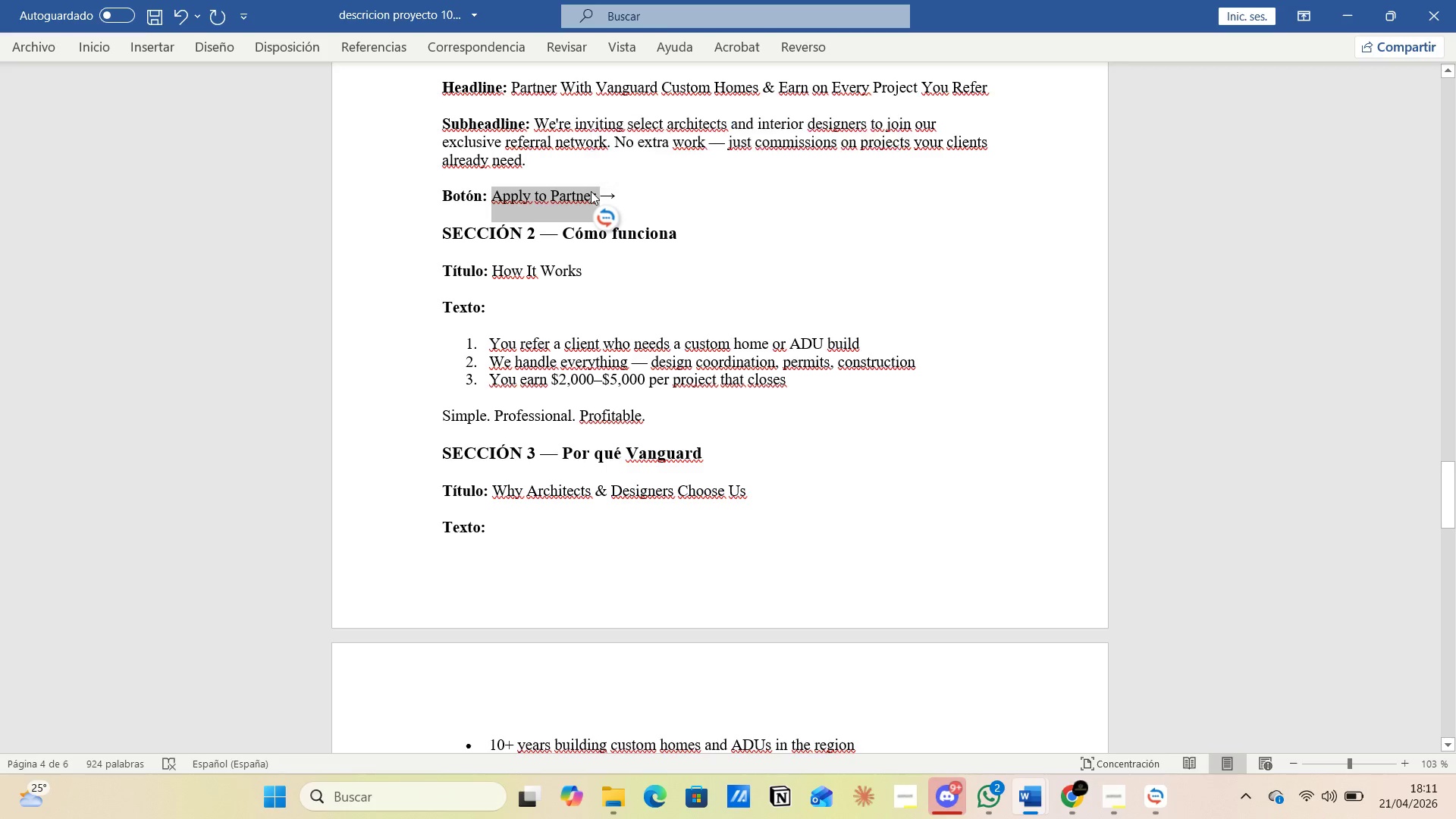 
key(Control+C)
 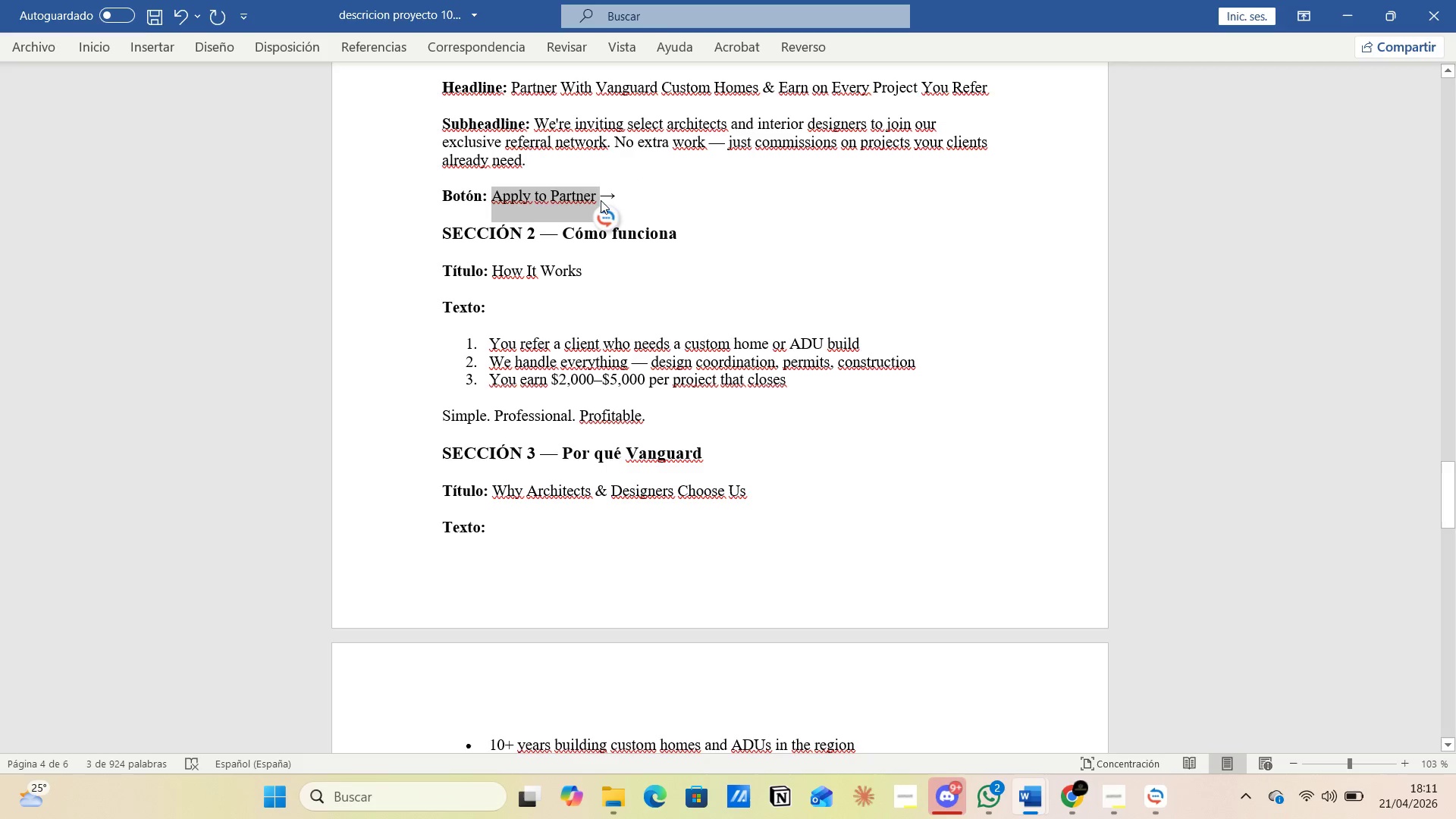 
key(Alt+Tab)
 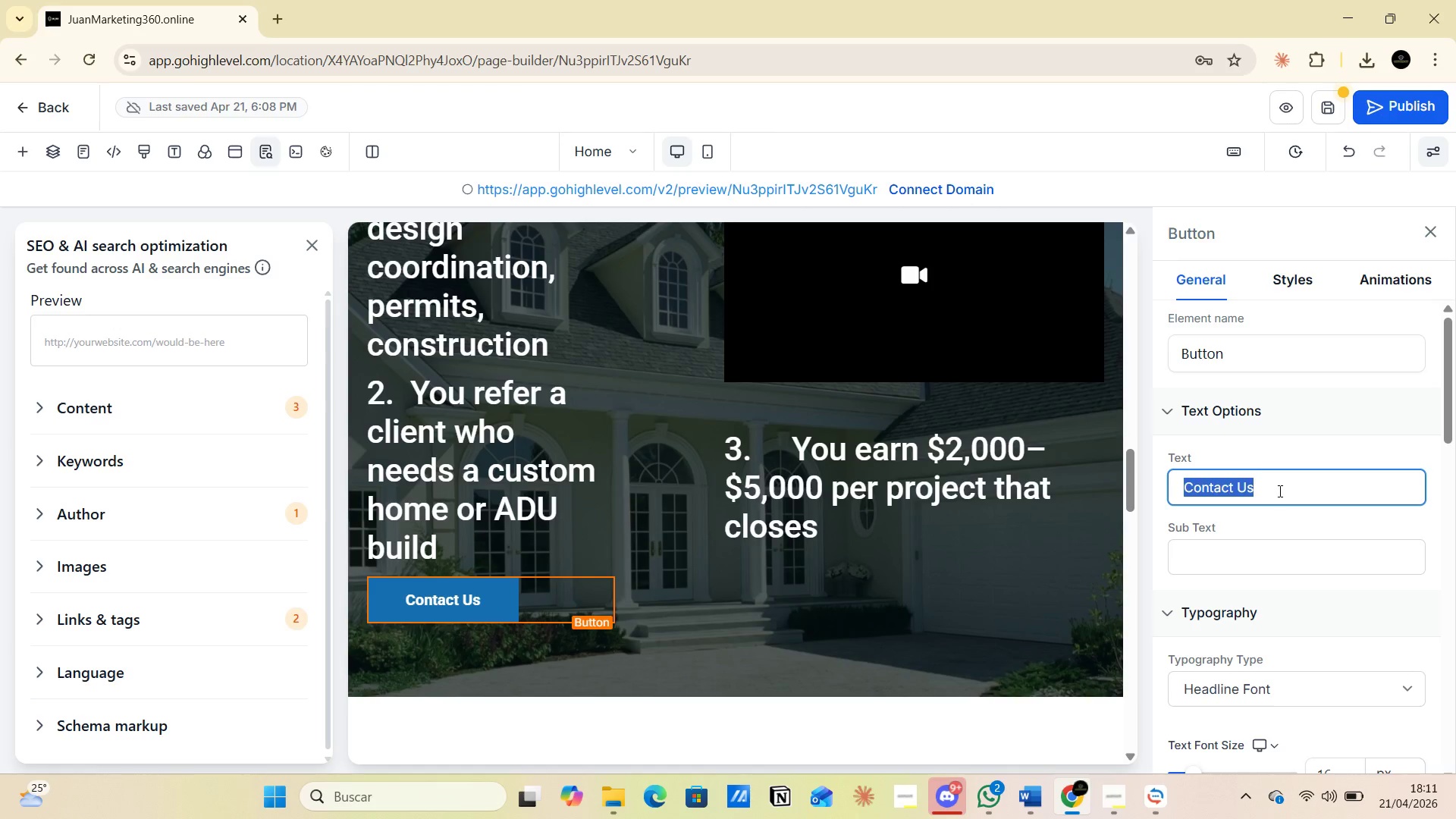 
key(Control+V)
 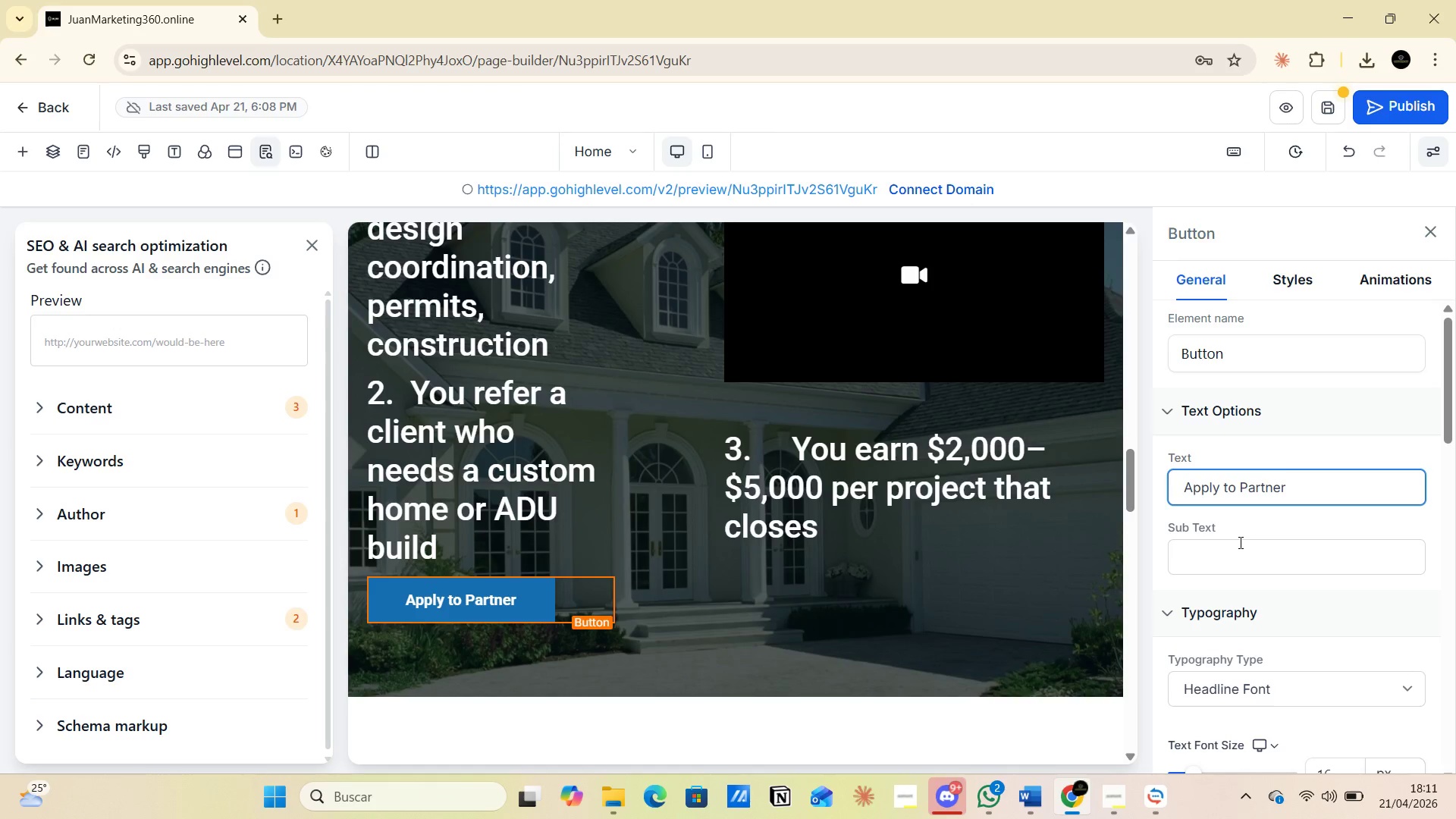 
left_click([1228, 550])
 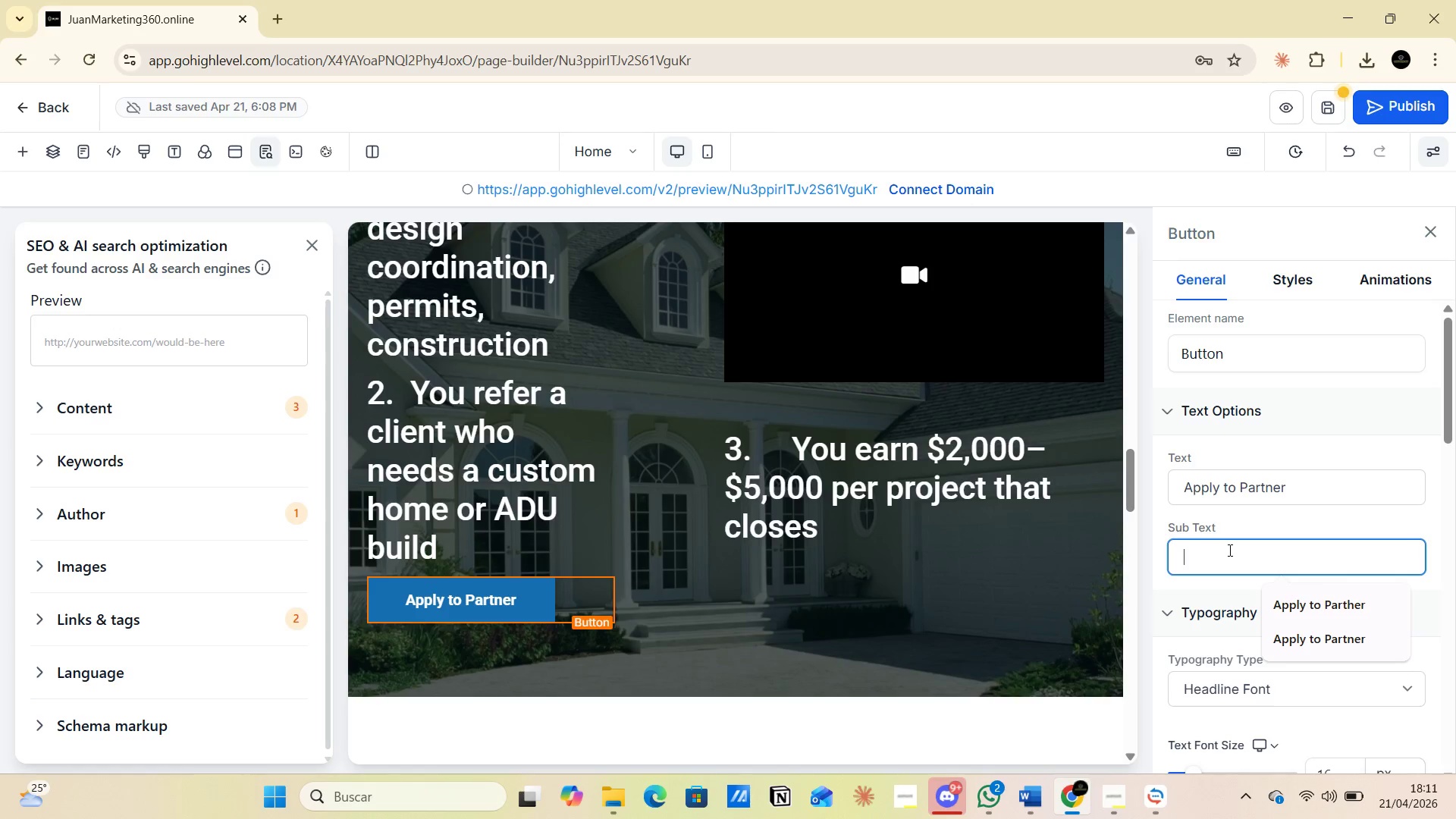 
type(excellent comissions)
 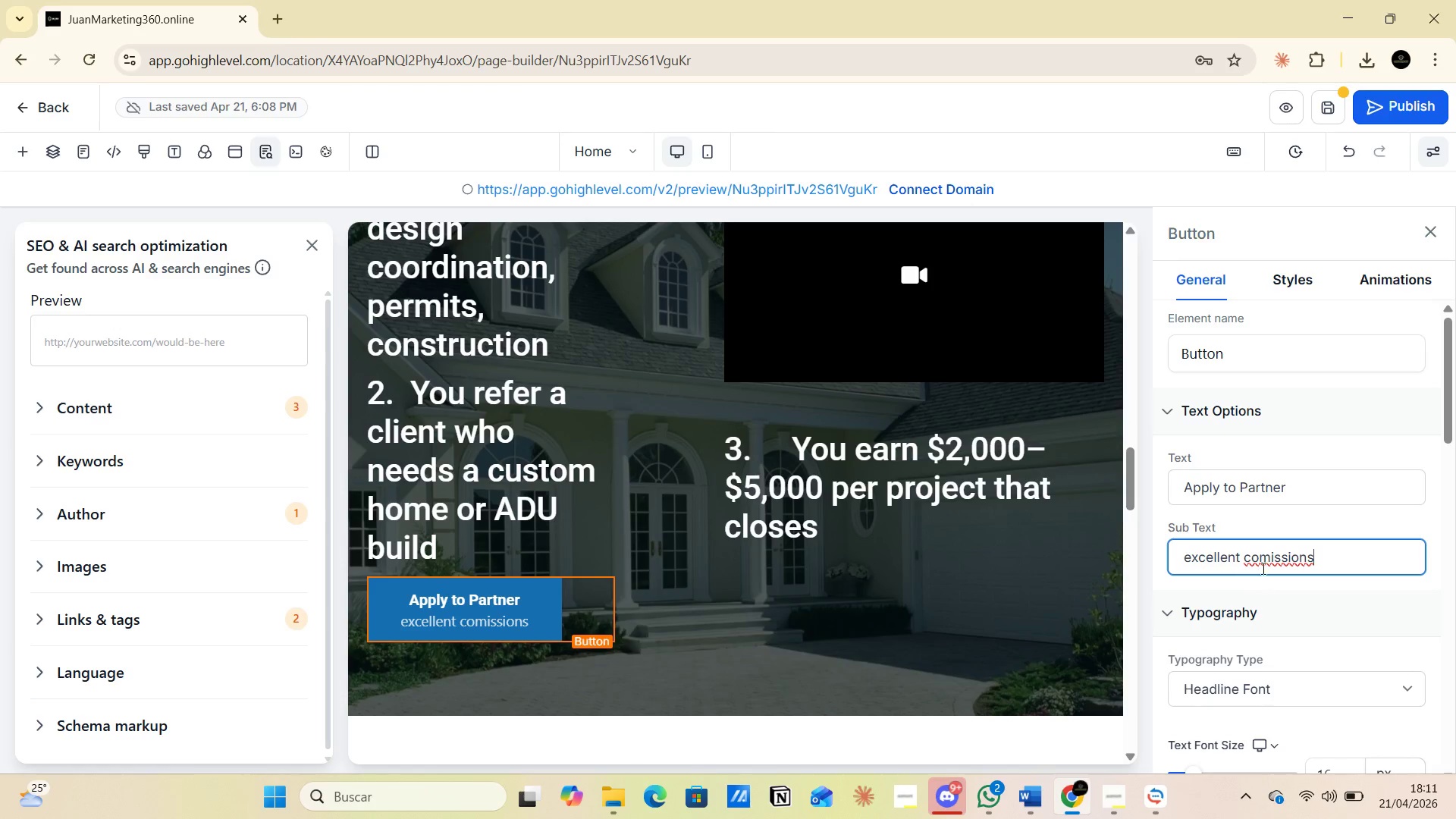 
left_click([993, 566])
 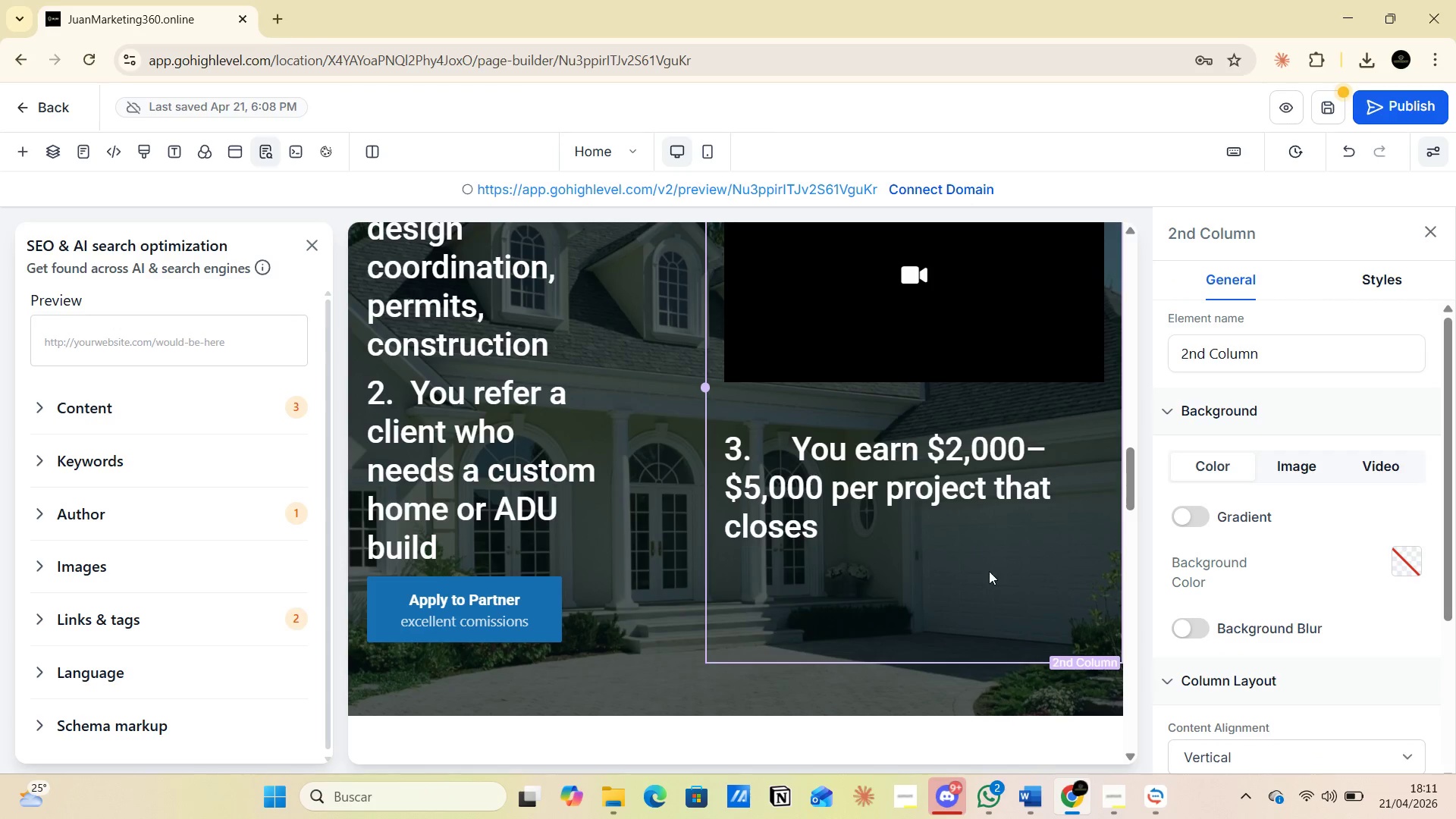 
scroll: coordinate [999, 537], scroll_direction: up, amount: 2.0
 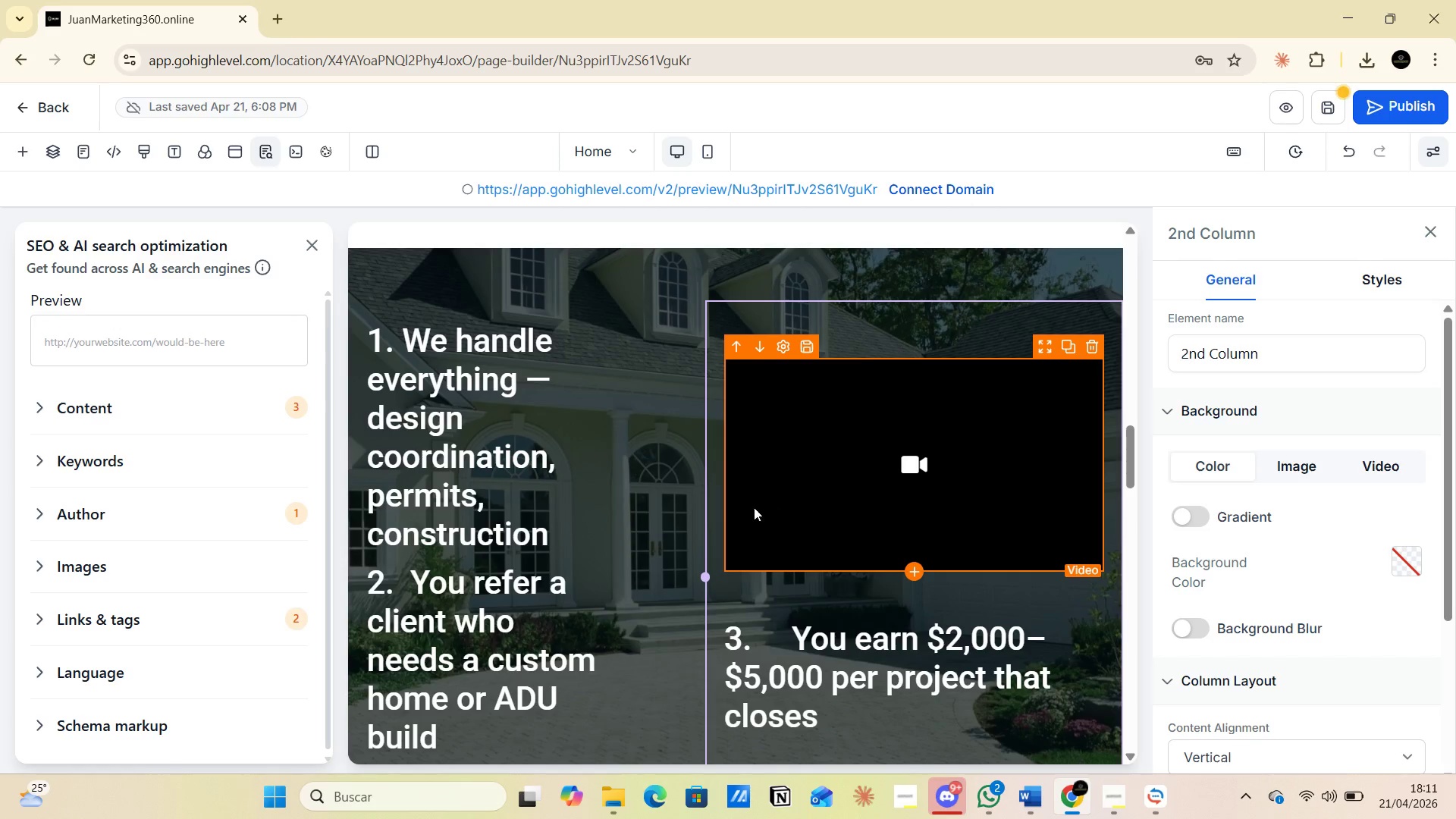 
scroll: coordinate [651, 507], scroll_direction: down, amount: 3.0
 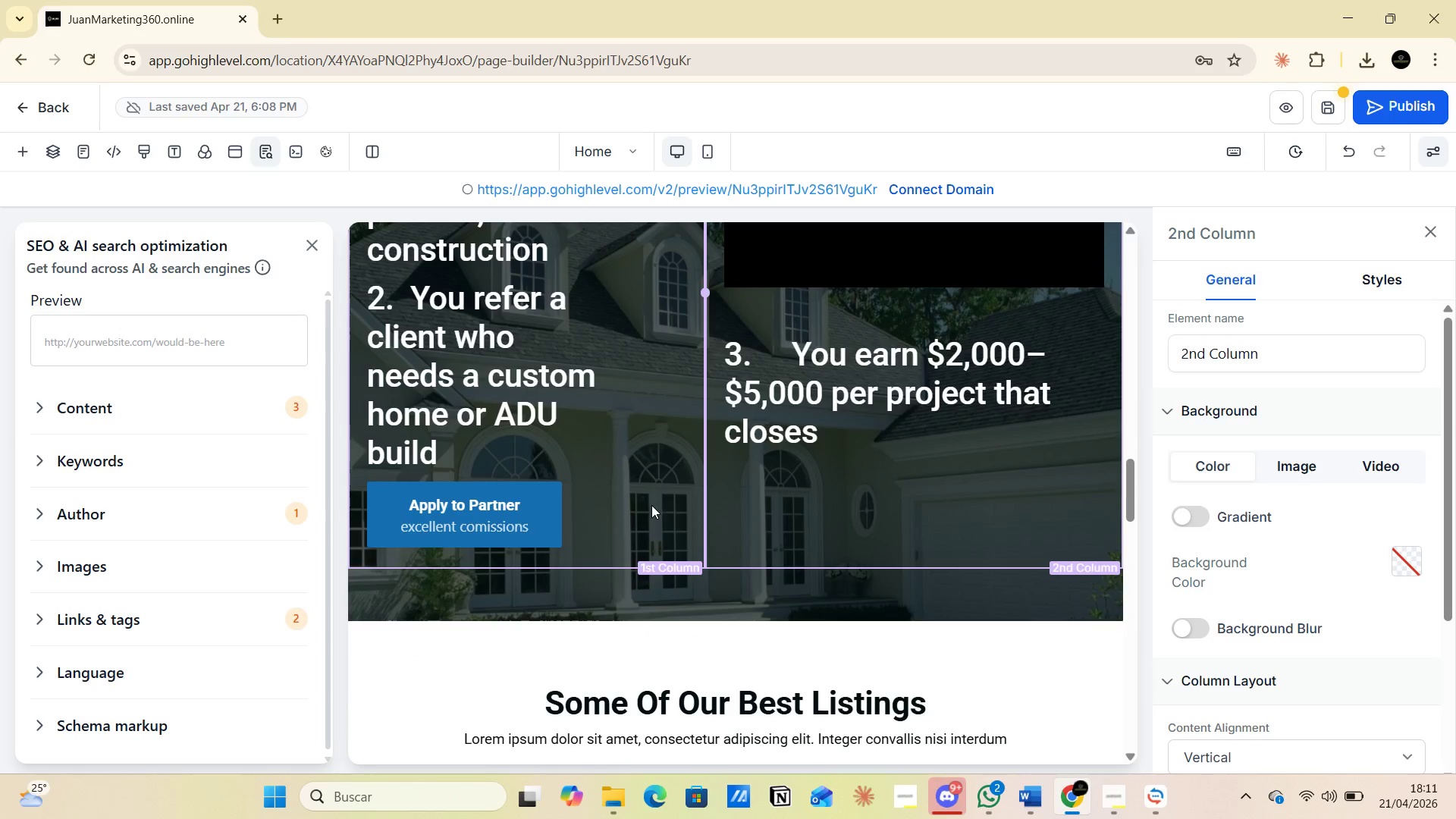 
scroll: coordinate [651, 505], scroll_direction: up, amount: 3.0
 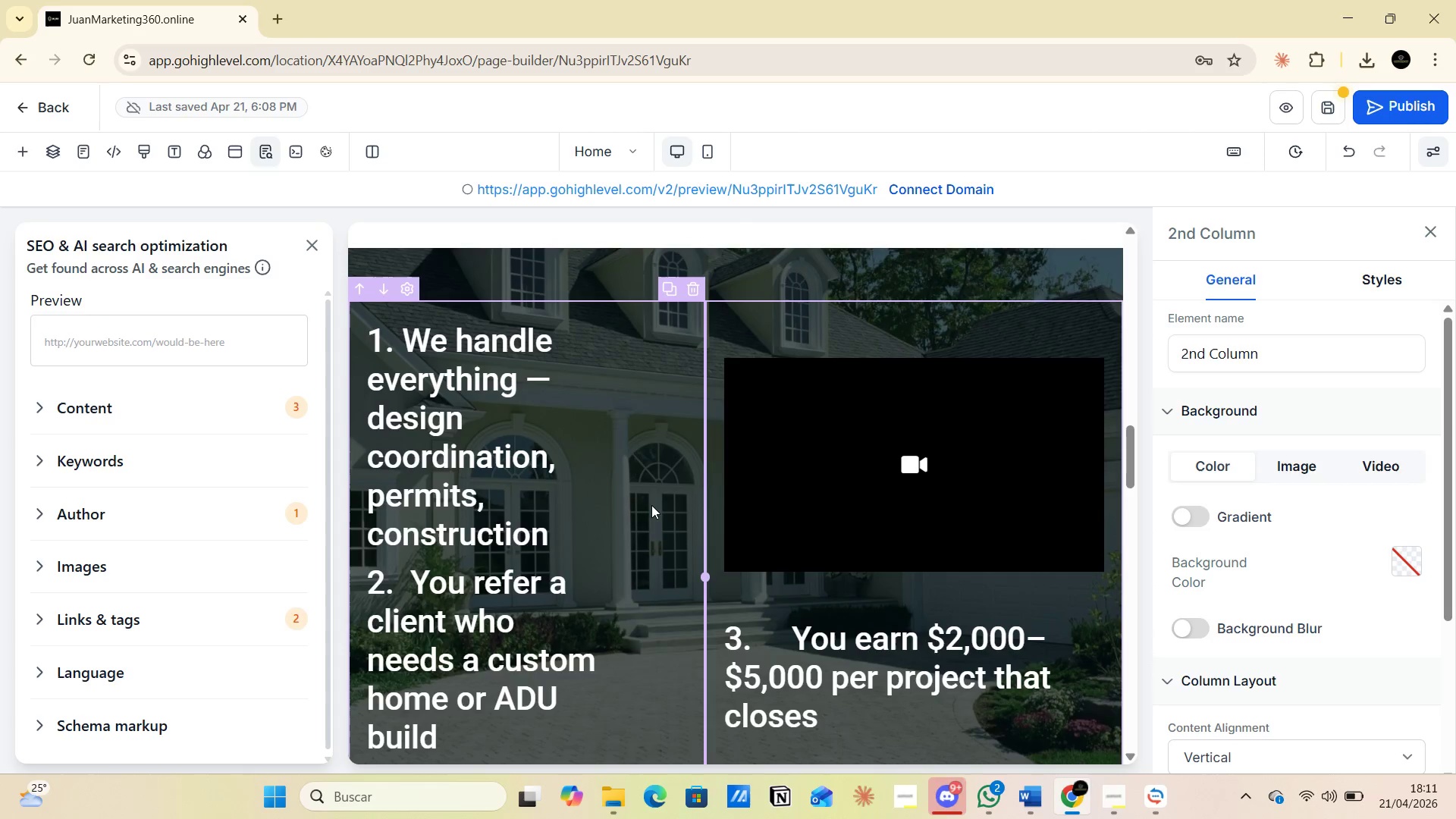 
scroll: coordinate [651, 505], scroll_direction: down, amount: 2.0
 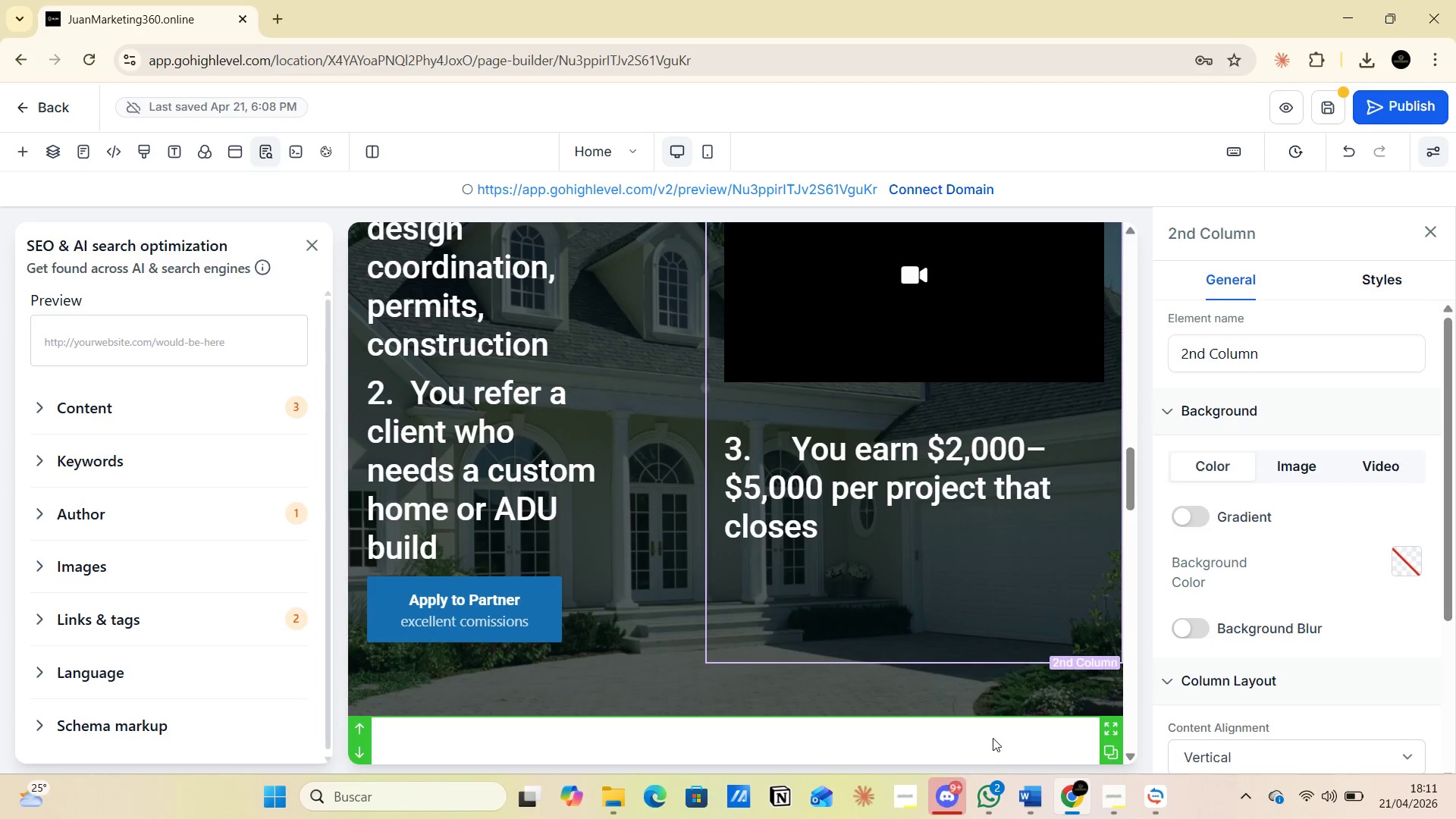 
left_click([1030, 799])
 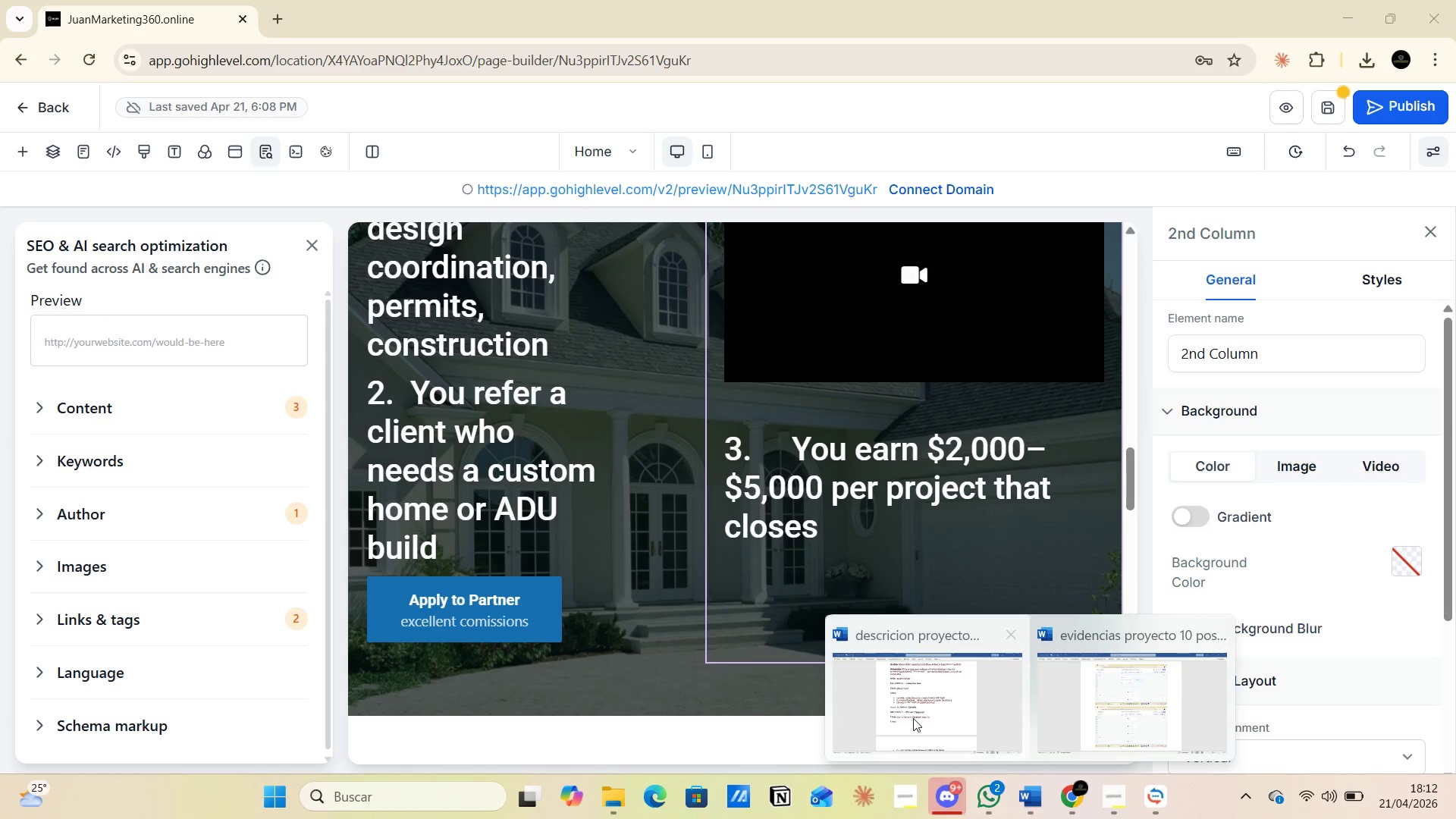 
left_click([912, 716])
 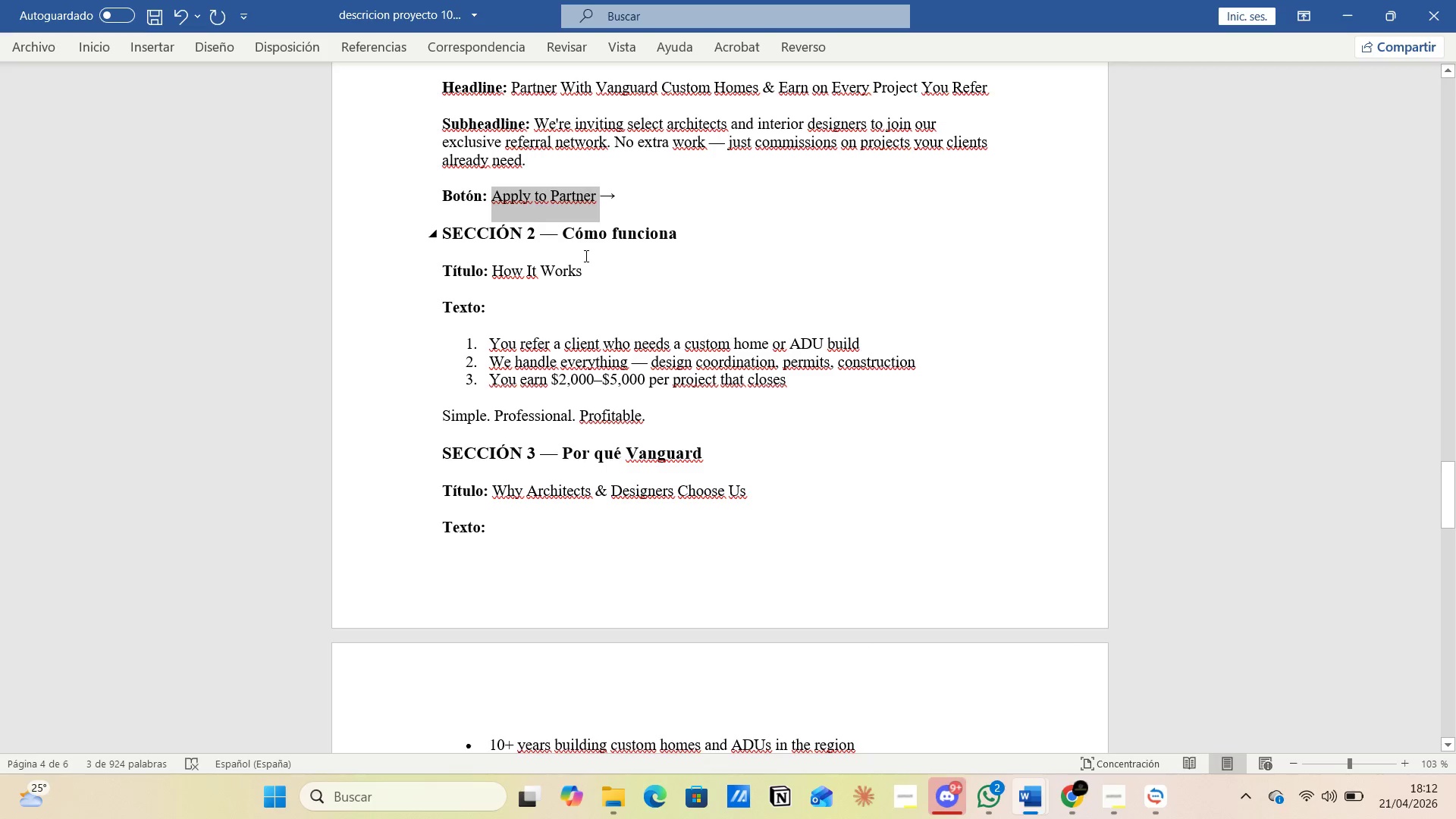 
scroll: coordinate [635, 344], scroll_direction: down, amount: 2.0
 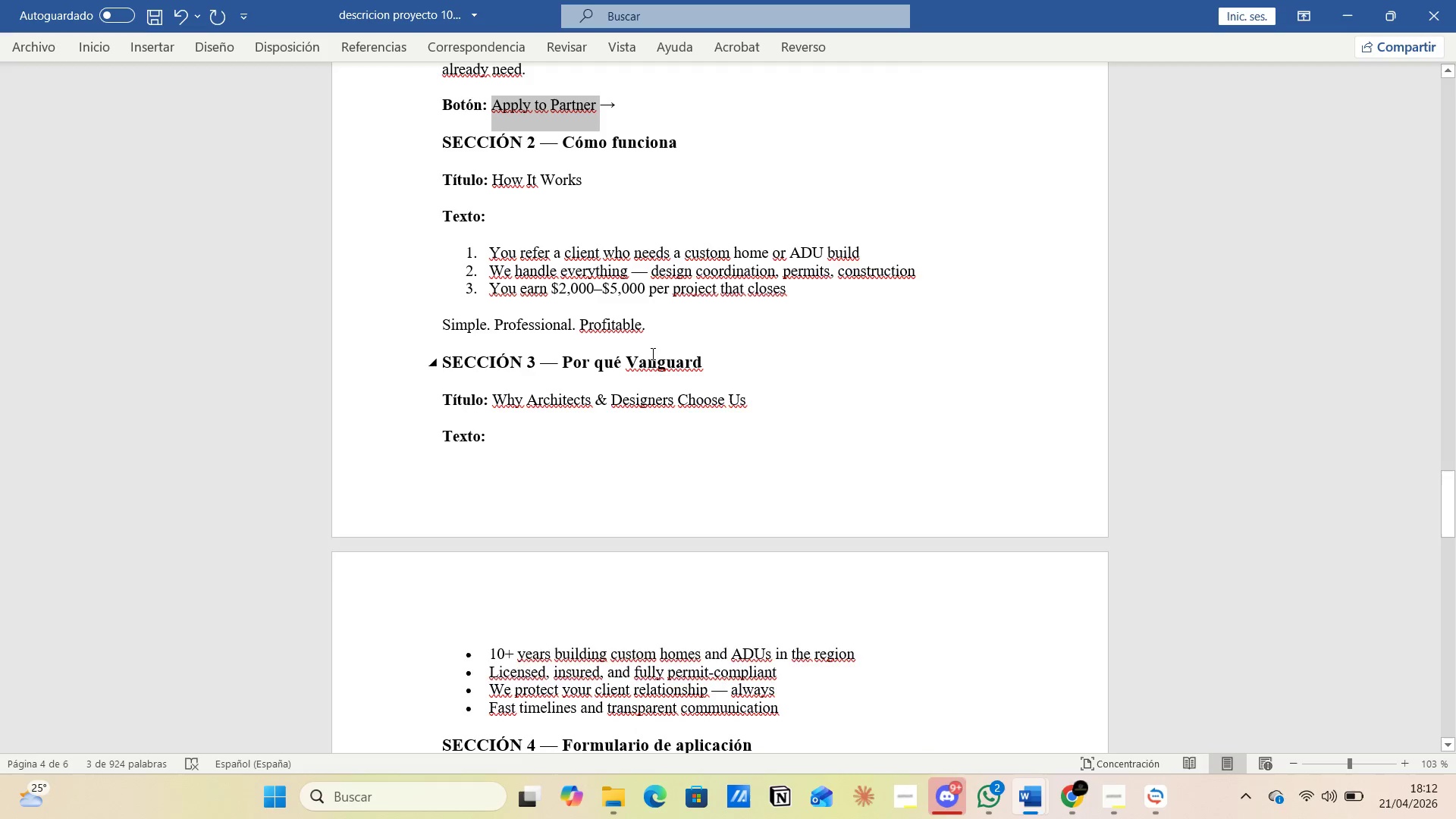 
scroll: coordinate [651, 353], scroll_direction: up, amount: 2.0
 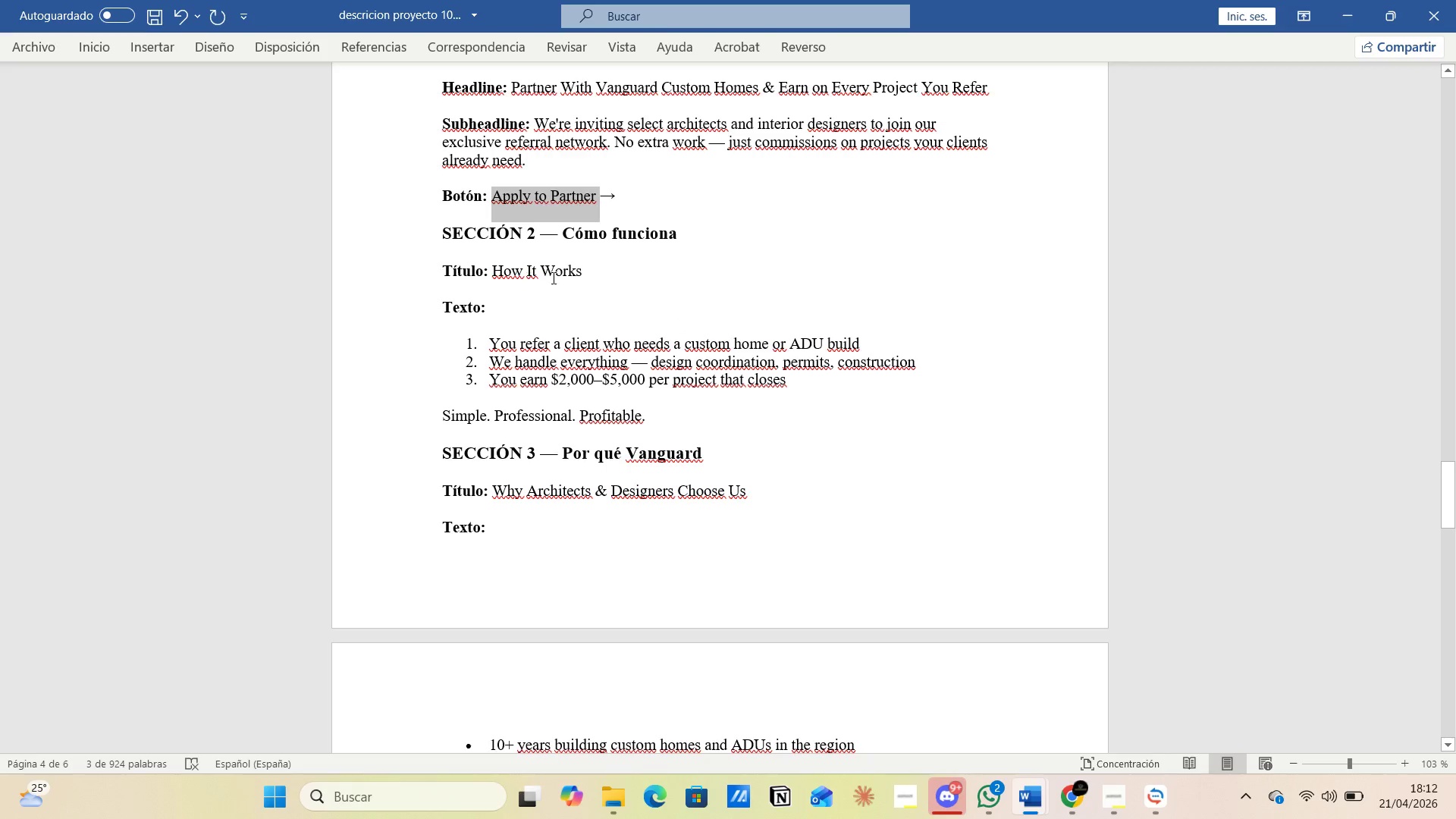 
scroll: coordinate [746, 350], scroll_direction: down, amount: 3.0
 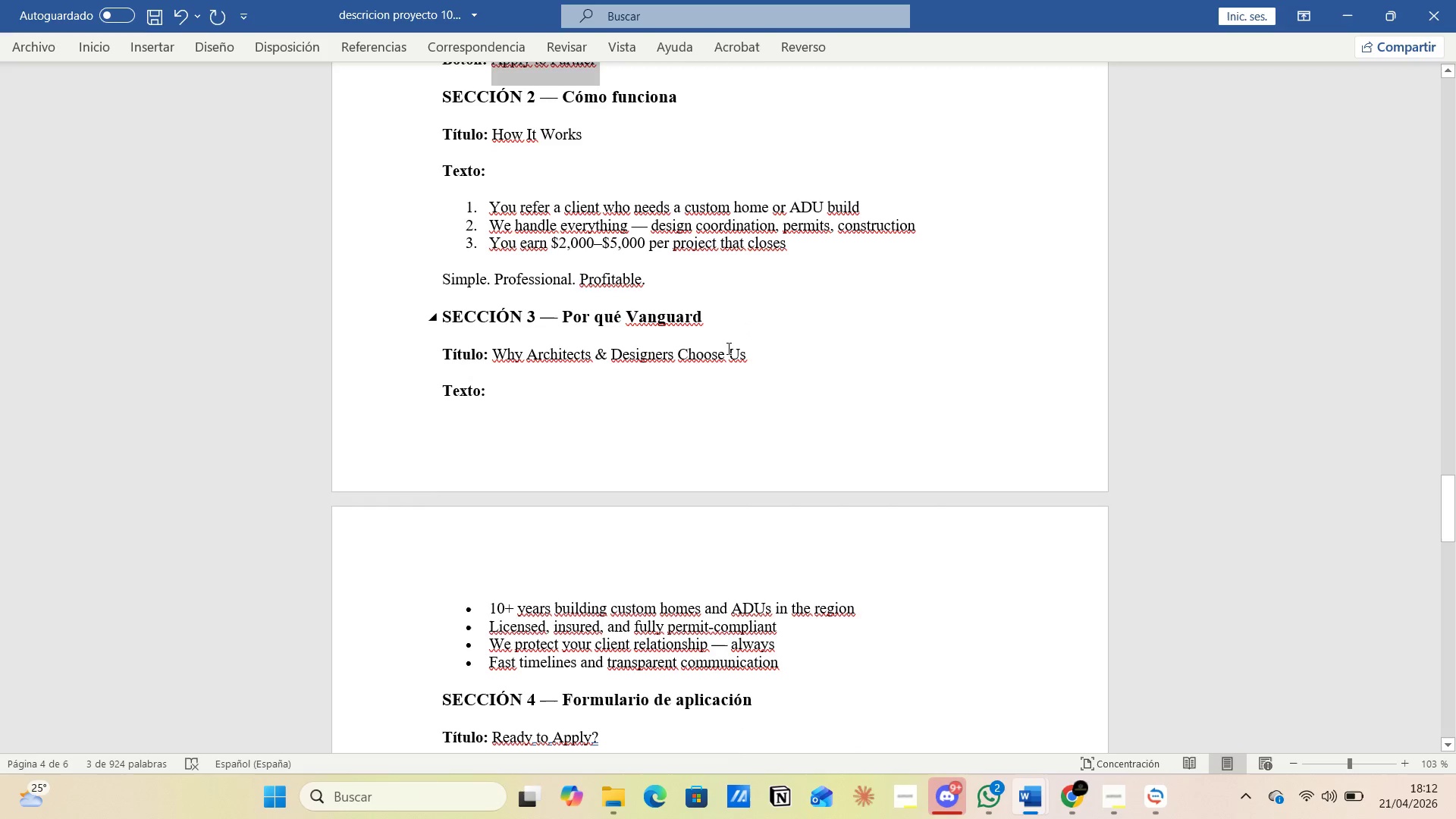 
key(Alt+AltLeft)
 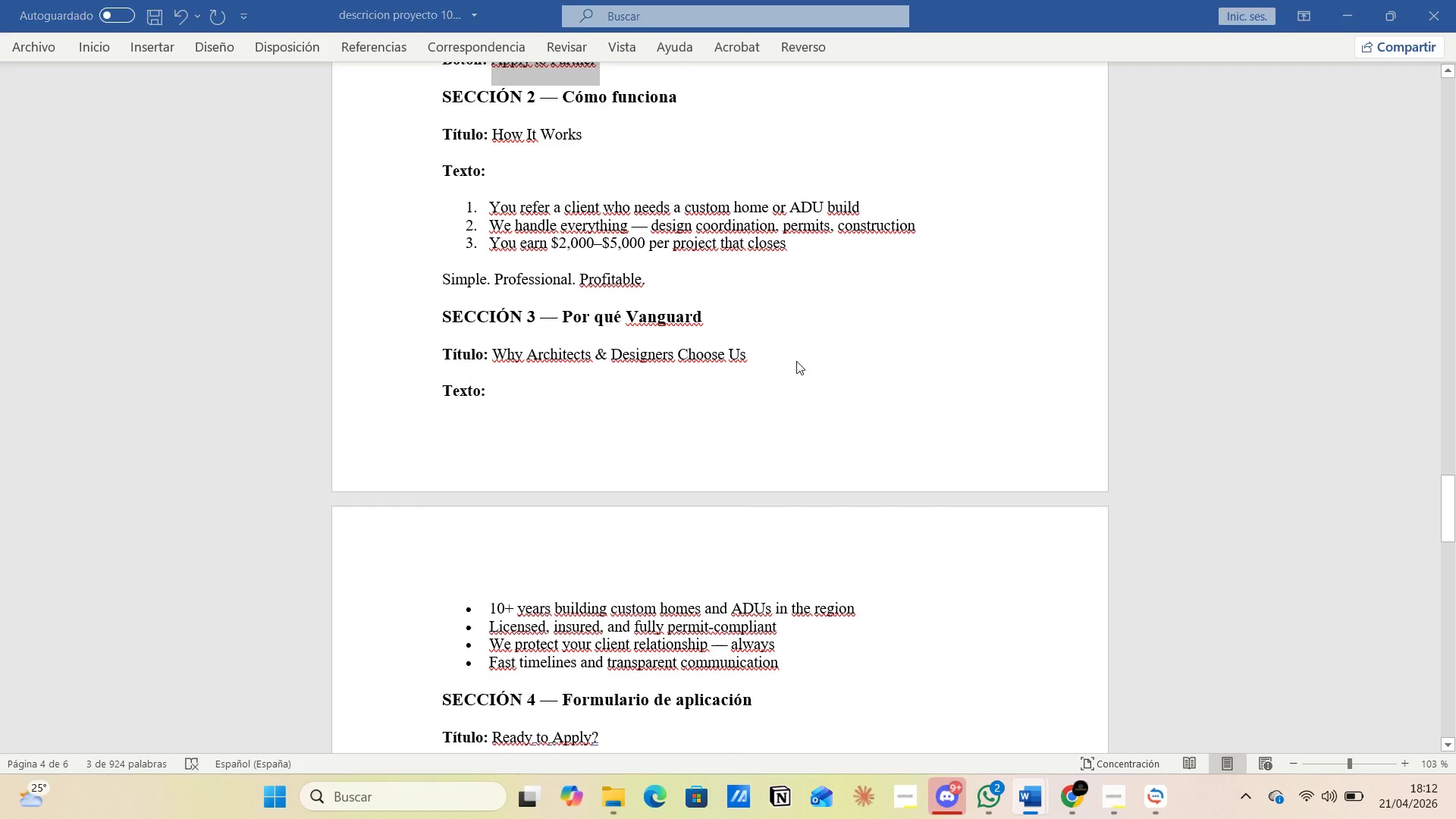 
key(Alt+Tab)
 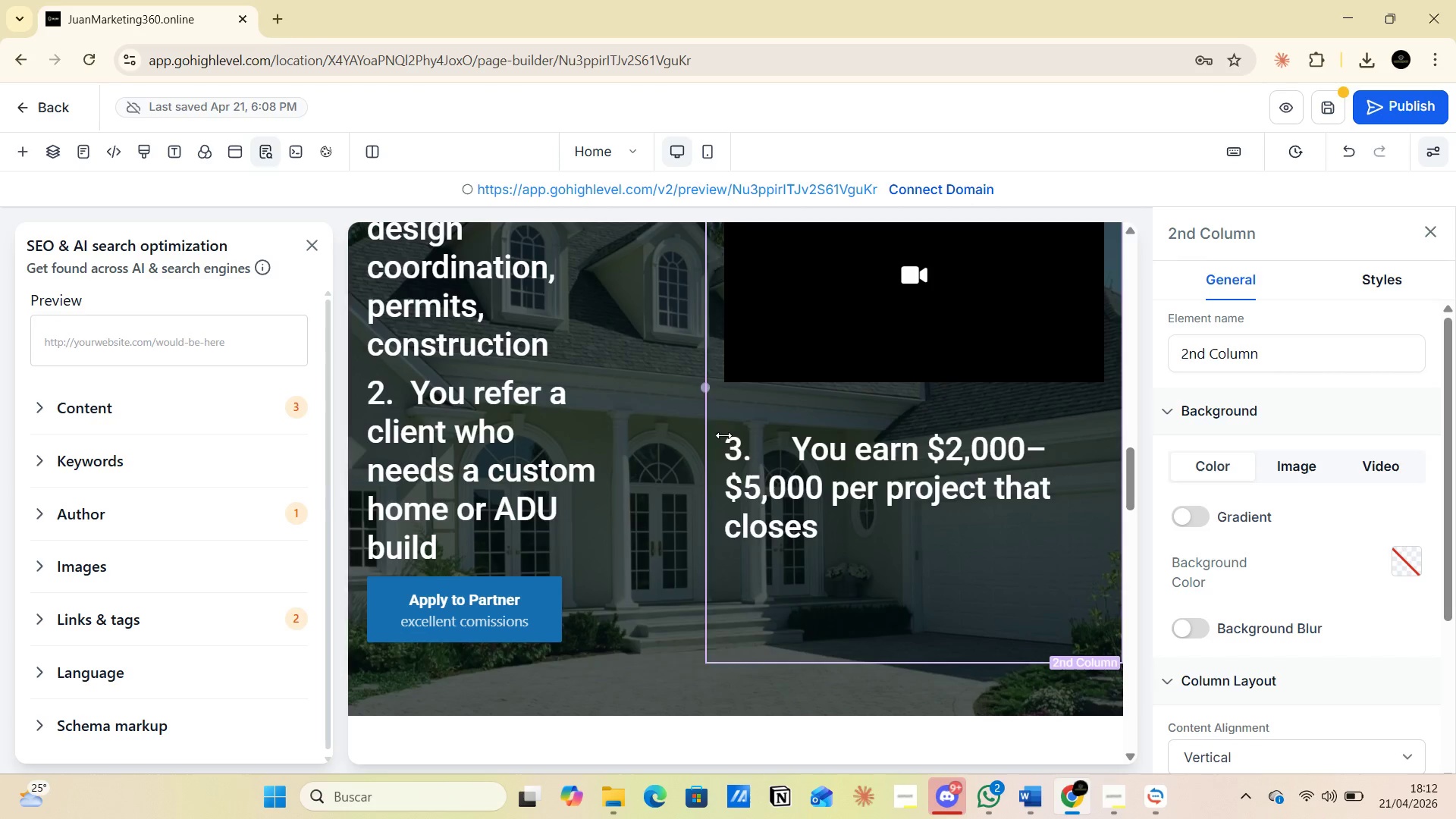 
scroll: coordinate [739, 435], scroll_direction: down, amount: 6.0
 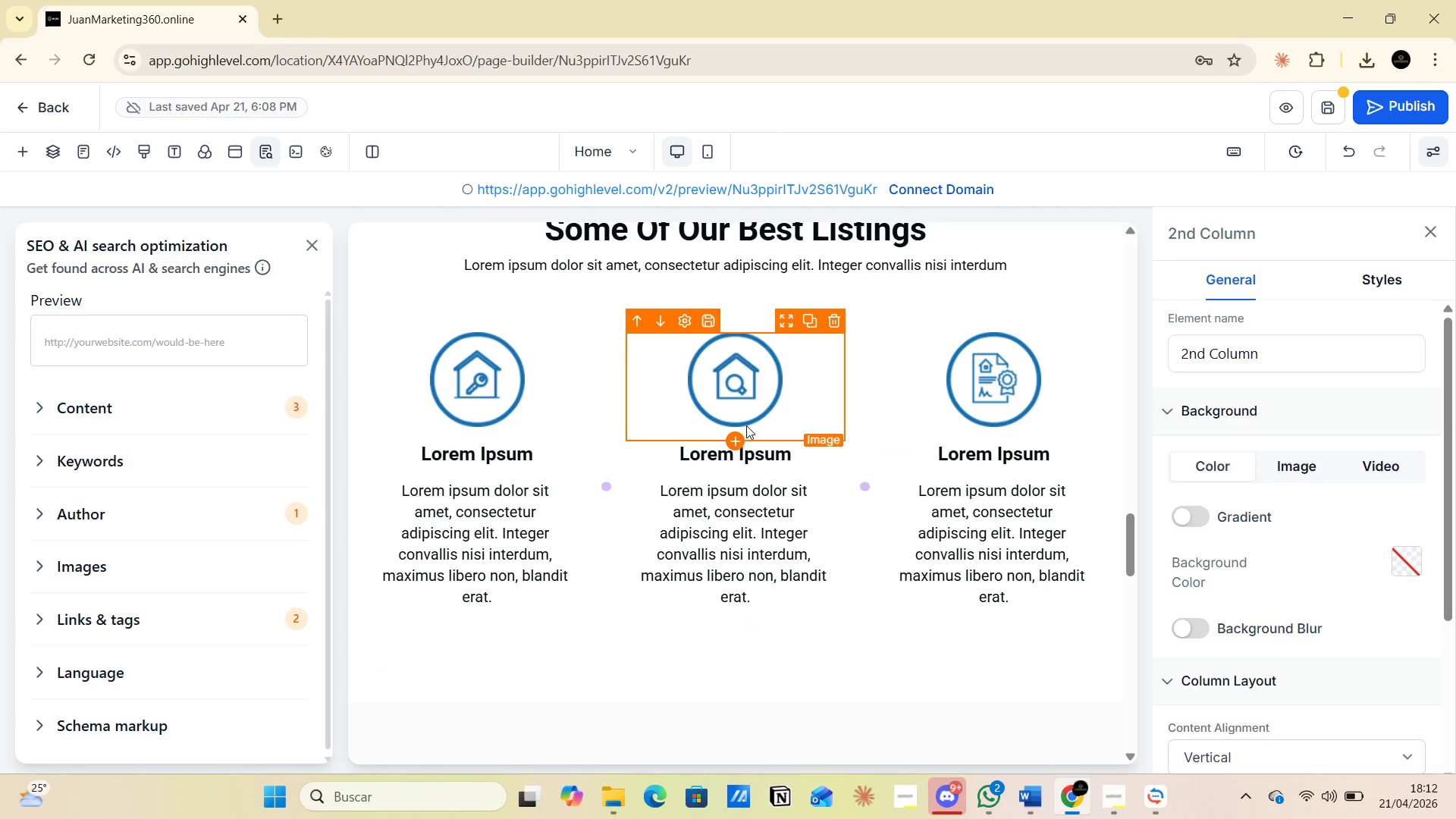 
scroll: coordinate [746, 425], scroll_direction: up, amount: 1.0
 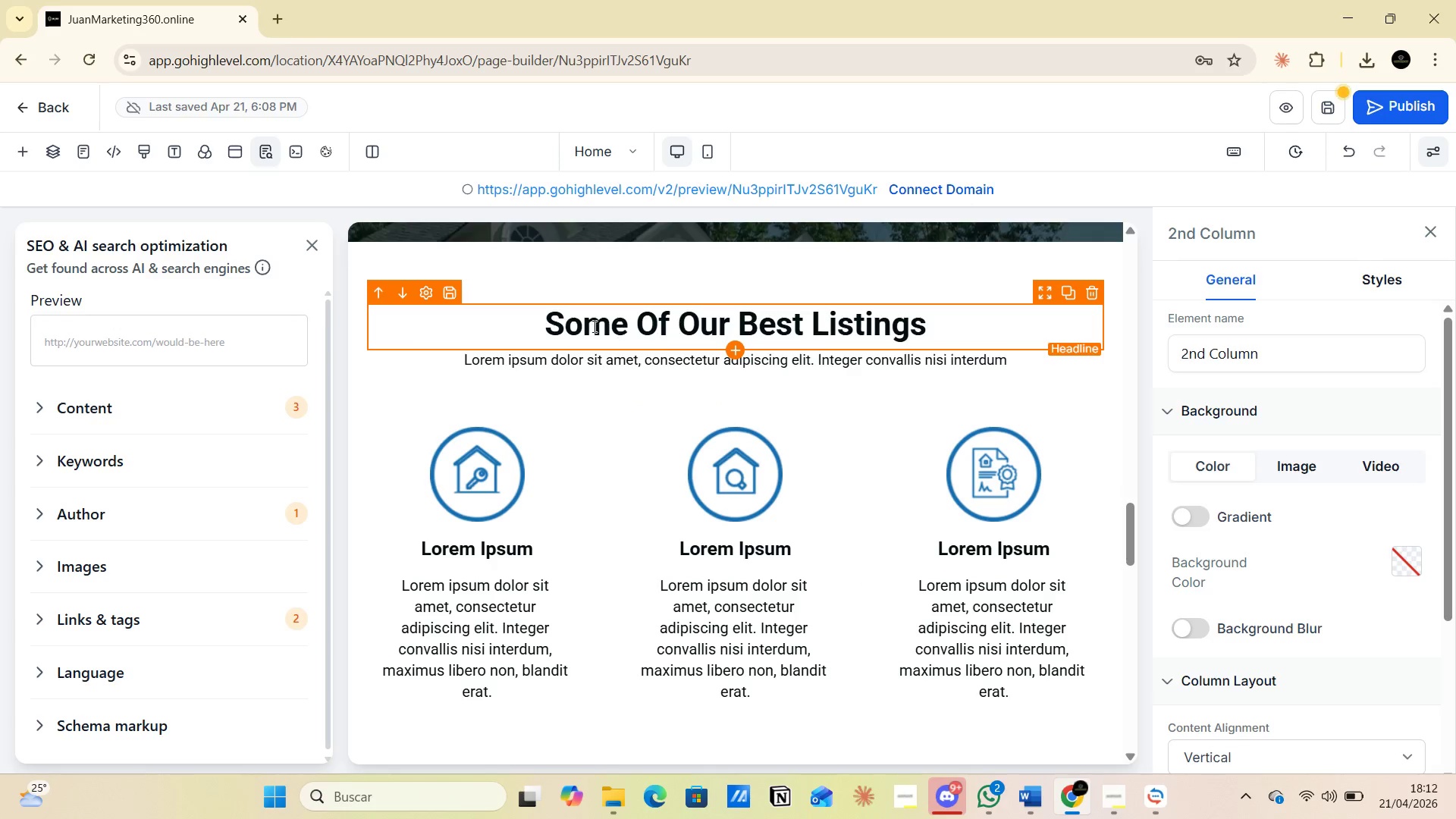 
left_click([589, 320])
 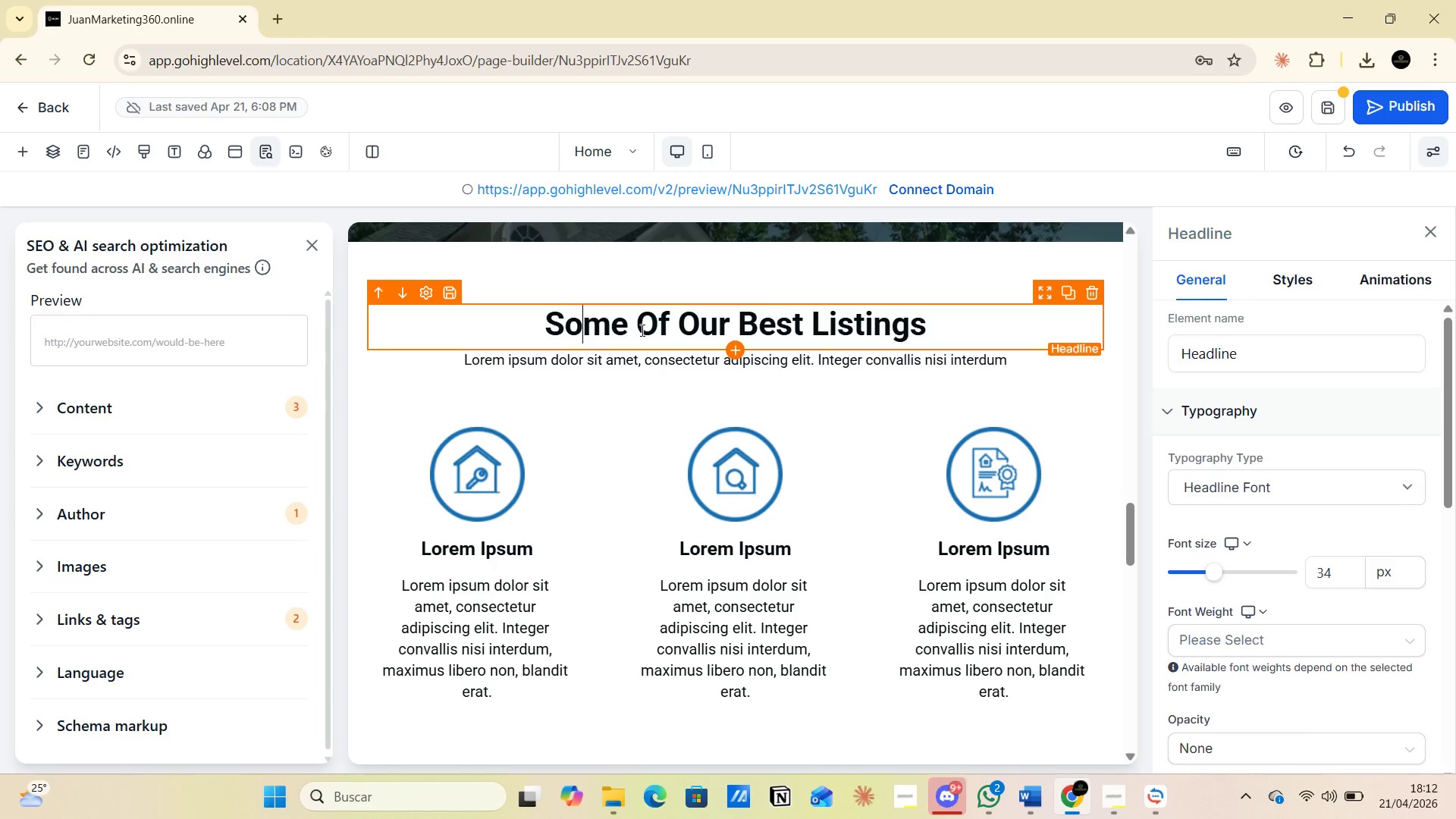 
key(Alt+AltLeft)
 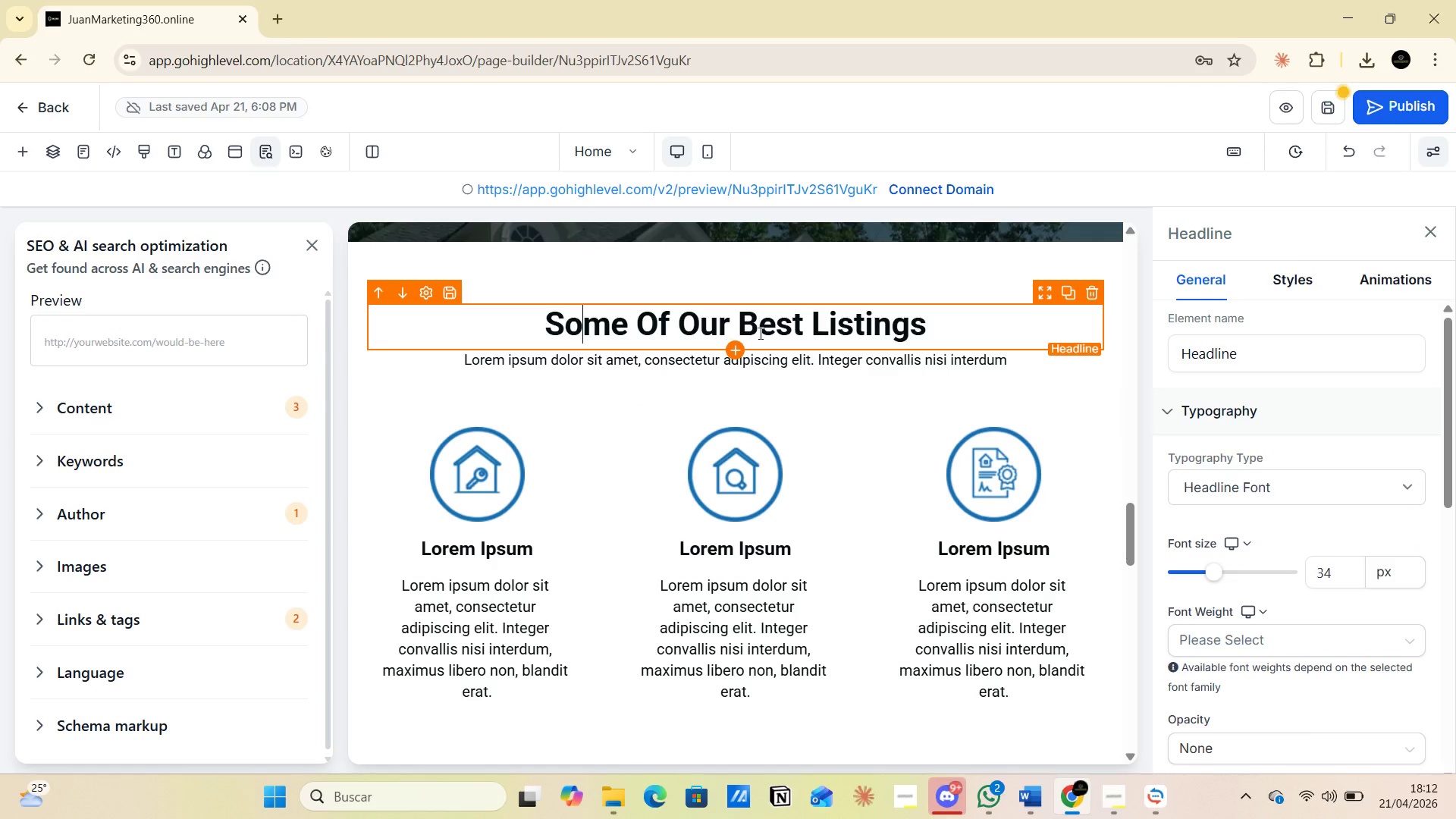 
key(Alt+Tab)
 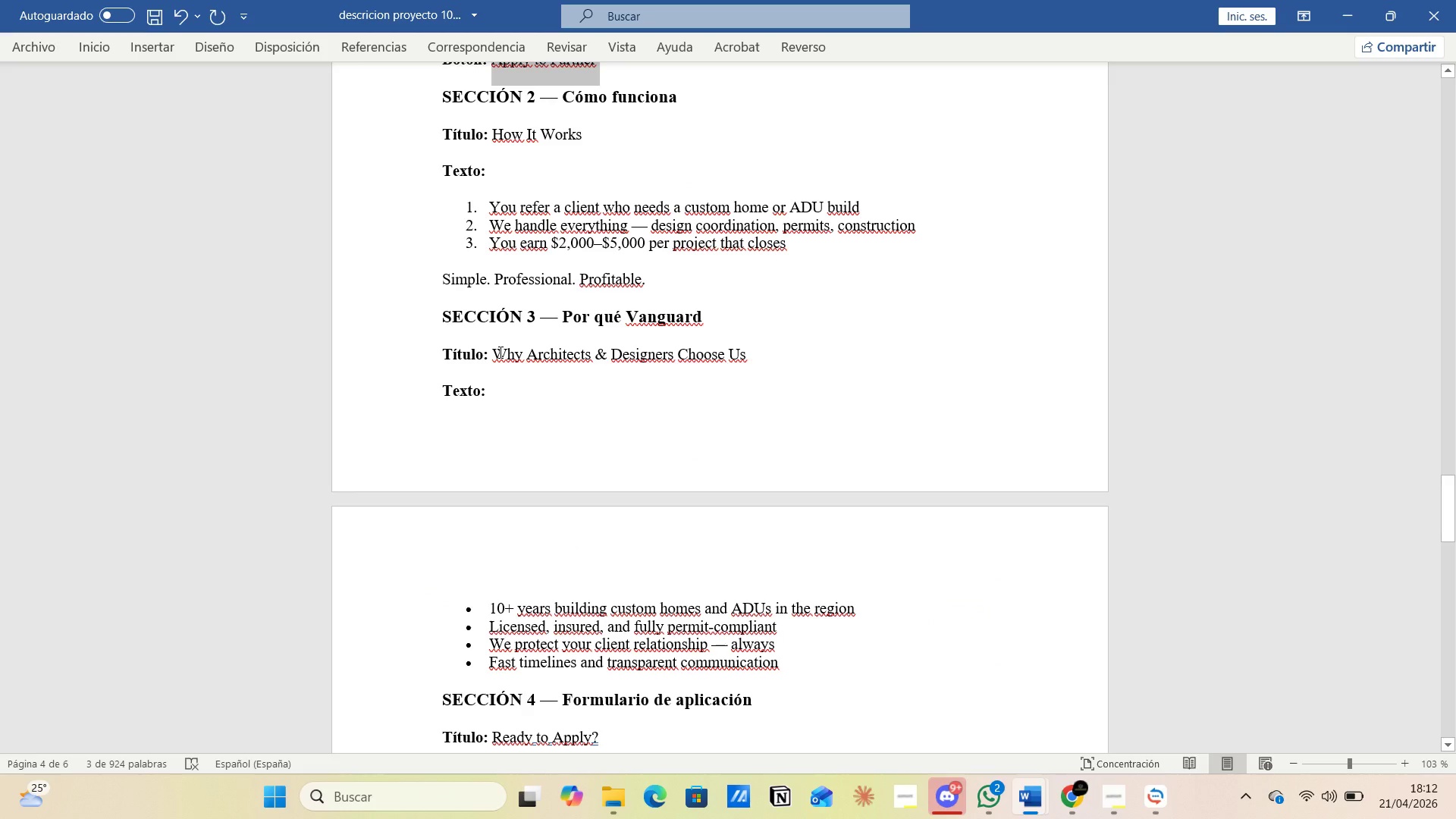 
left_click_drag(start_coordinate=[496, 352], to_coordinate=[763, 356])
 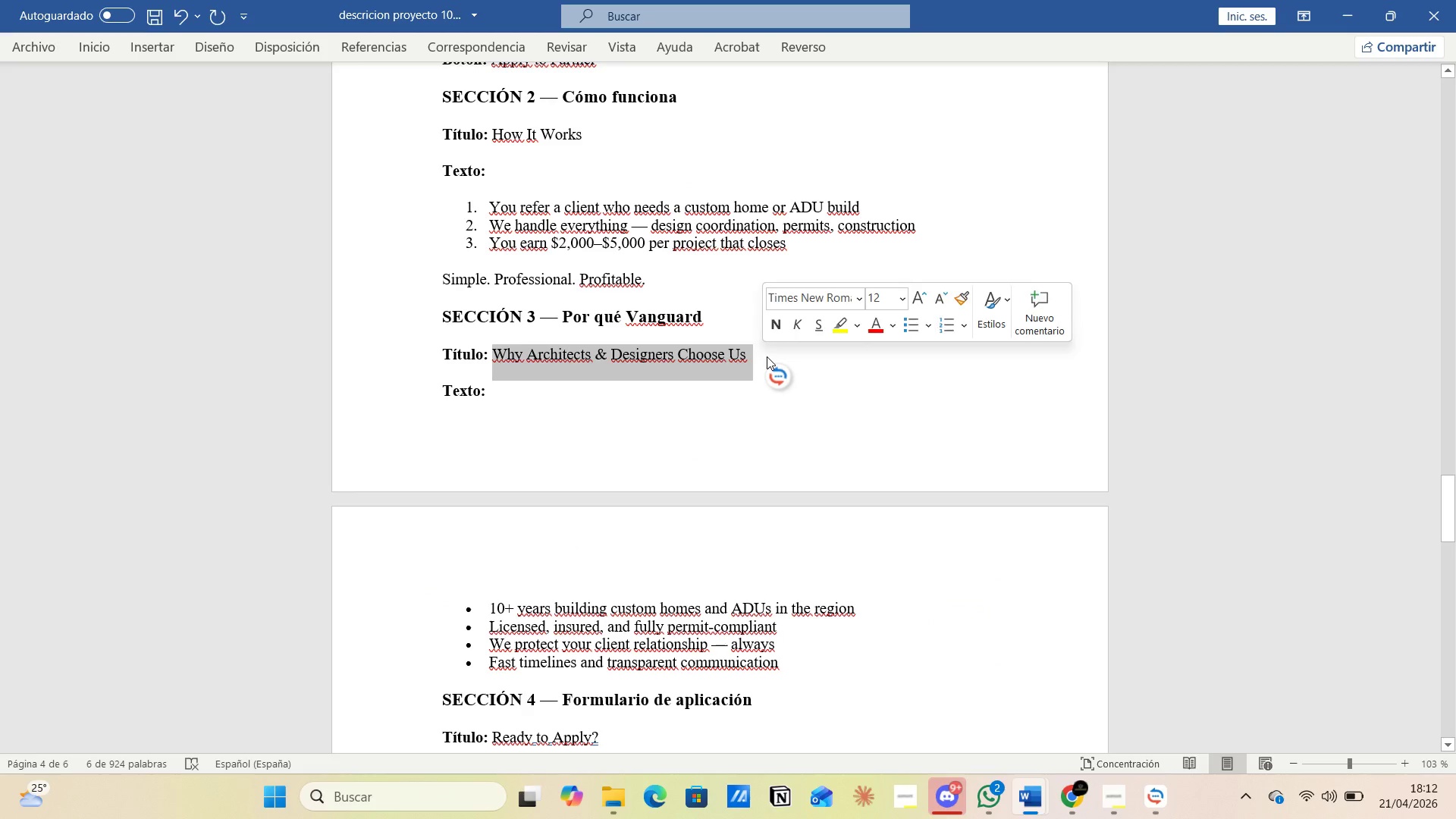 
key(Control+C)
 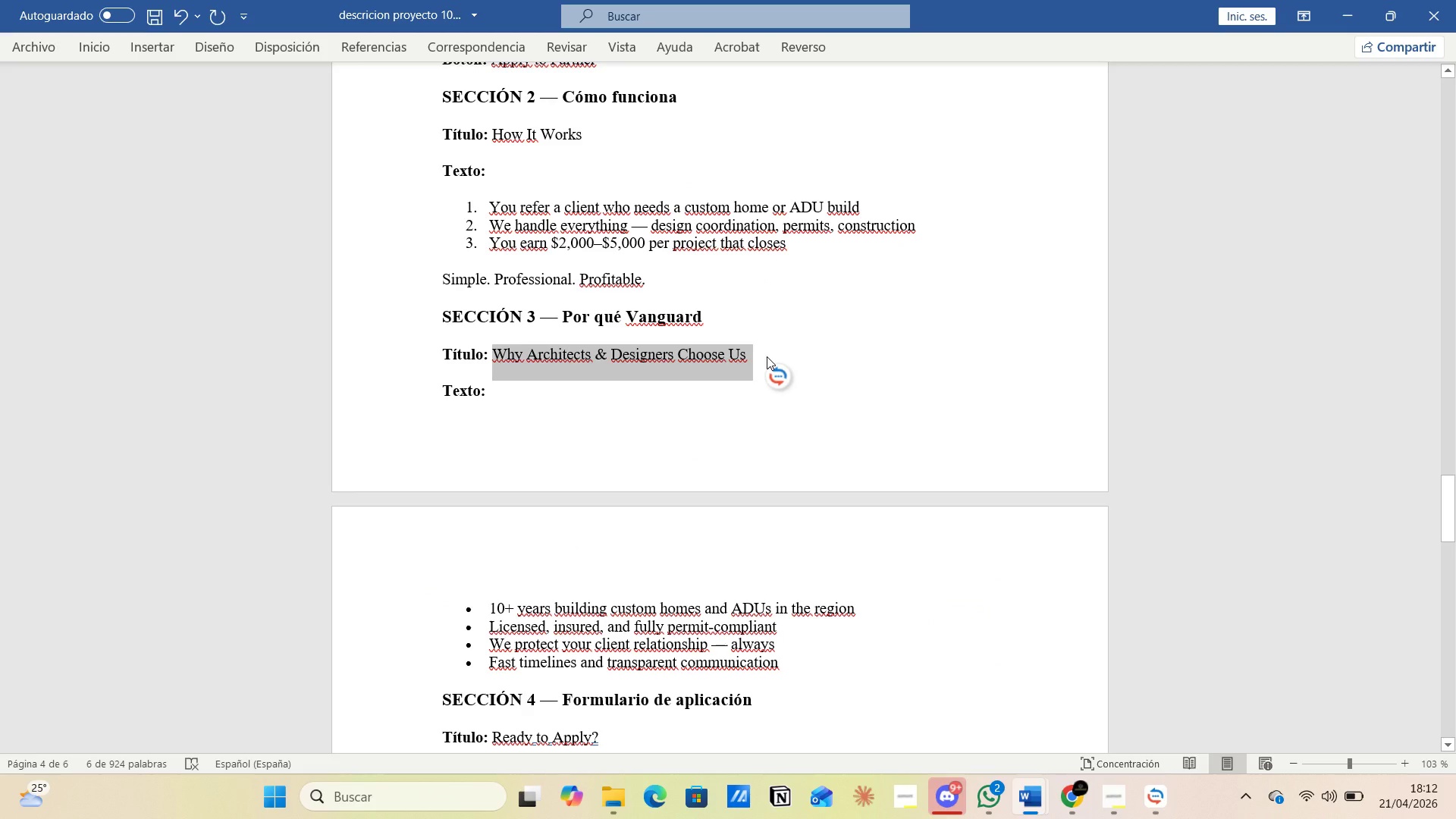 
key(Alt+Tab)
 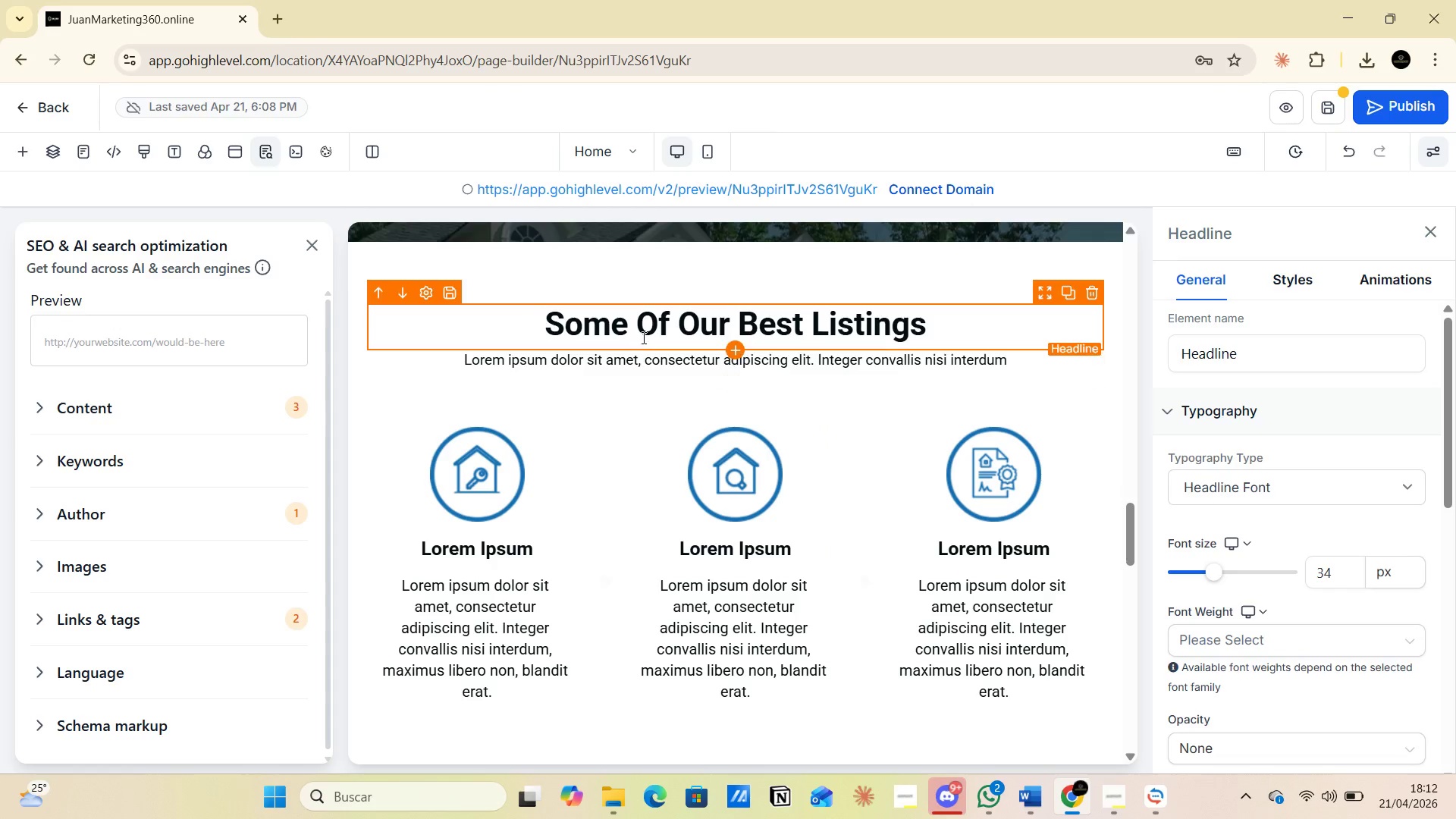 
double_click([642, 336])
 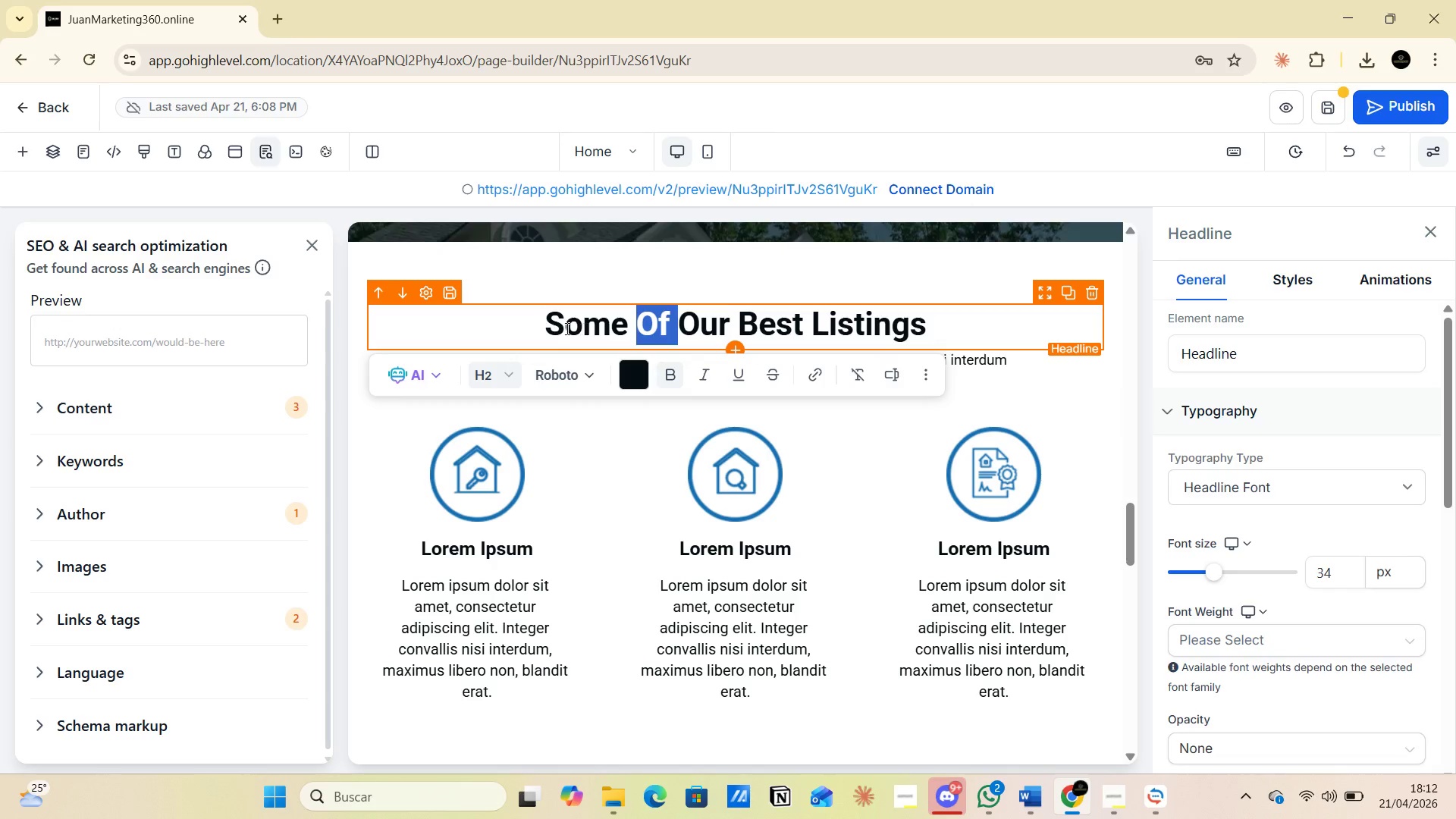 
left_click([559, 328])
 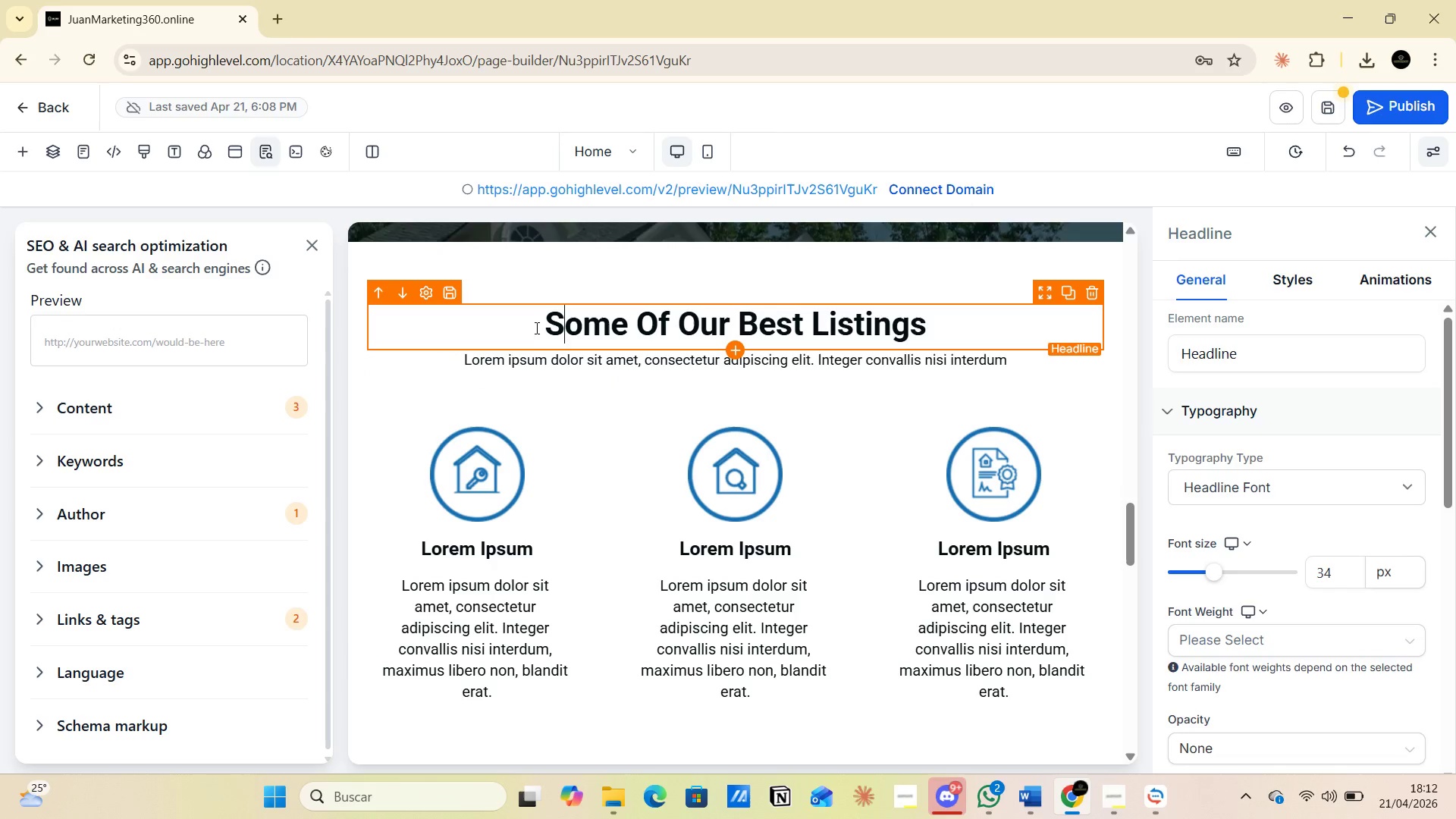 
left_click_drag(start_coordinate=[535, 326], to_coordinate=[947, 326])
 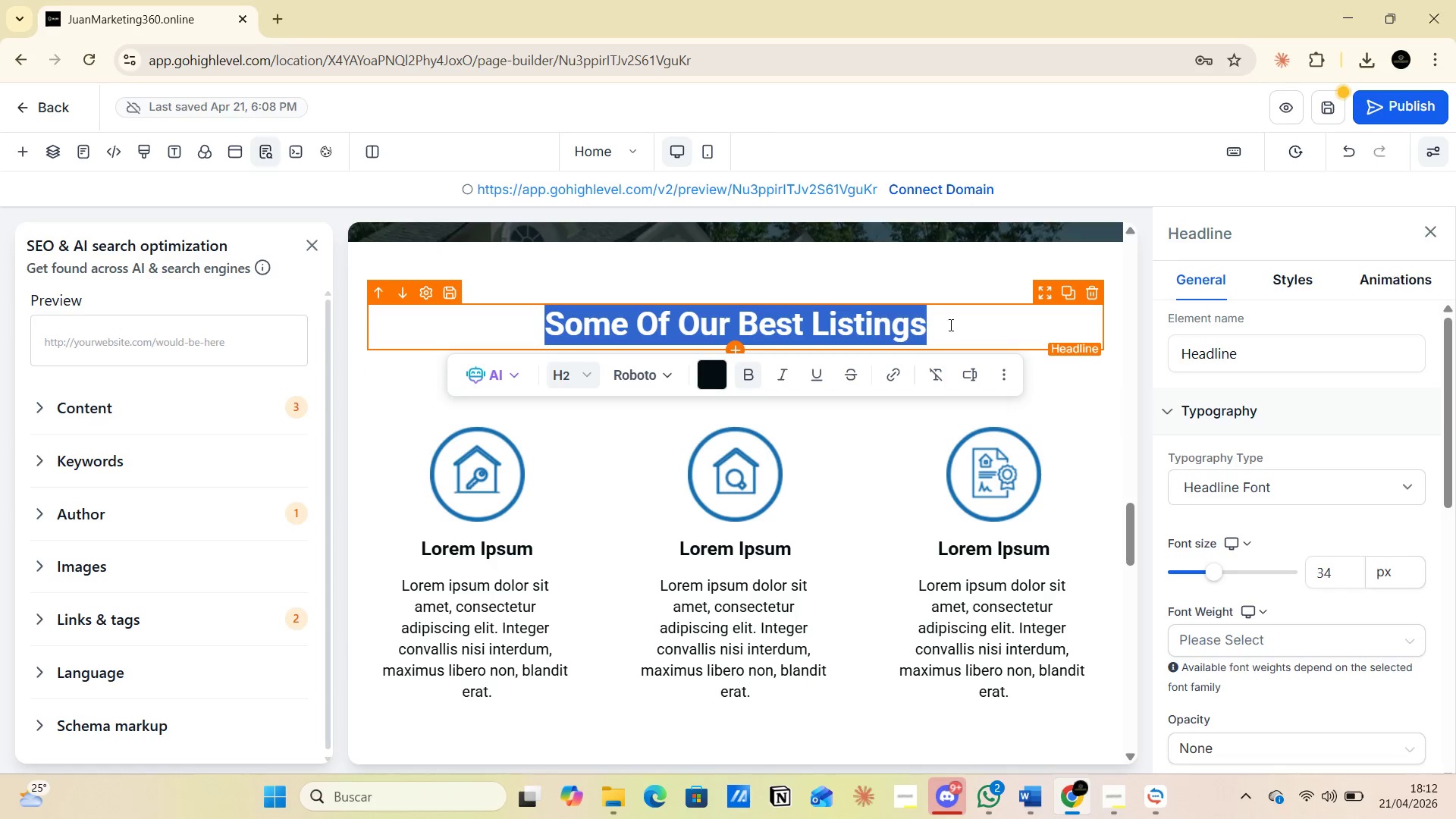 
key(Control+V)
 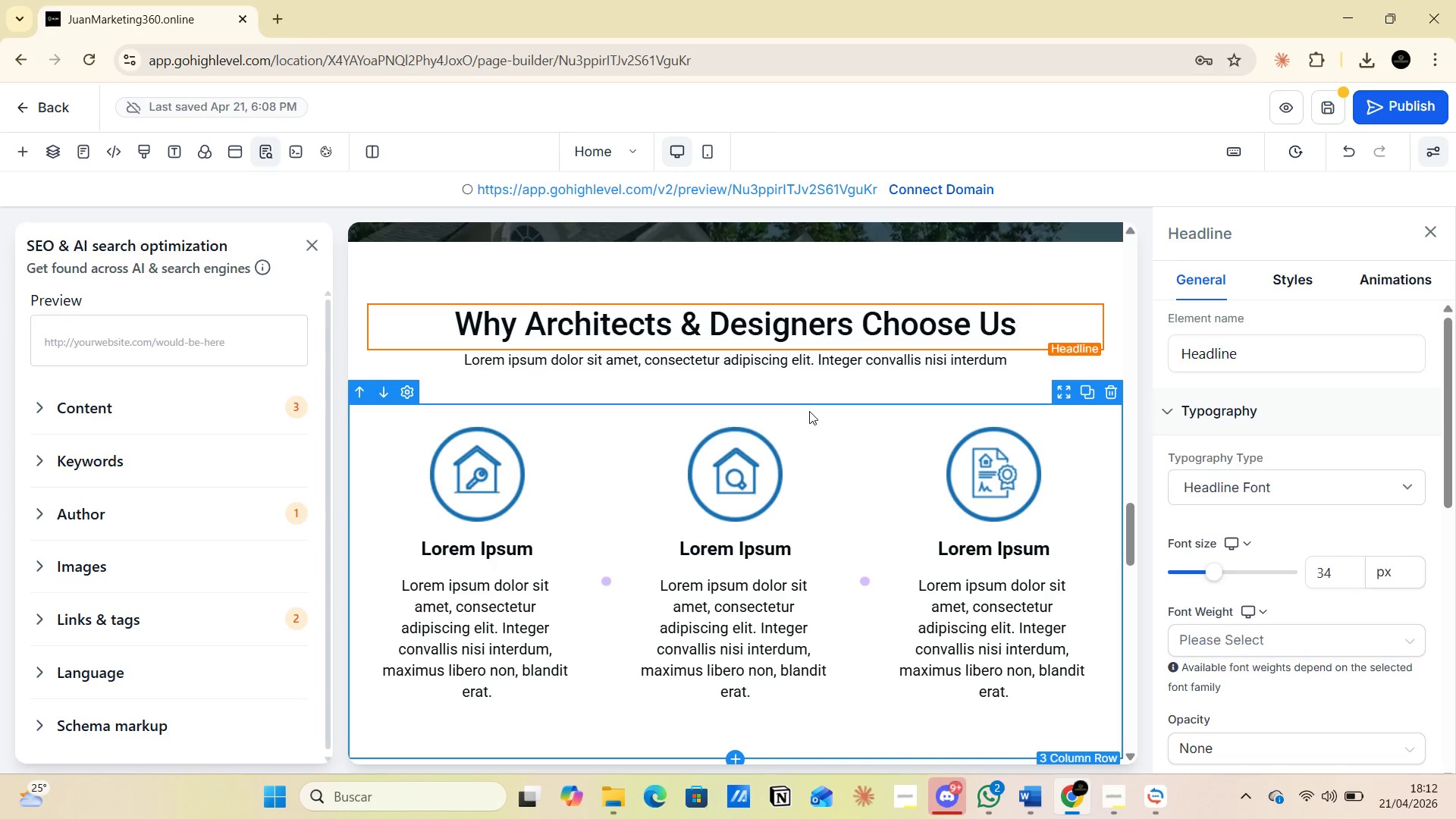 
left_click([713, 364])
 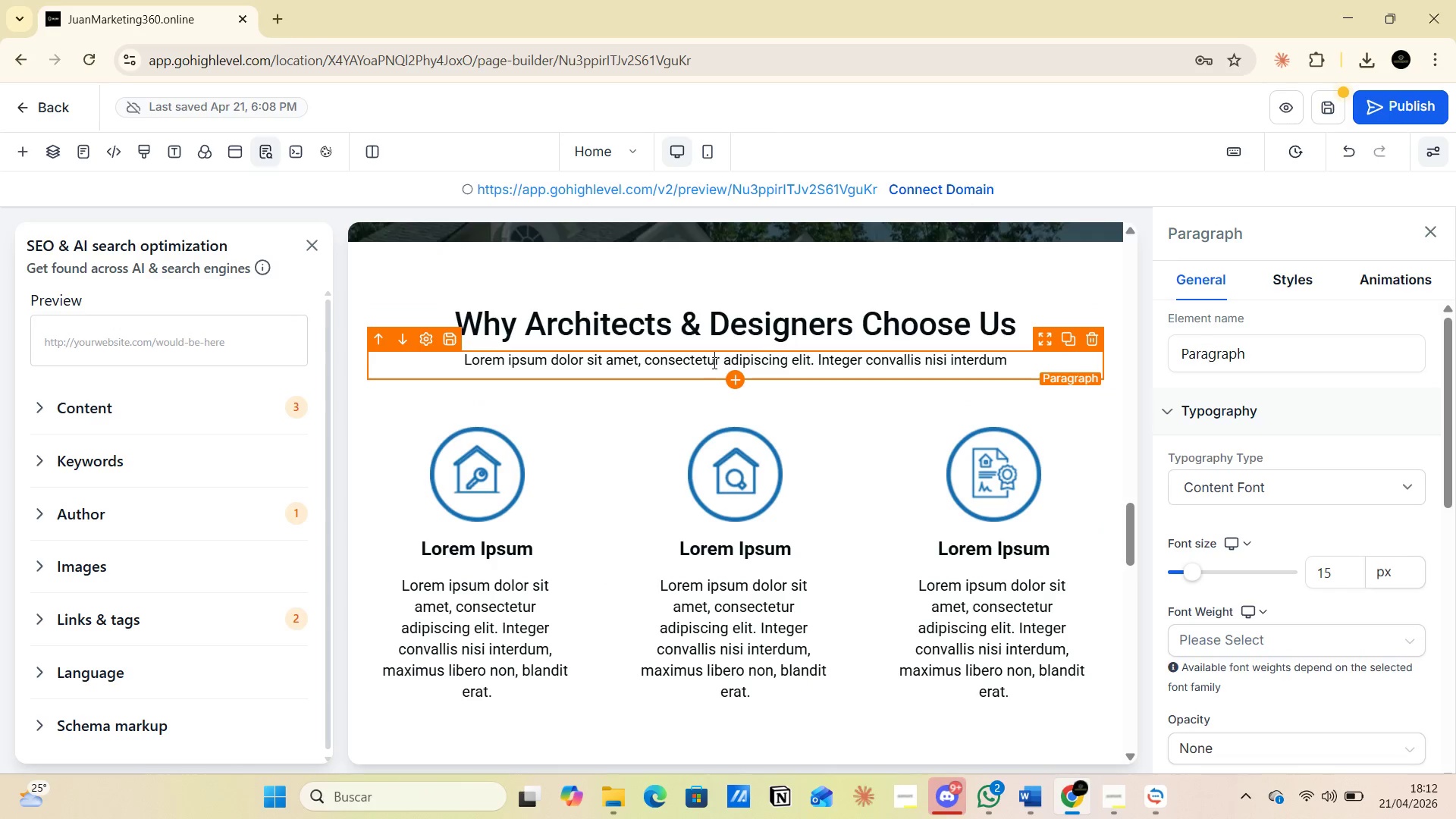 
key(Alt+AltLeft)
 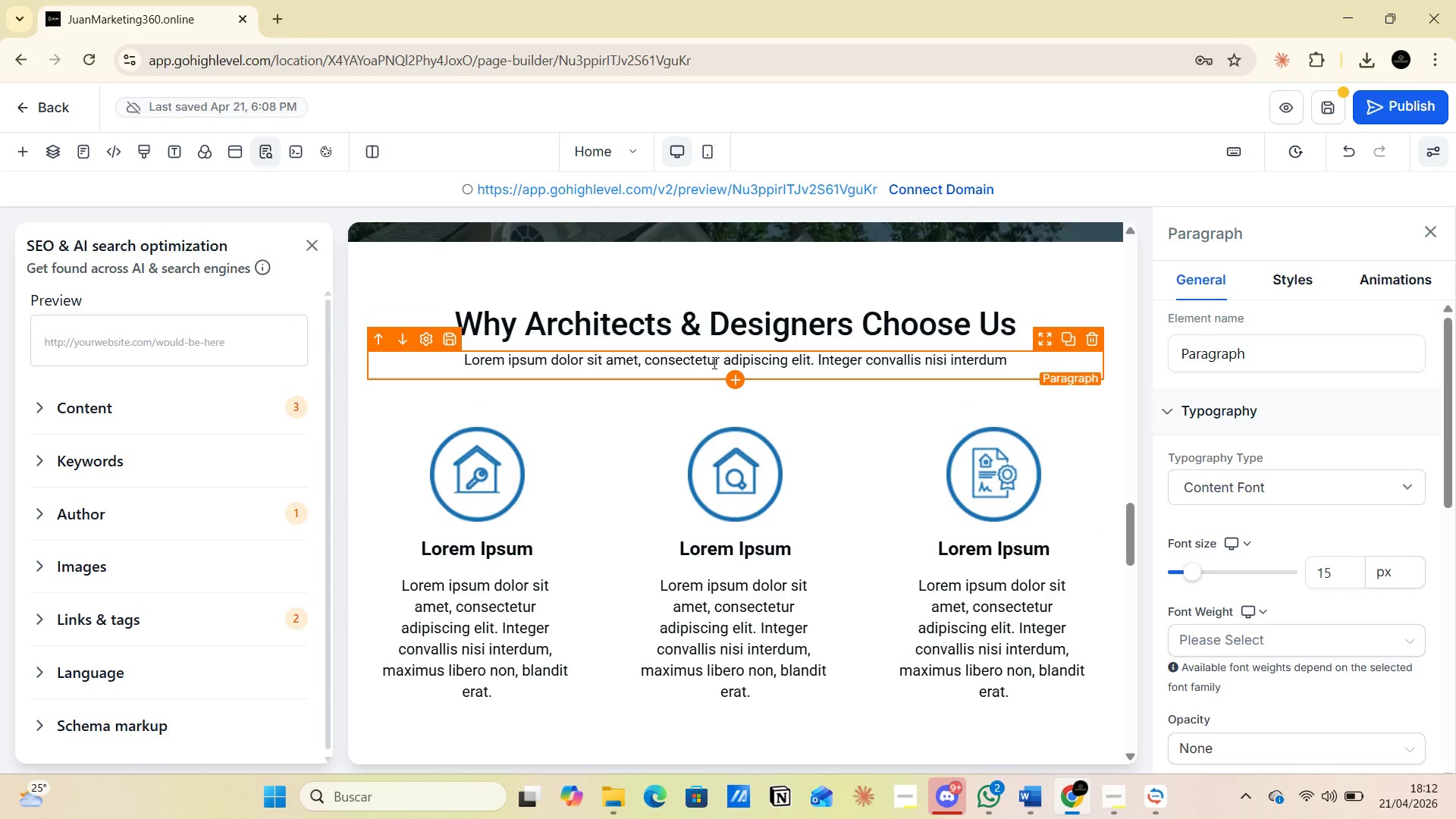 
key(Alt+AltLeft)
 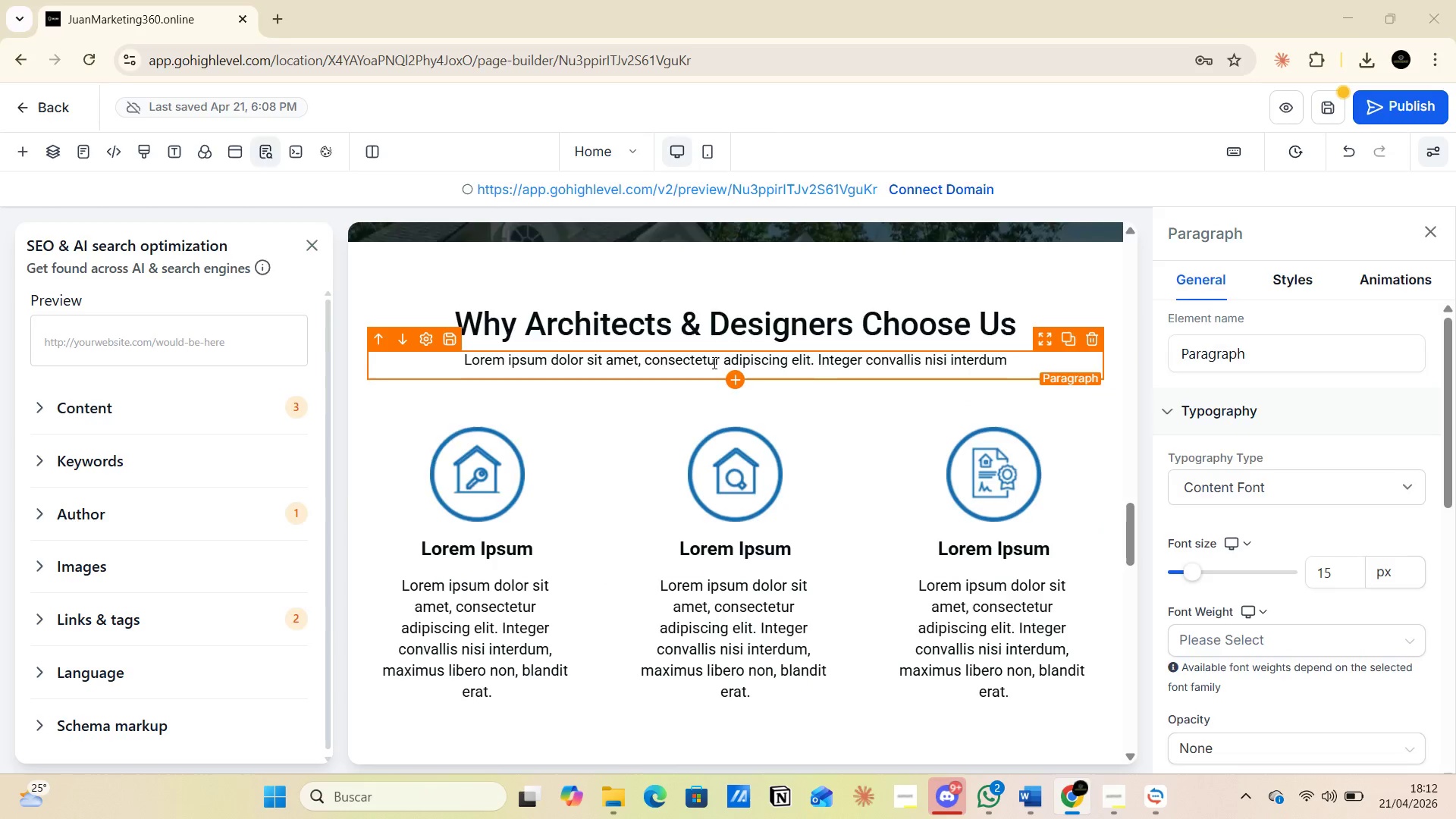 
key(Alt+Tab)
 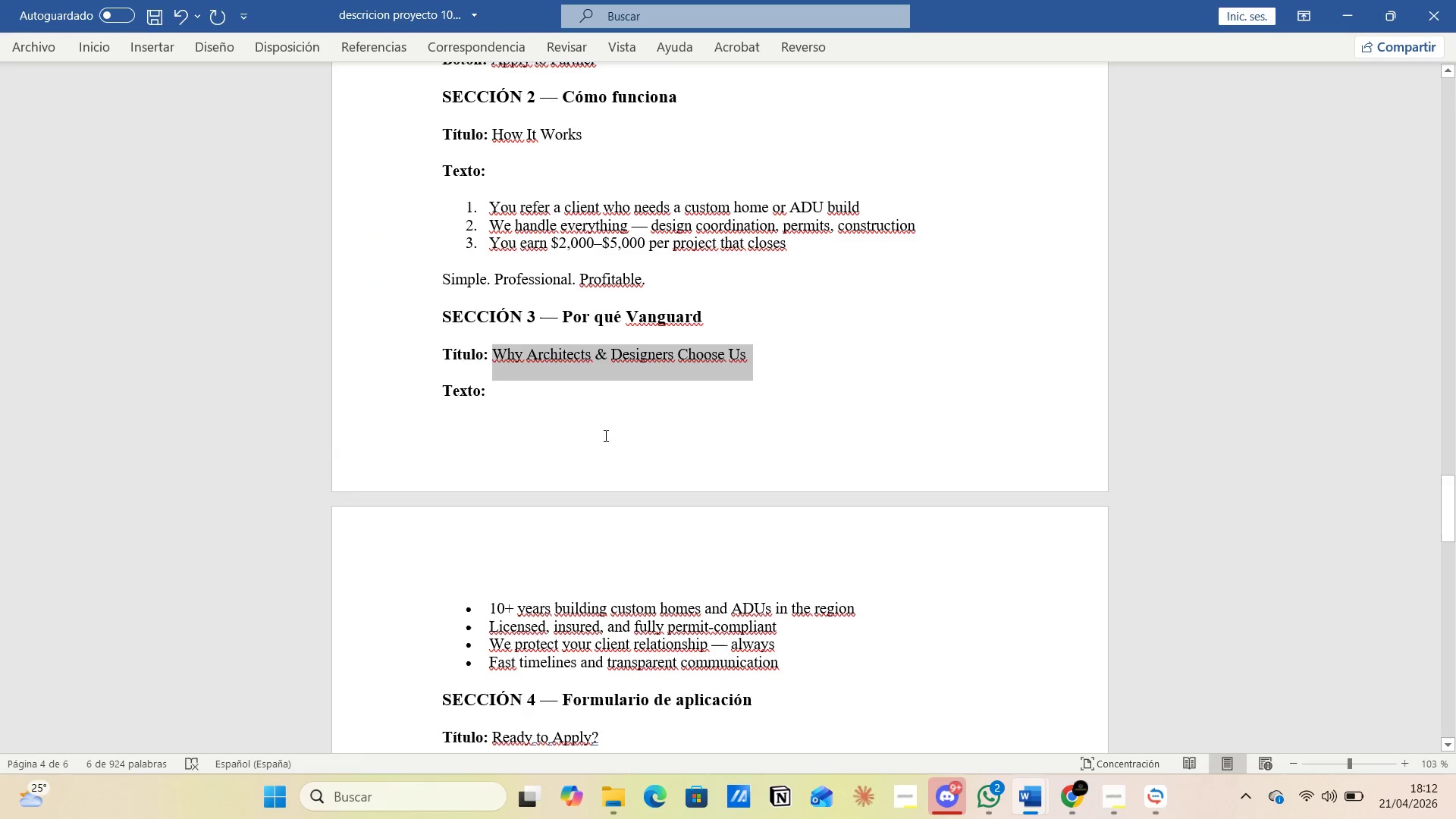 
scroll: coordinate [568, 447], scroll_direction: down, amount: 3.0
 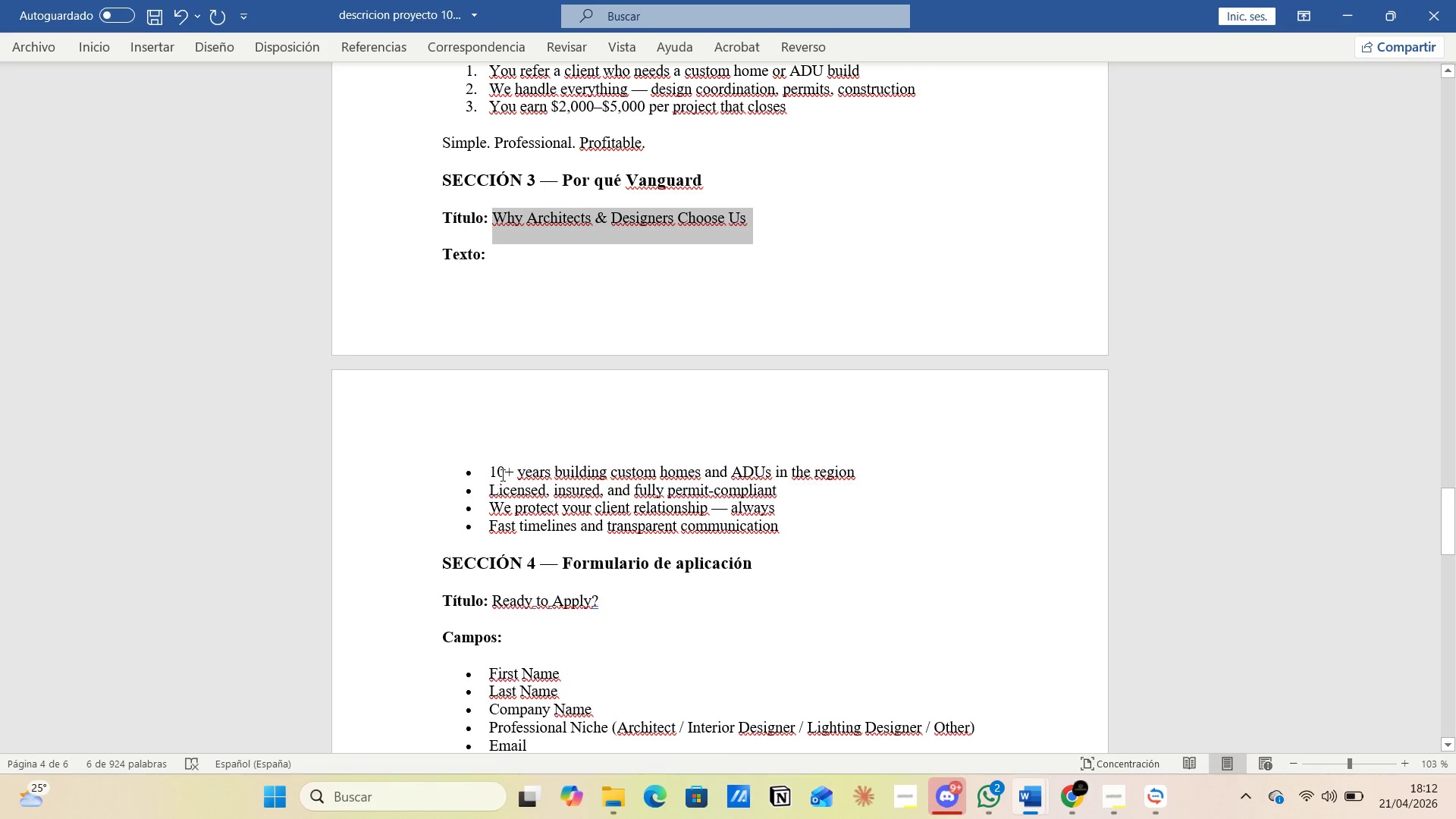 
key(Alt+AltLeft)
 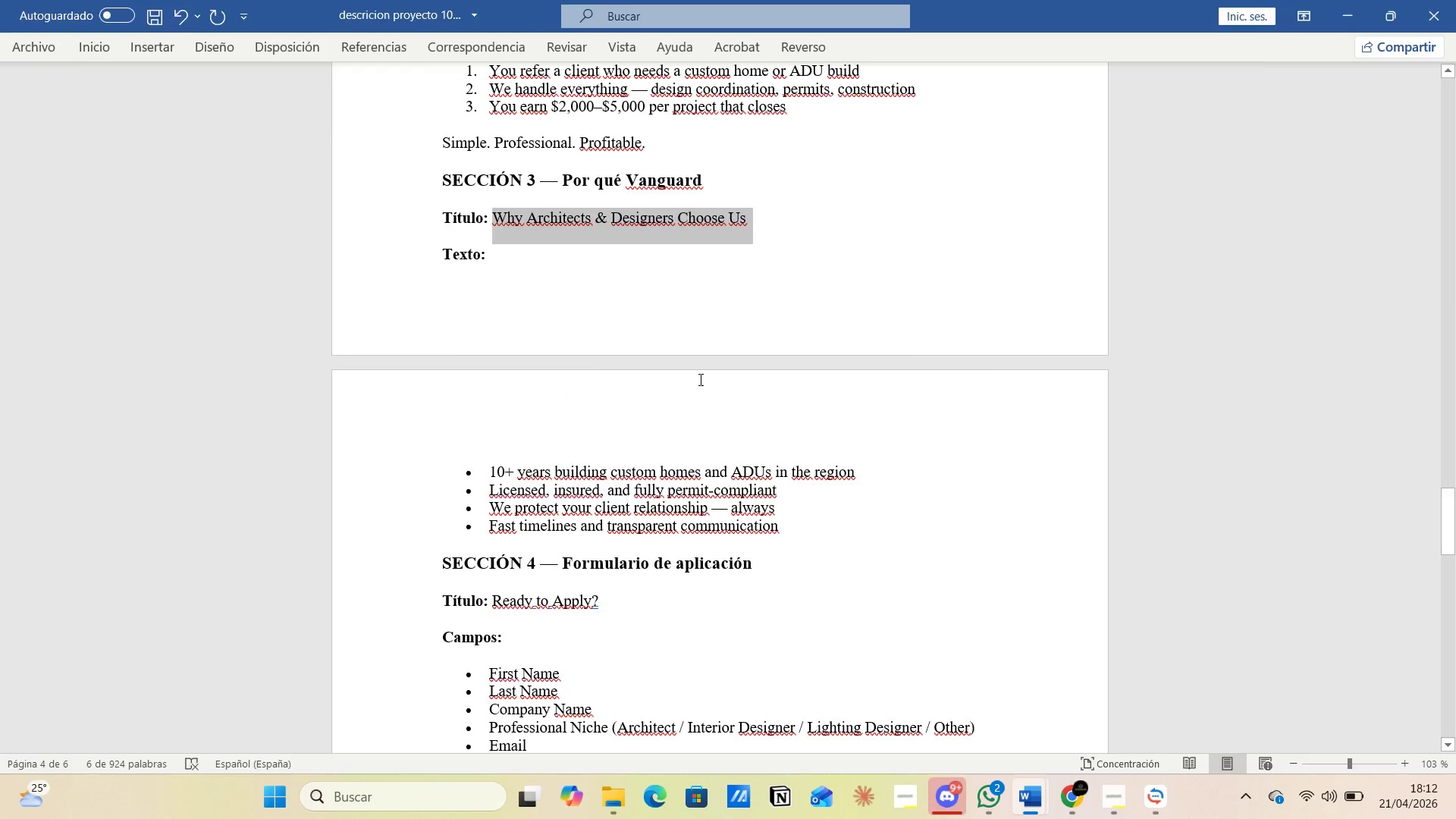 
key(Alt+Tab)
 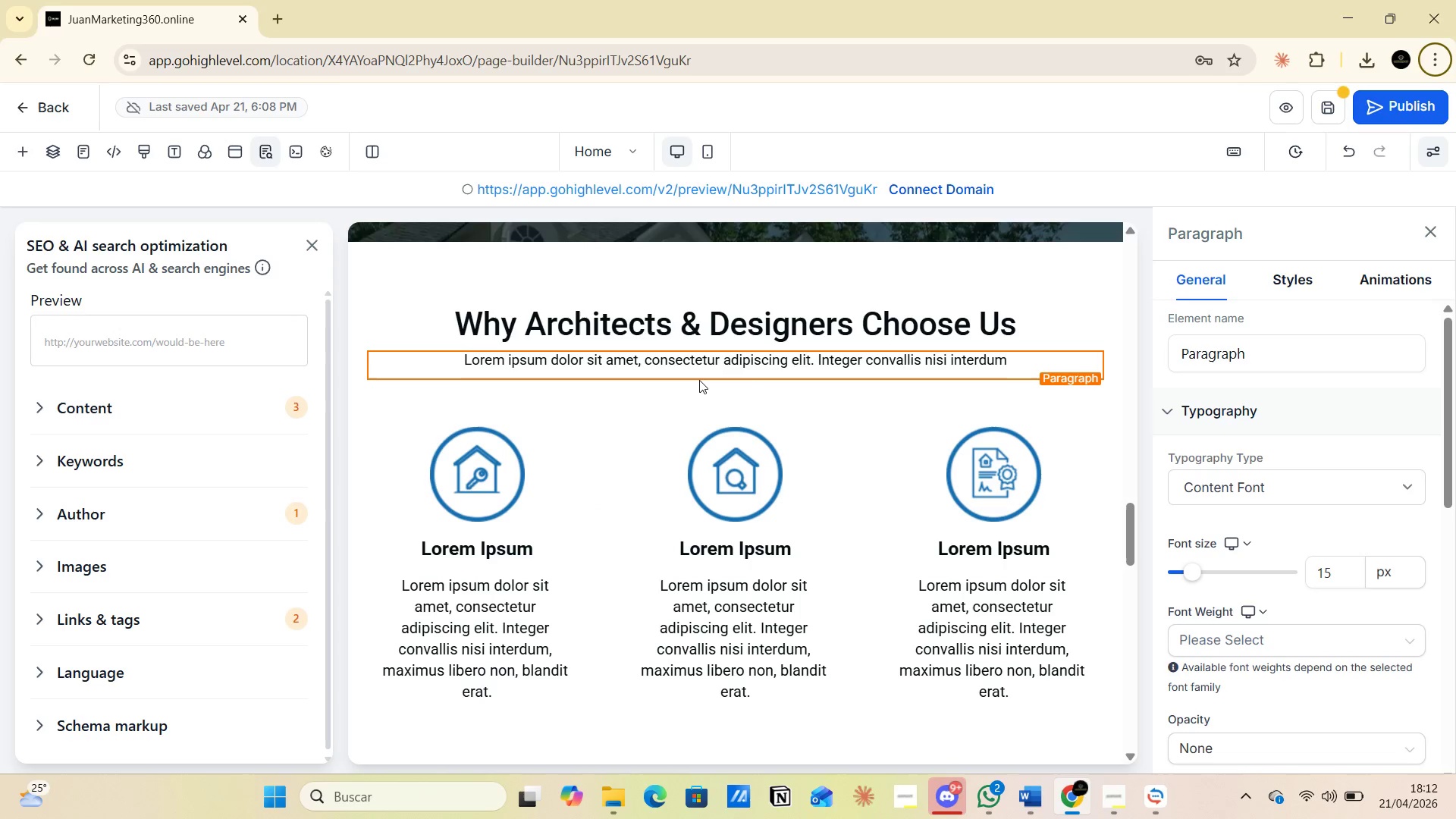 
key(Alt+AltLeft)
 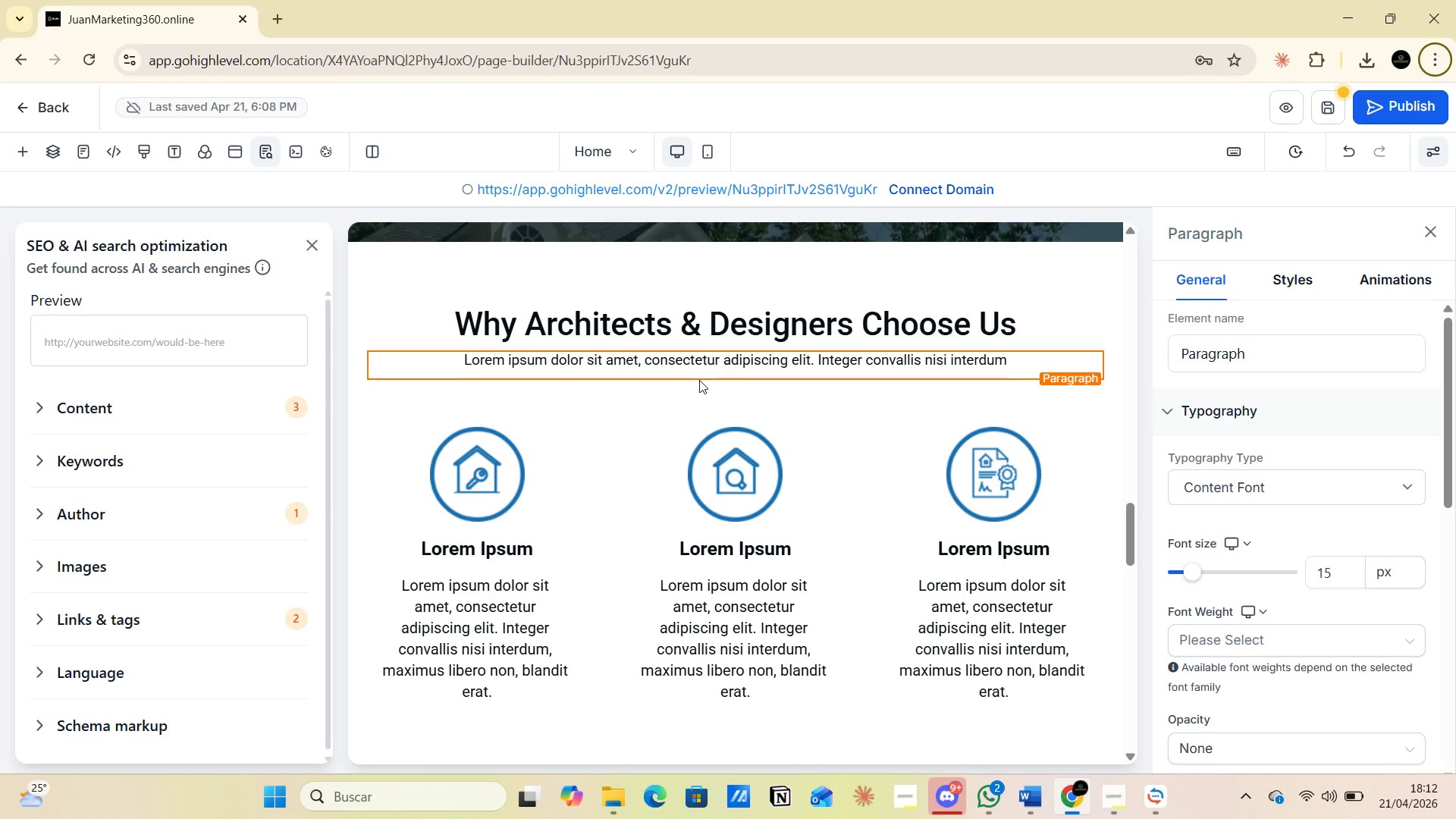 
key(Alt+Tab)
 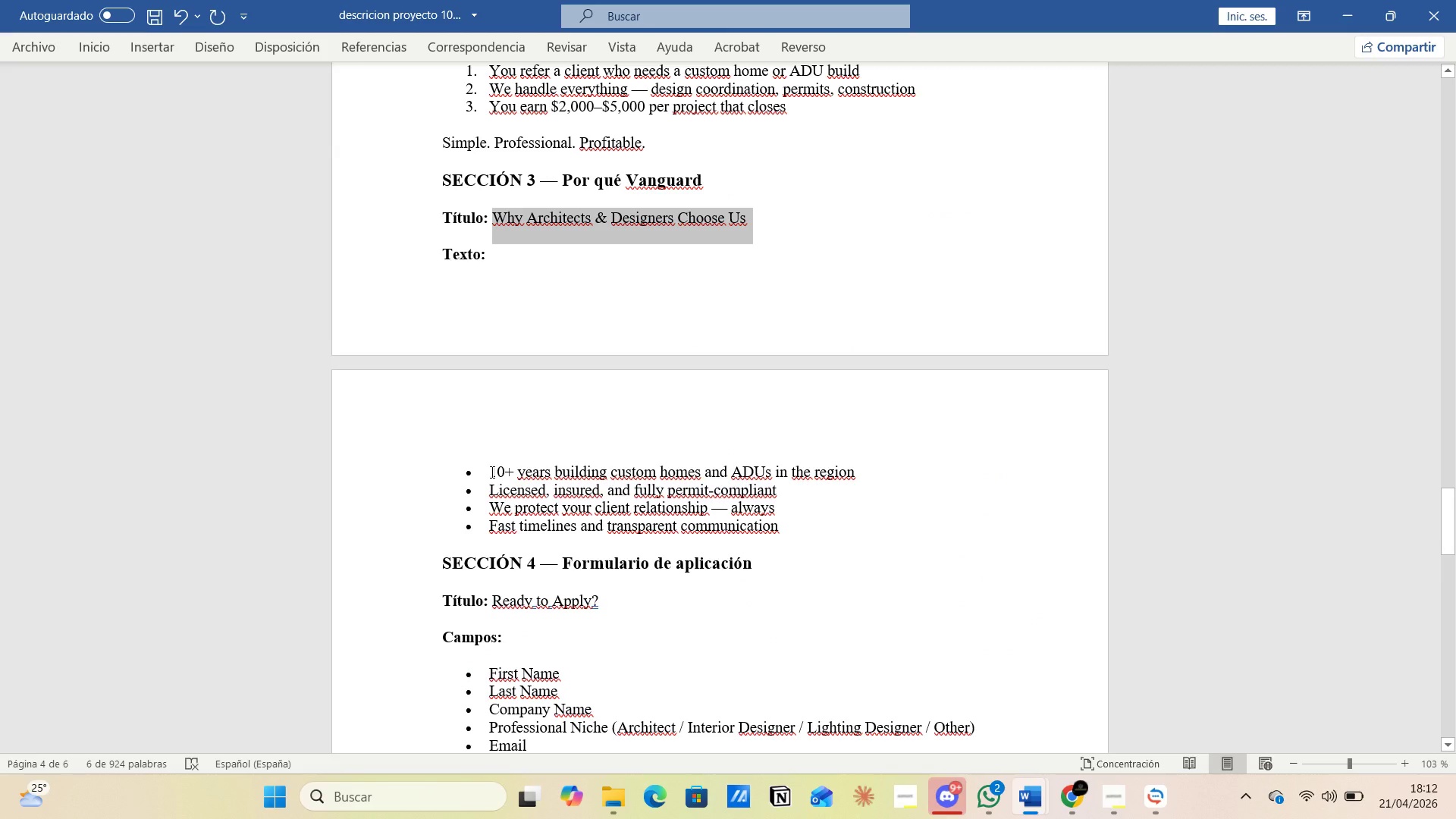 
left_click_drag(start_coordinate=[491, 472], to_coordinate=[856, 472])
 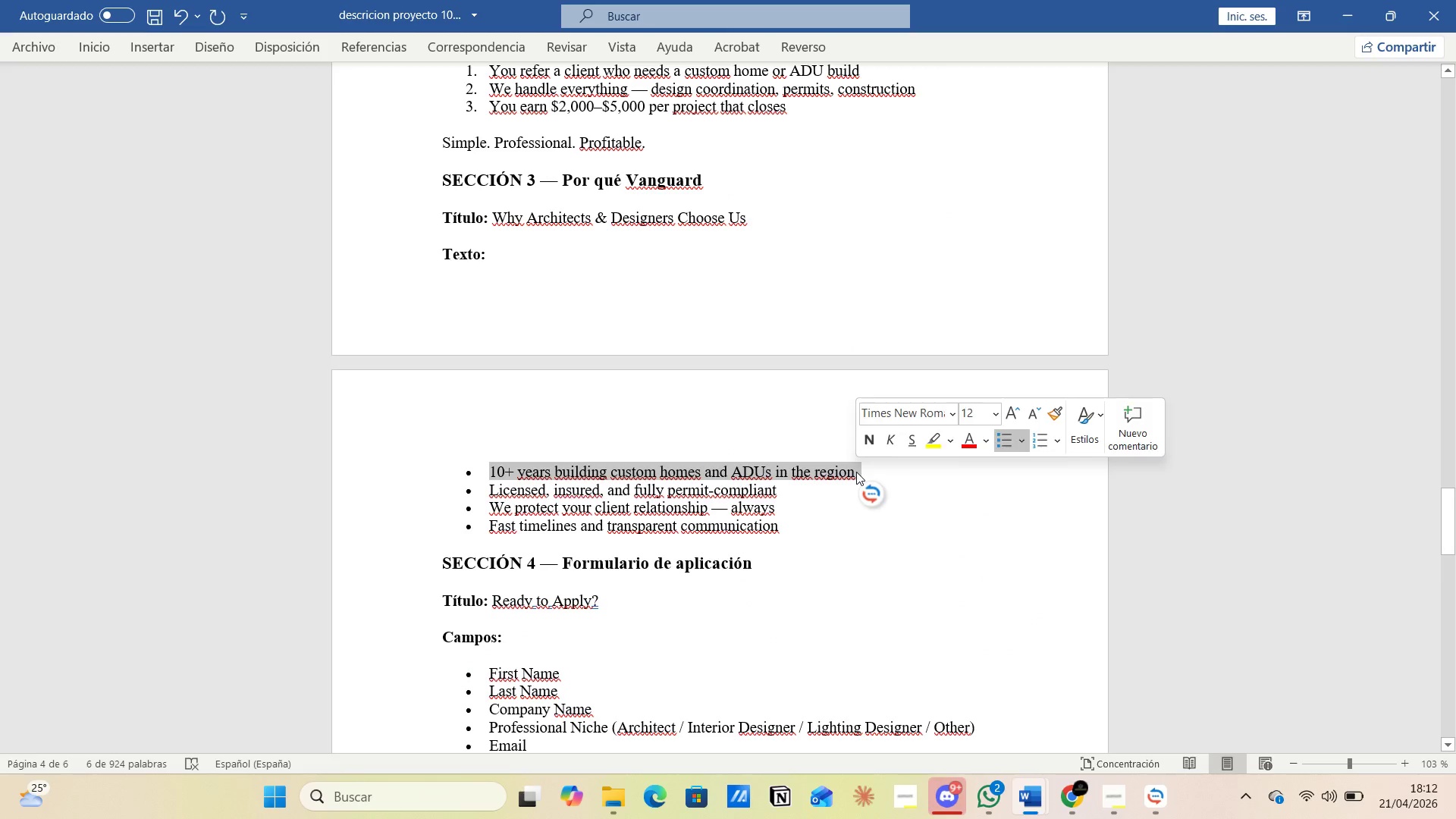 
key(Control+C)
 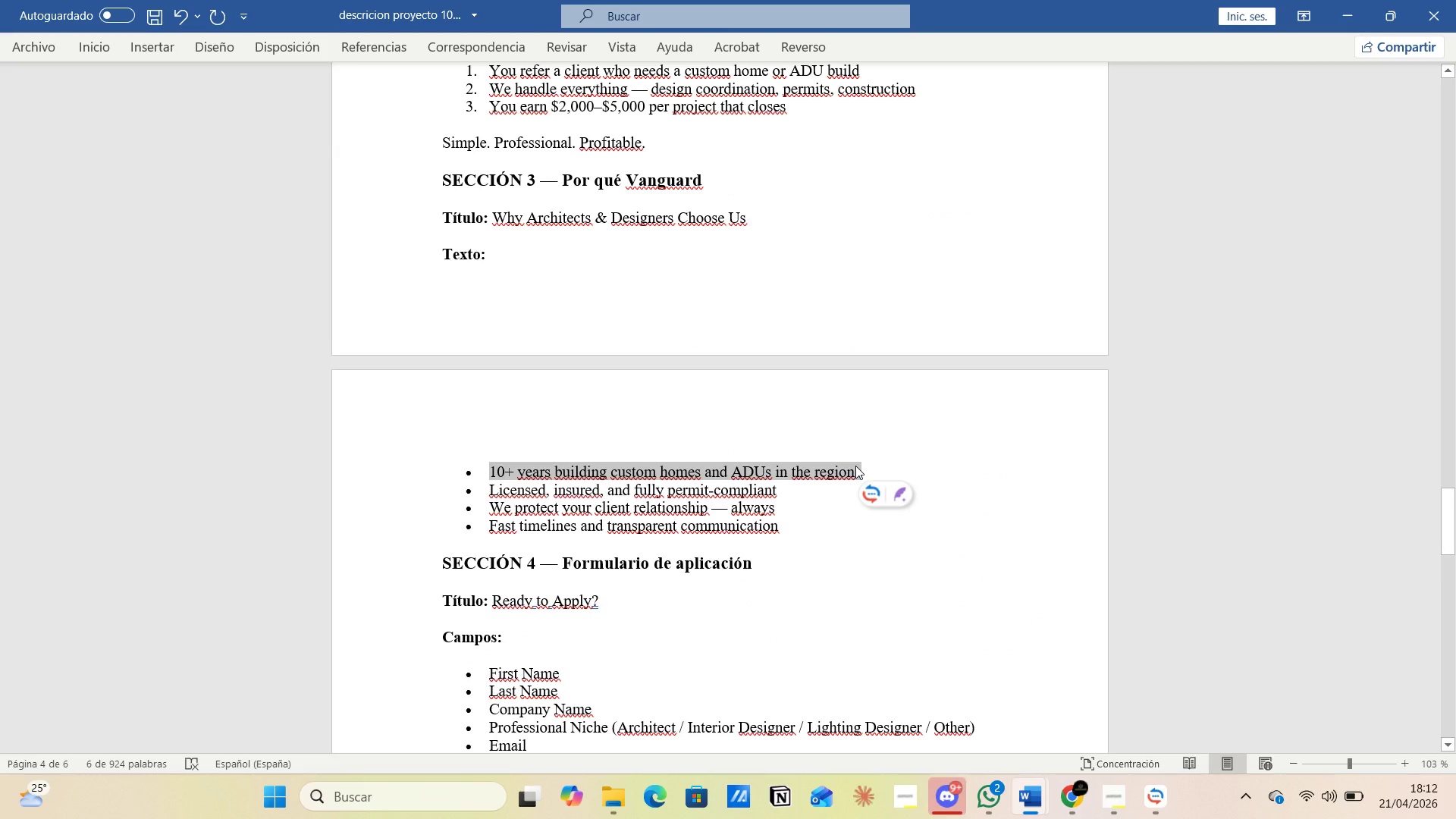 
key(Alt+Tab)
 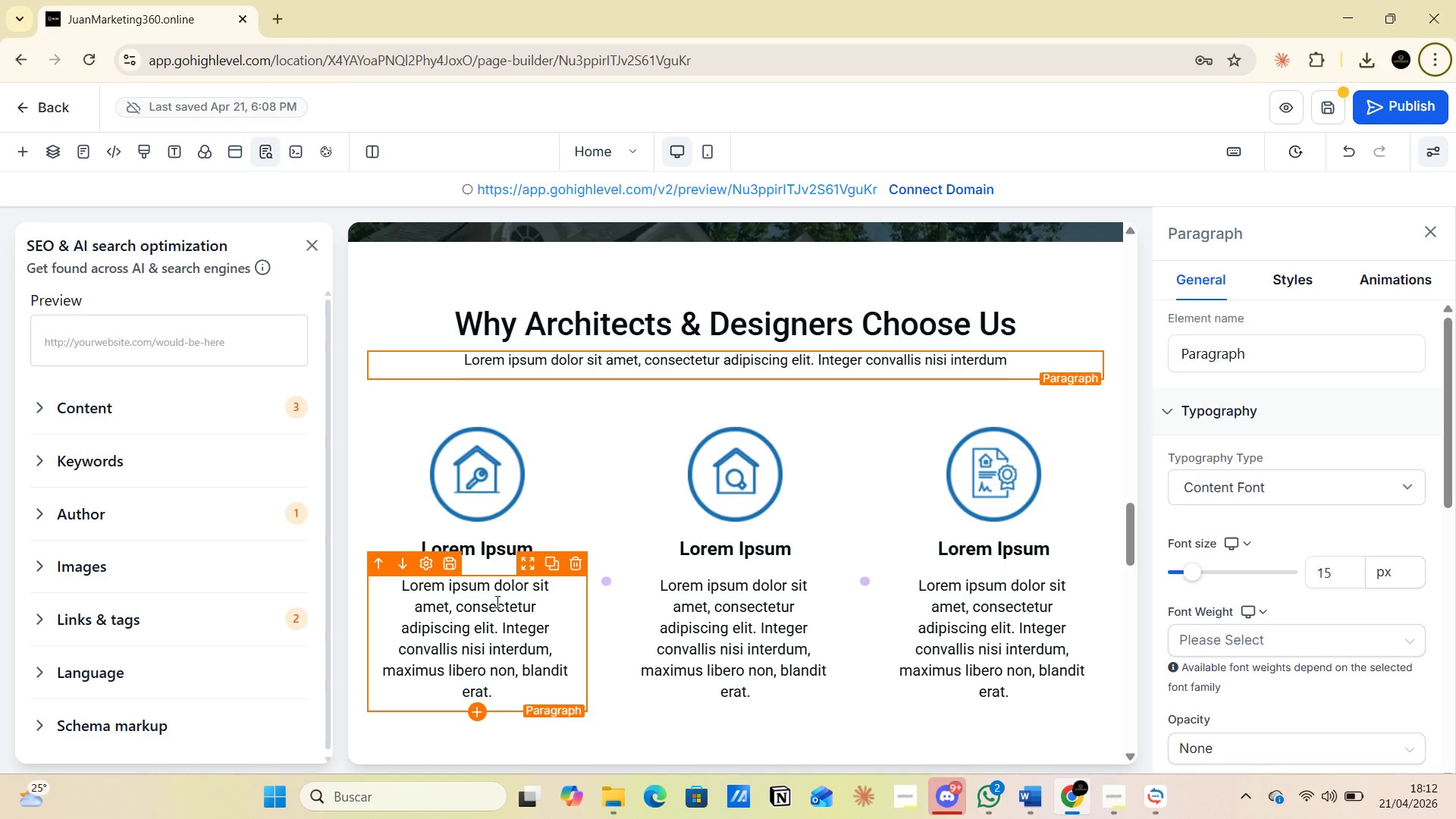 
double_click([496, 601])
 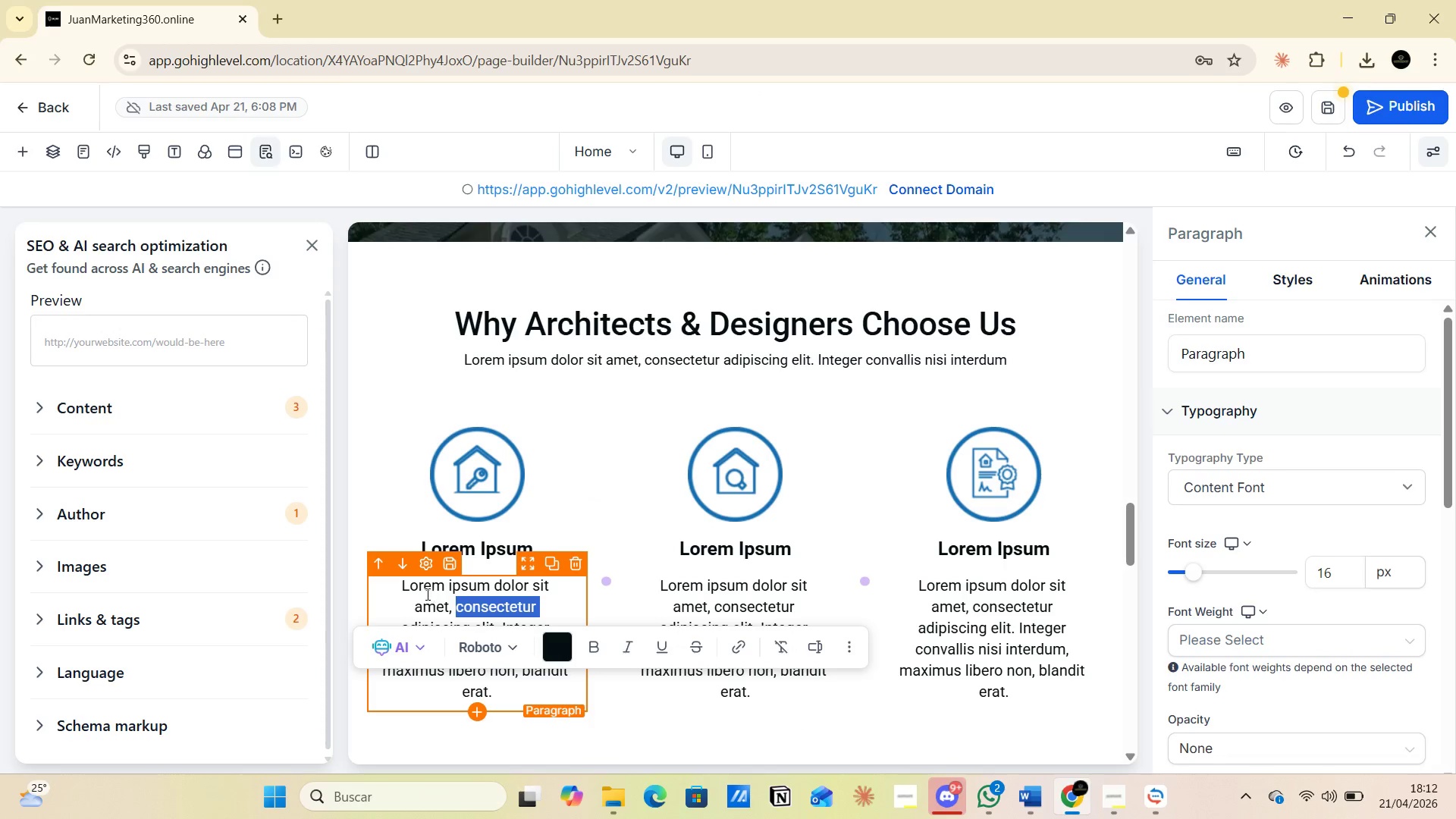 
left_click([413, 592])
 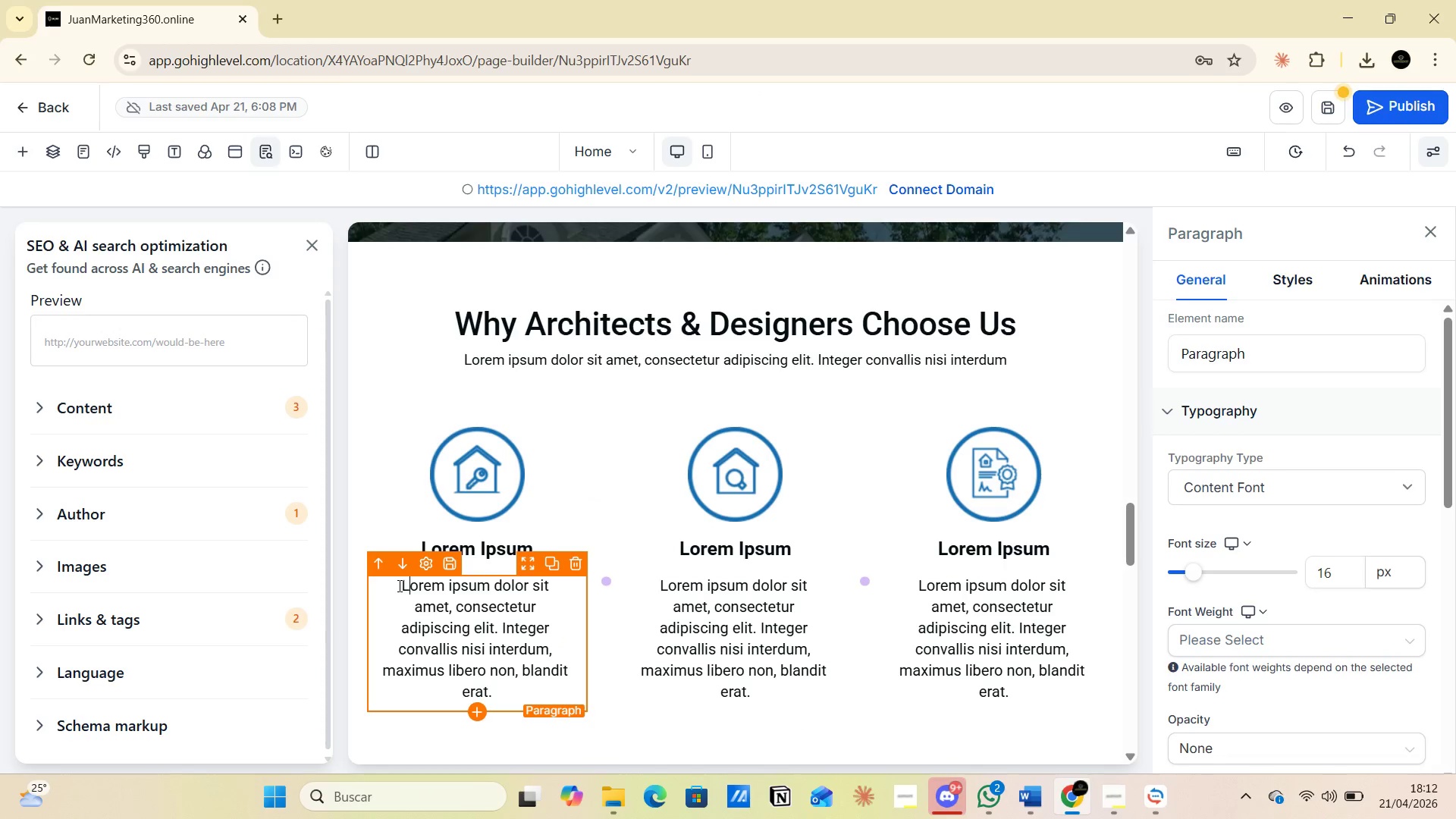 
left_click_drag(start_coordinate=[398, 585], to_coordinate=[550, 692])
 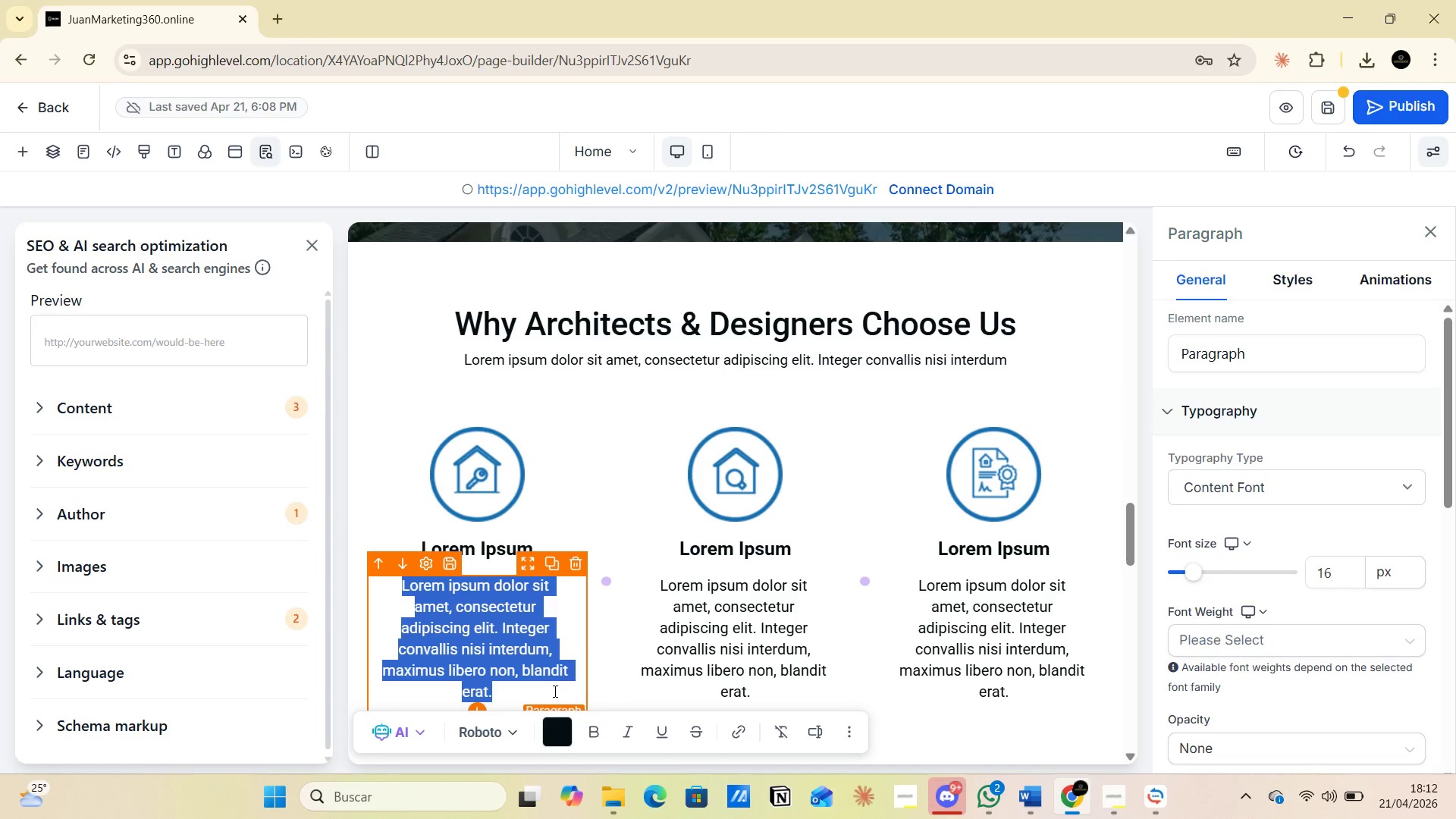 
key(Control+V)
 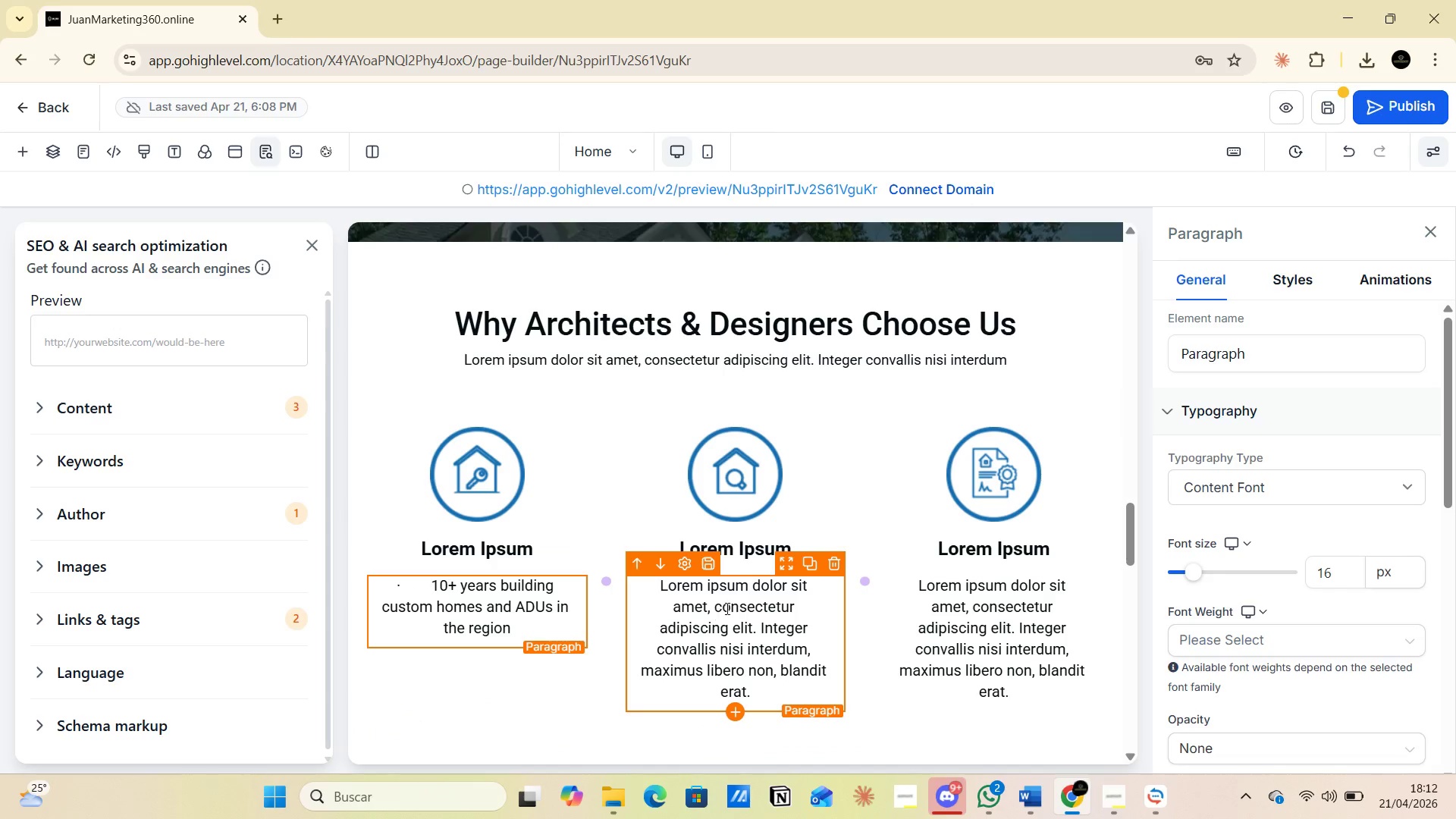 
left_click([724, 610])
 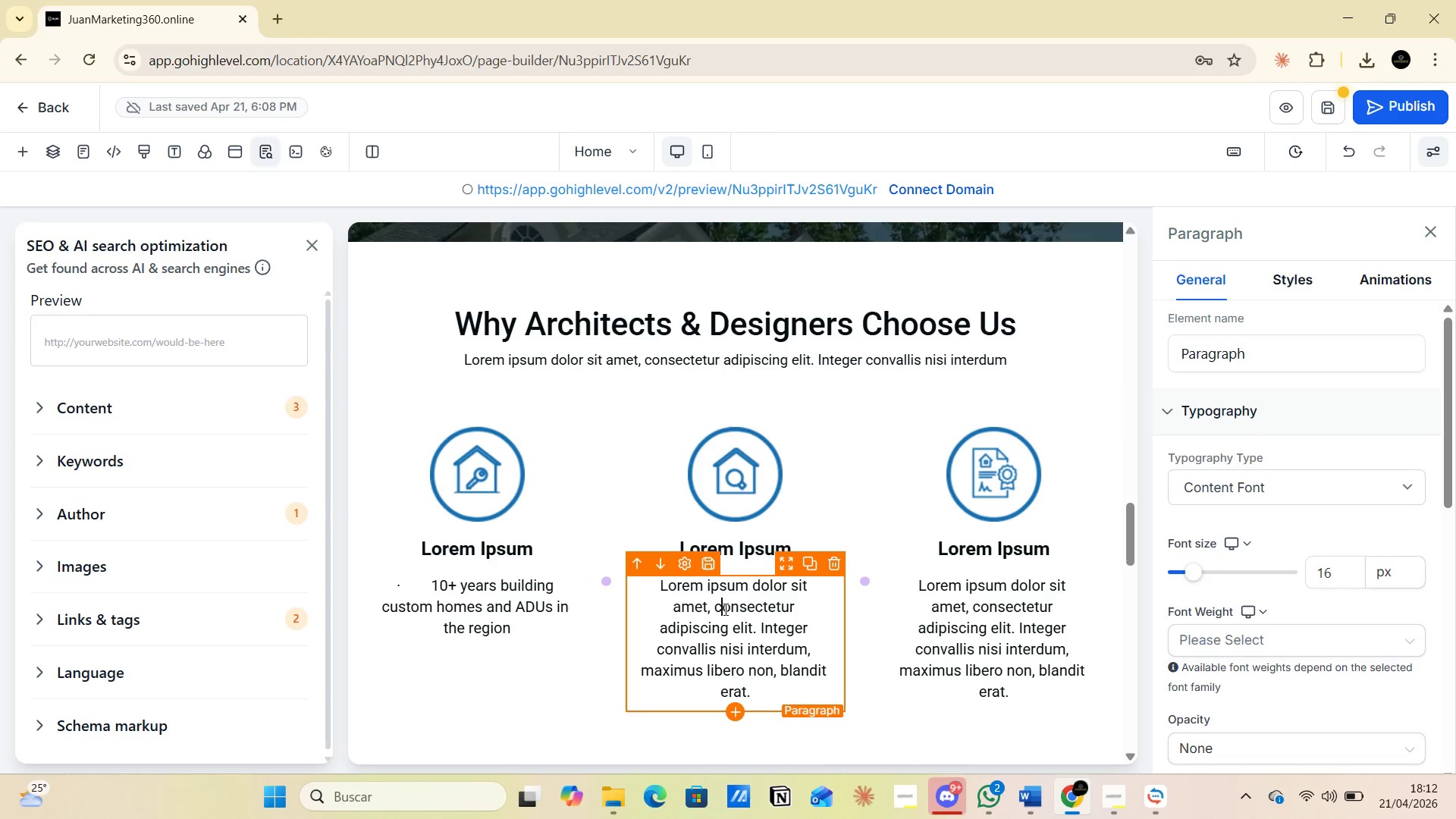 
key(Alt+AltLeft)
 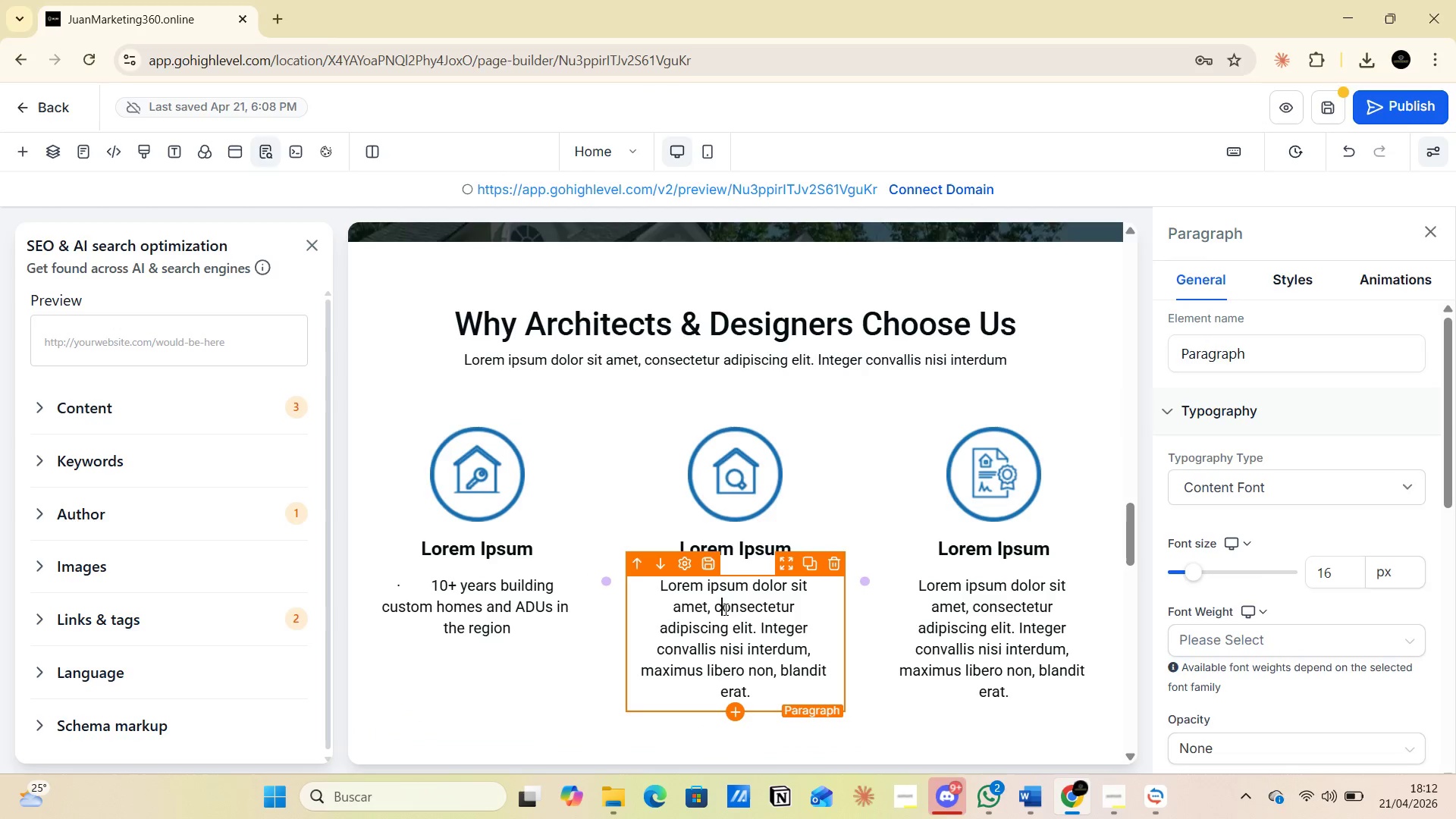 
key(Alt+Tab)
 